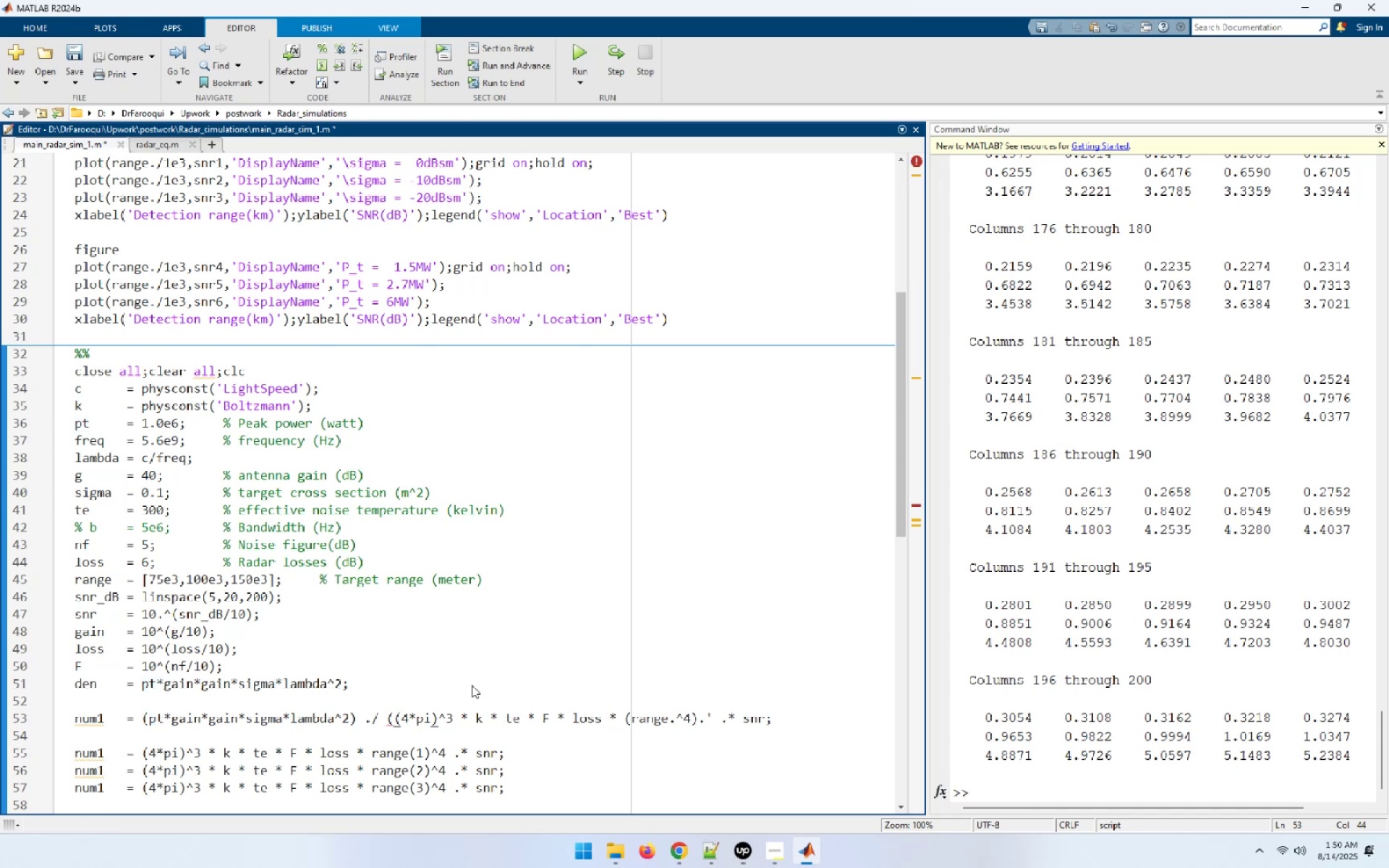 
key(Space)
 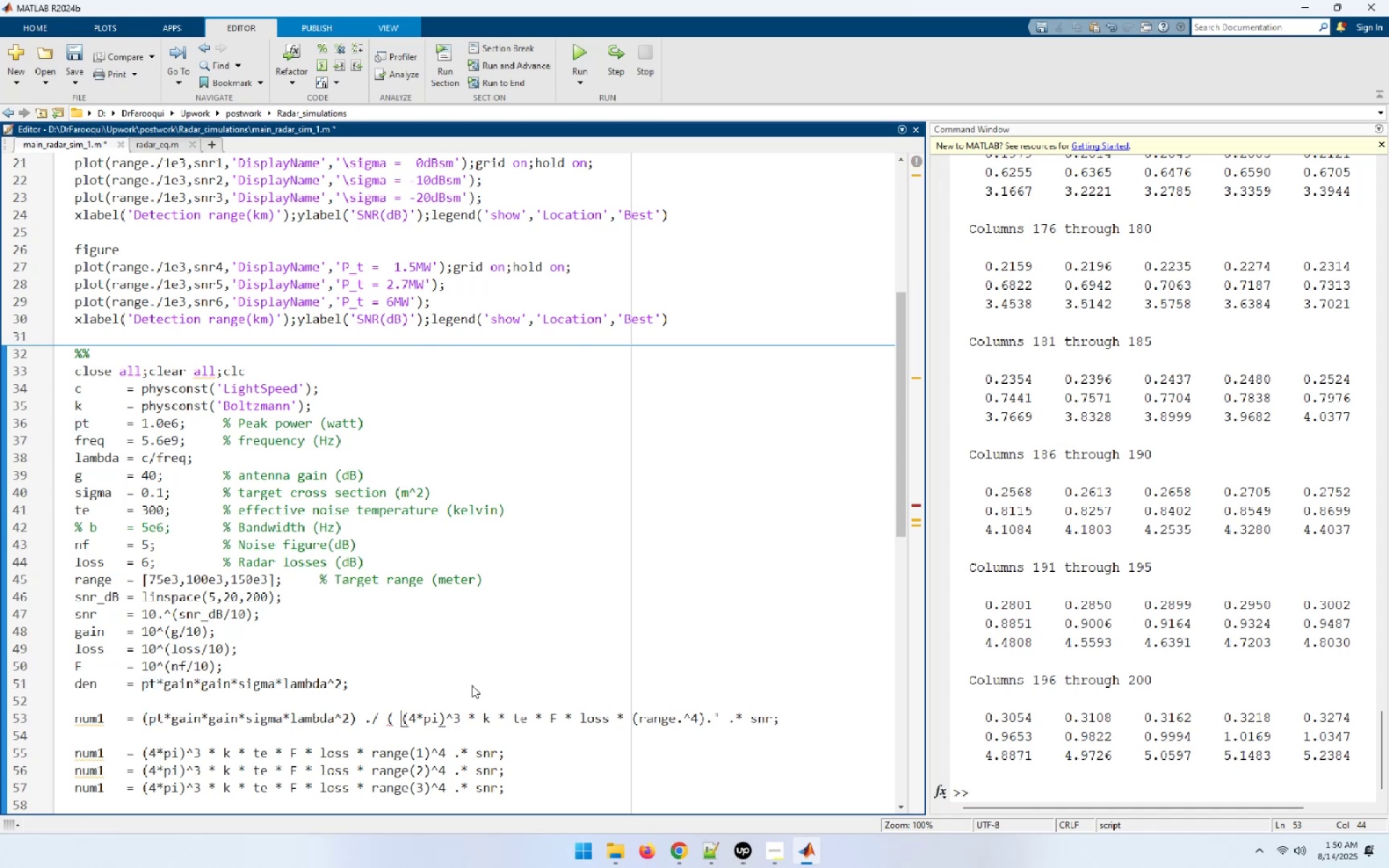 
key(End)
 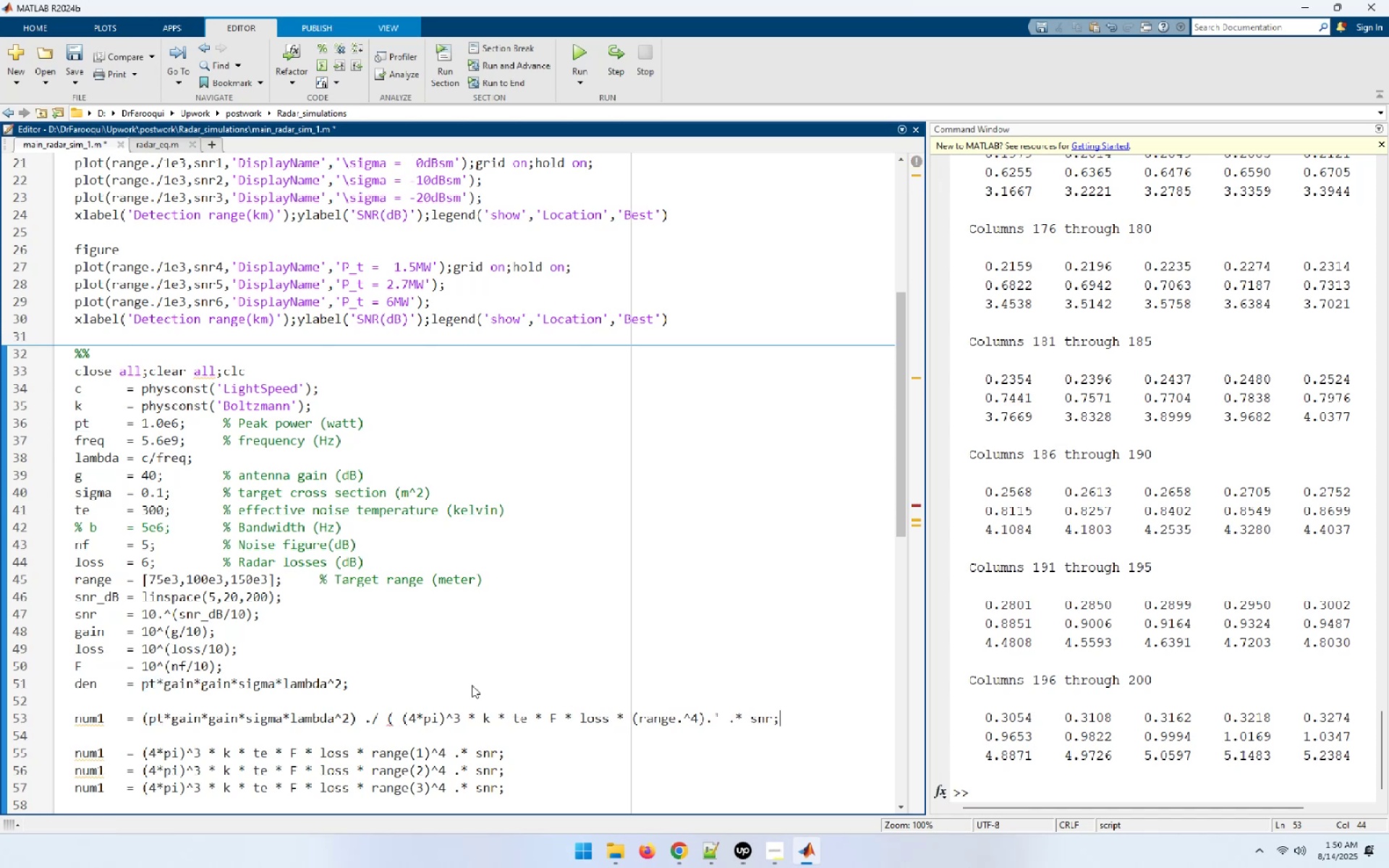 
key(ArrowLeft)
 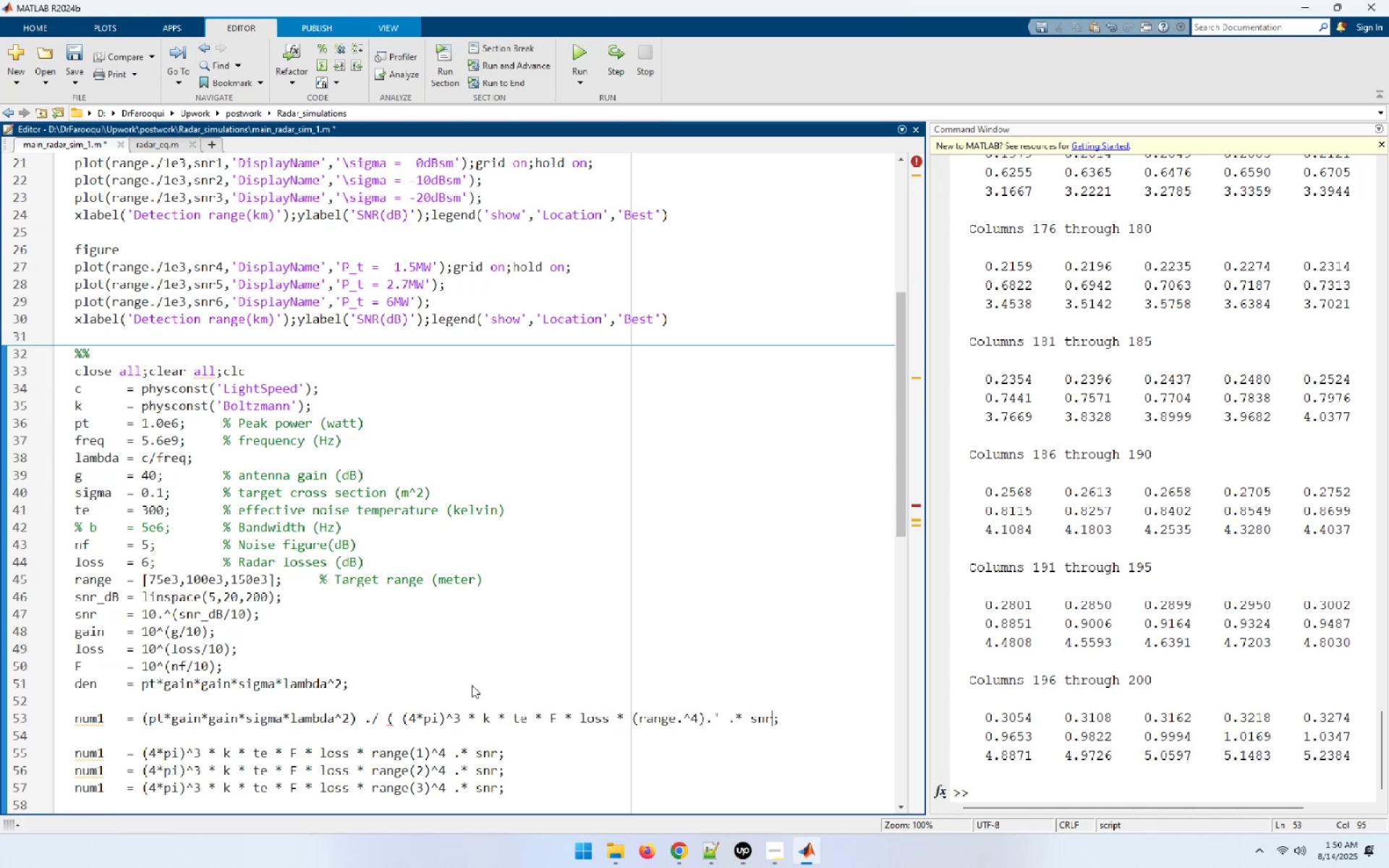 
key(Shift+0)
 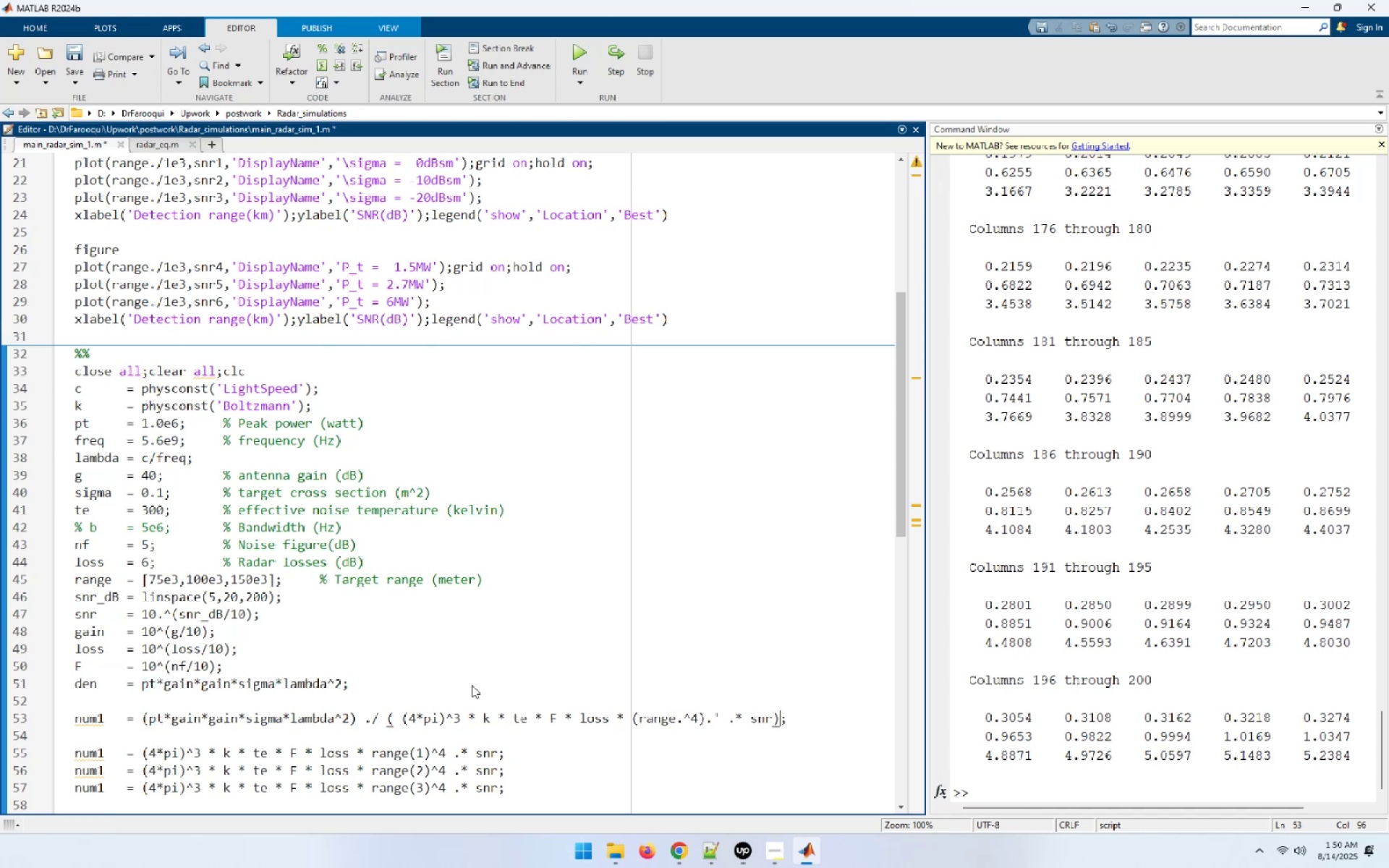 
key(Home)
 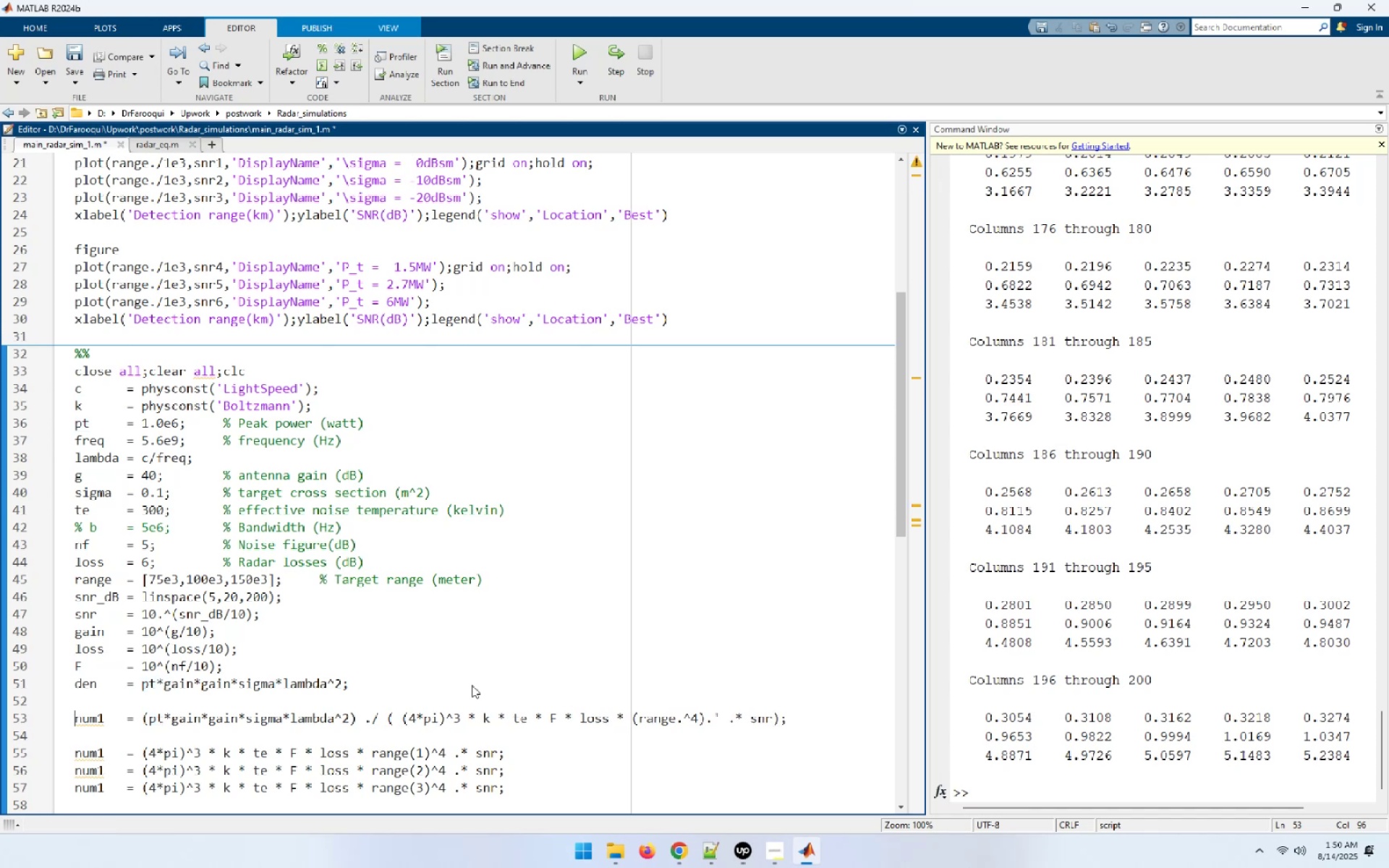 
key(Shift+End)
 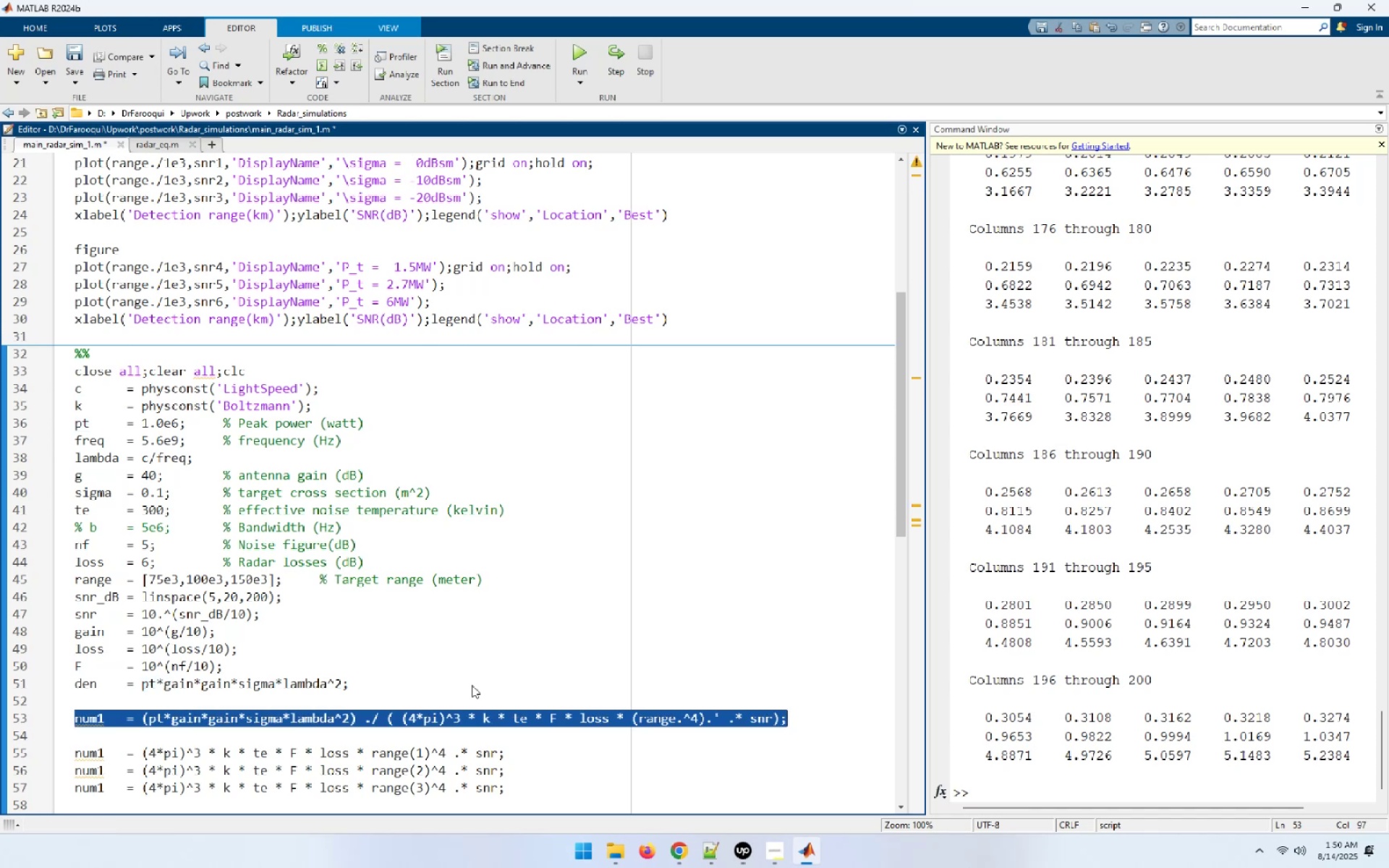 
key(Shift+ArrowLeft)
 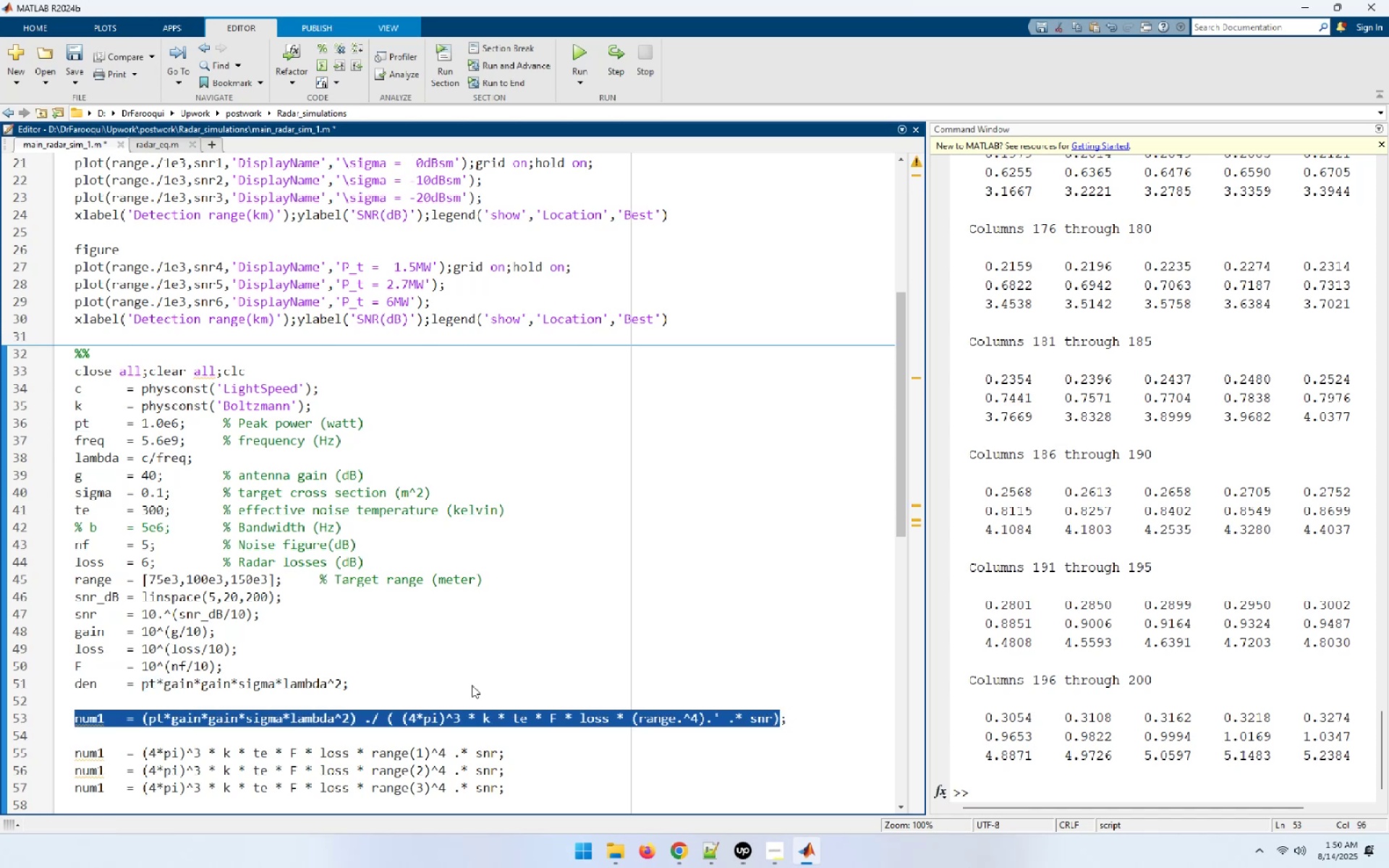 
key(F9)
 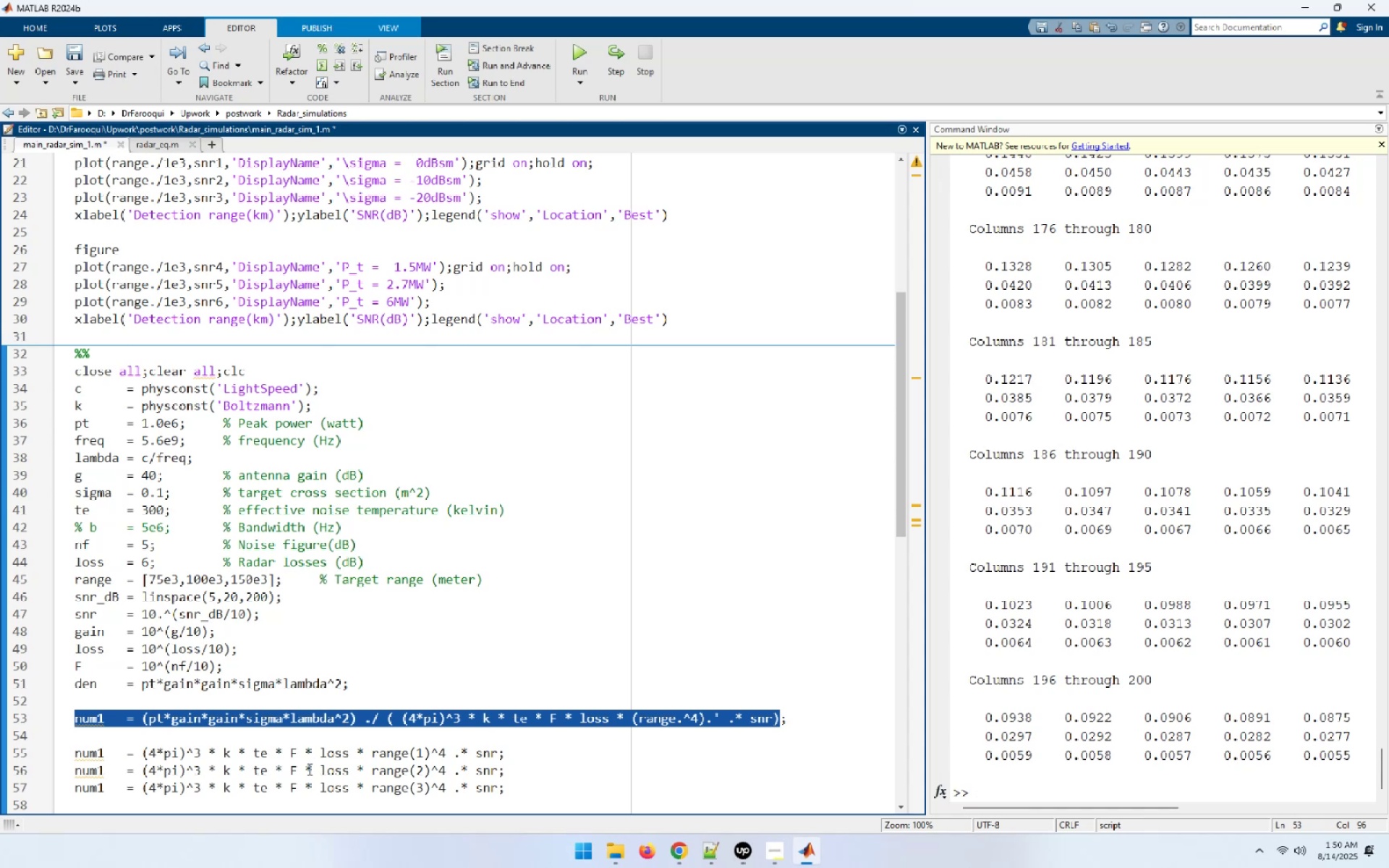 
wait(26.75)
 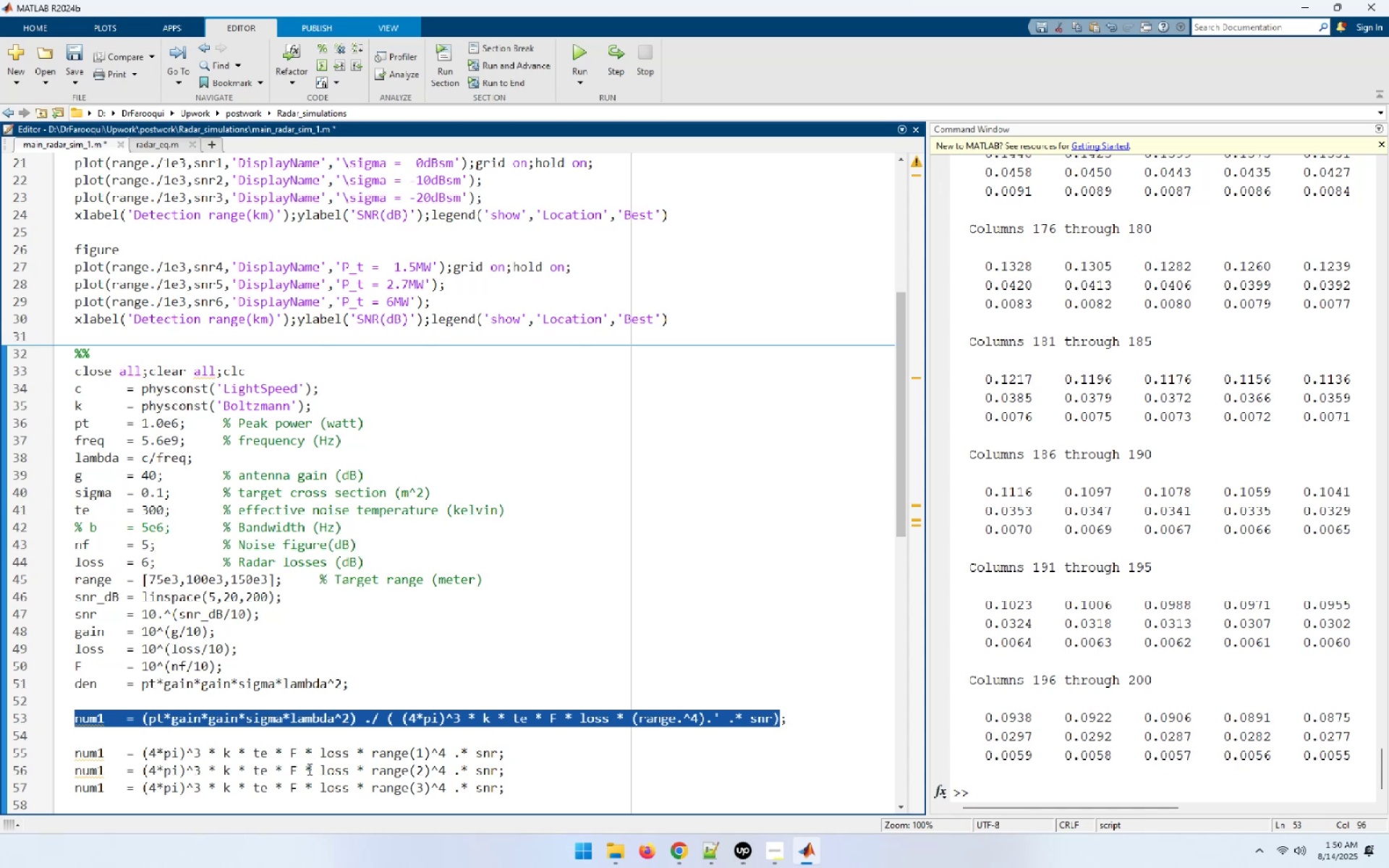 
left_click([137, 708])
 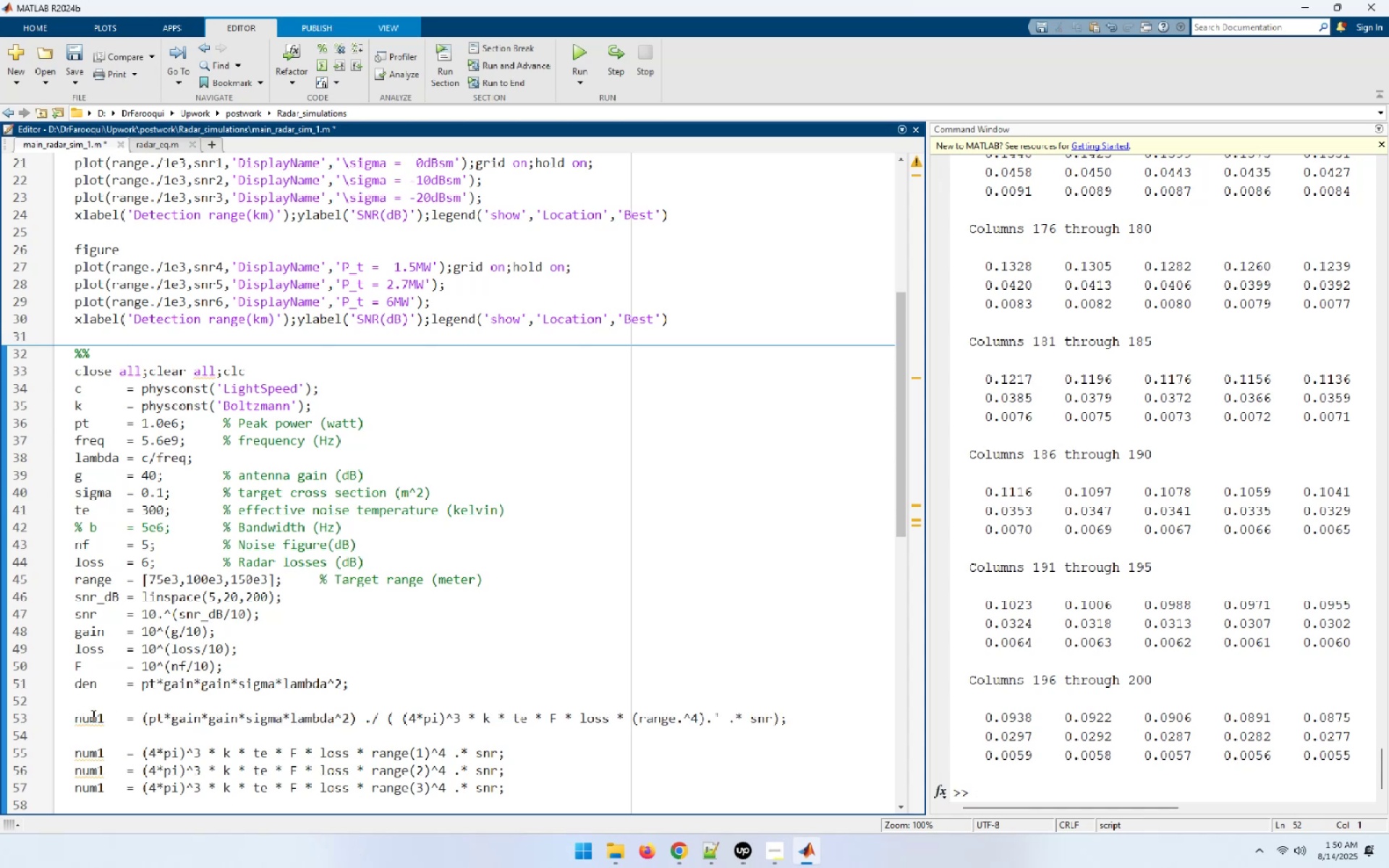 
double_click([93, 715])
 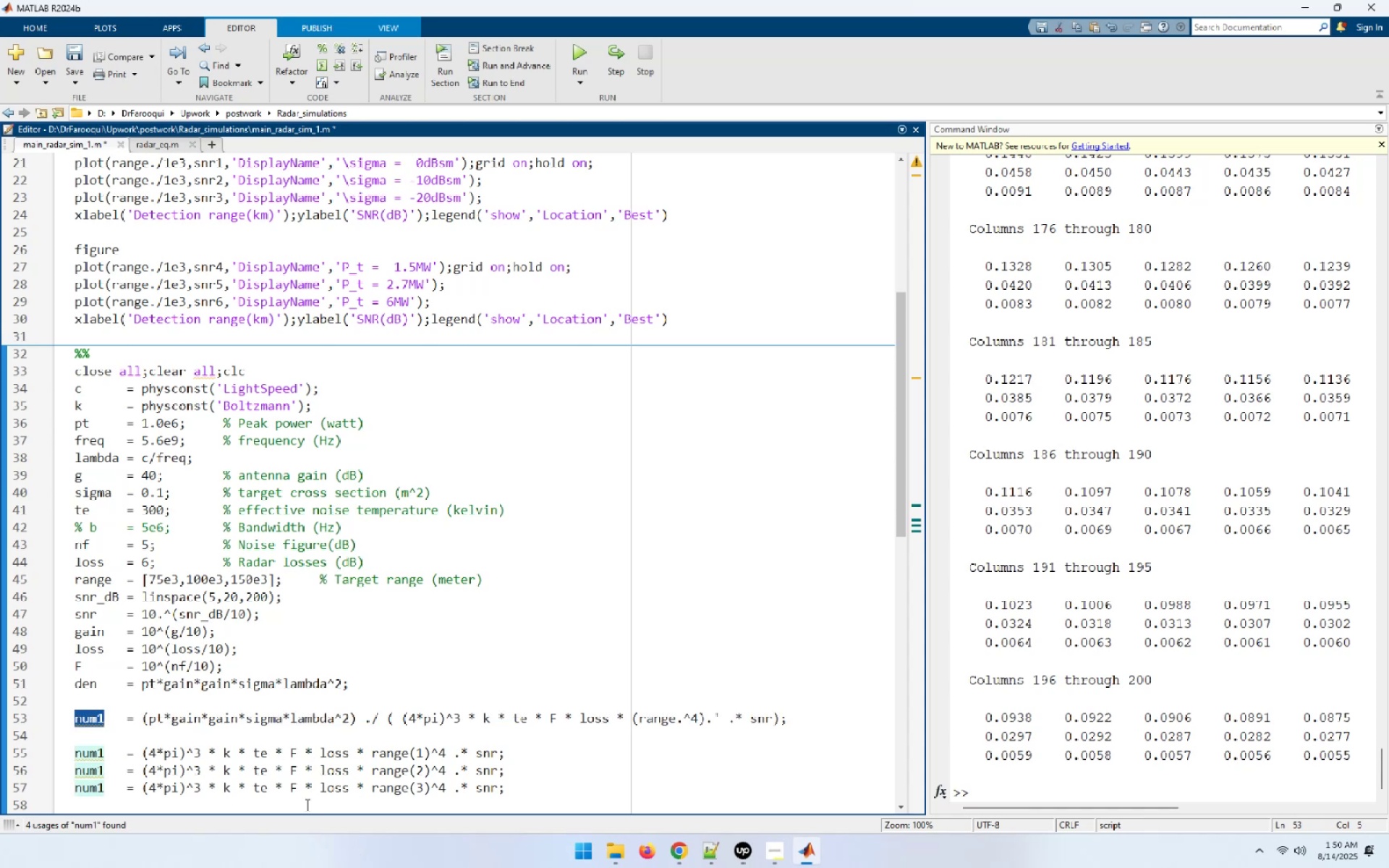 
type(tau)
 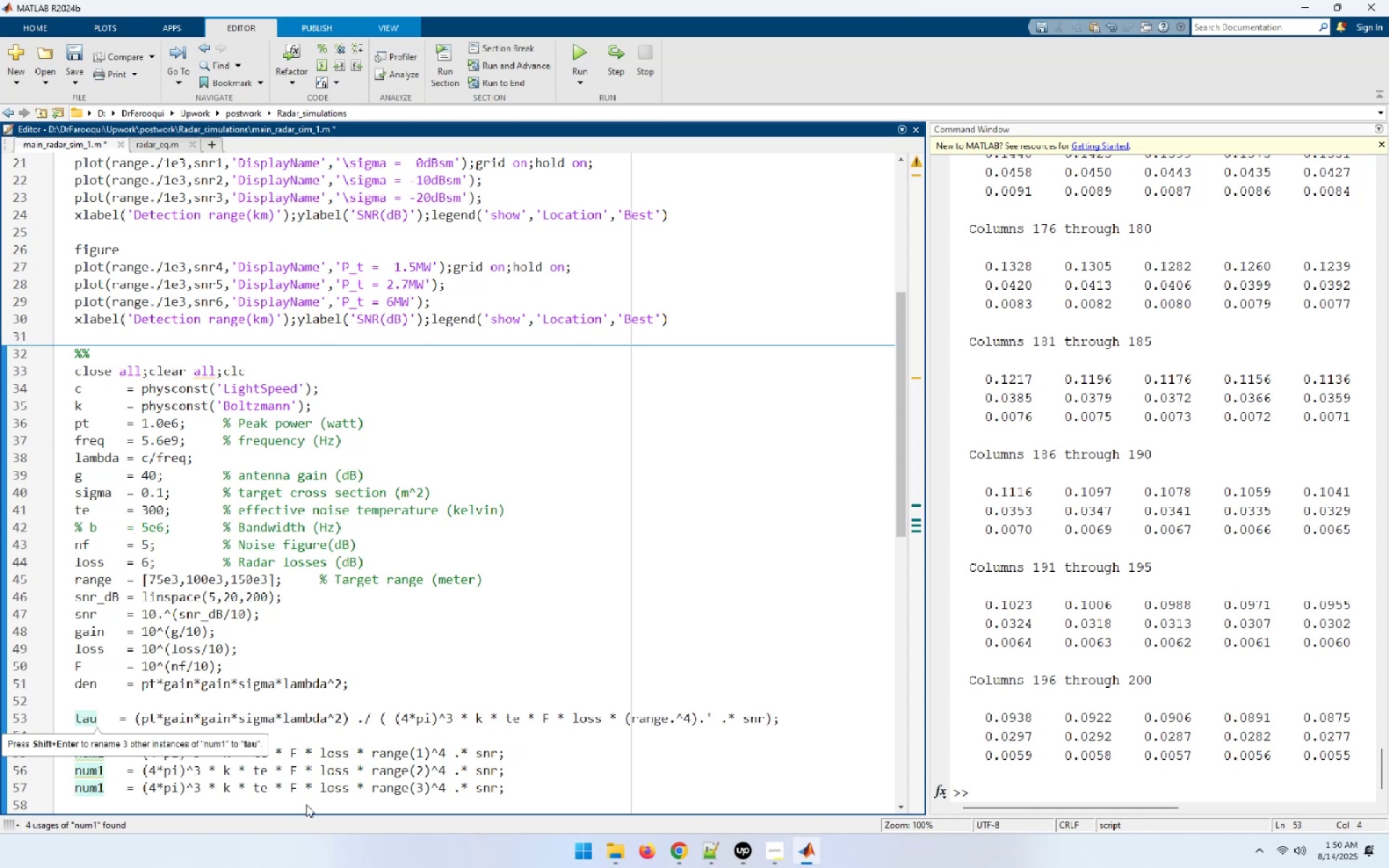 
key(ArrowDown)
 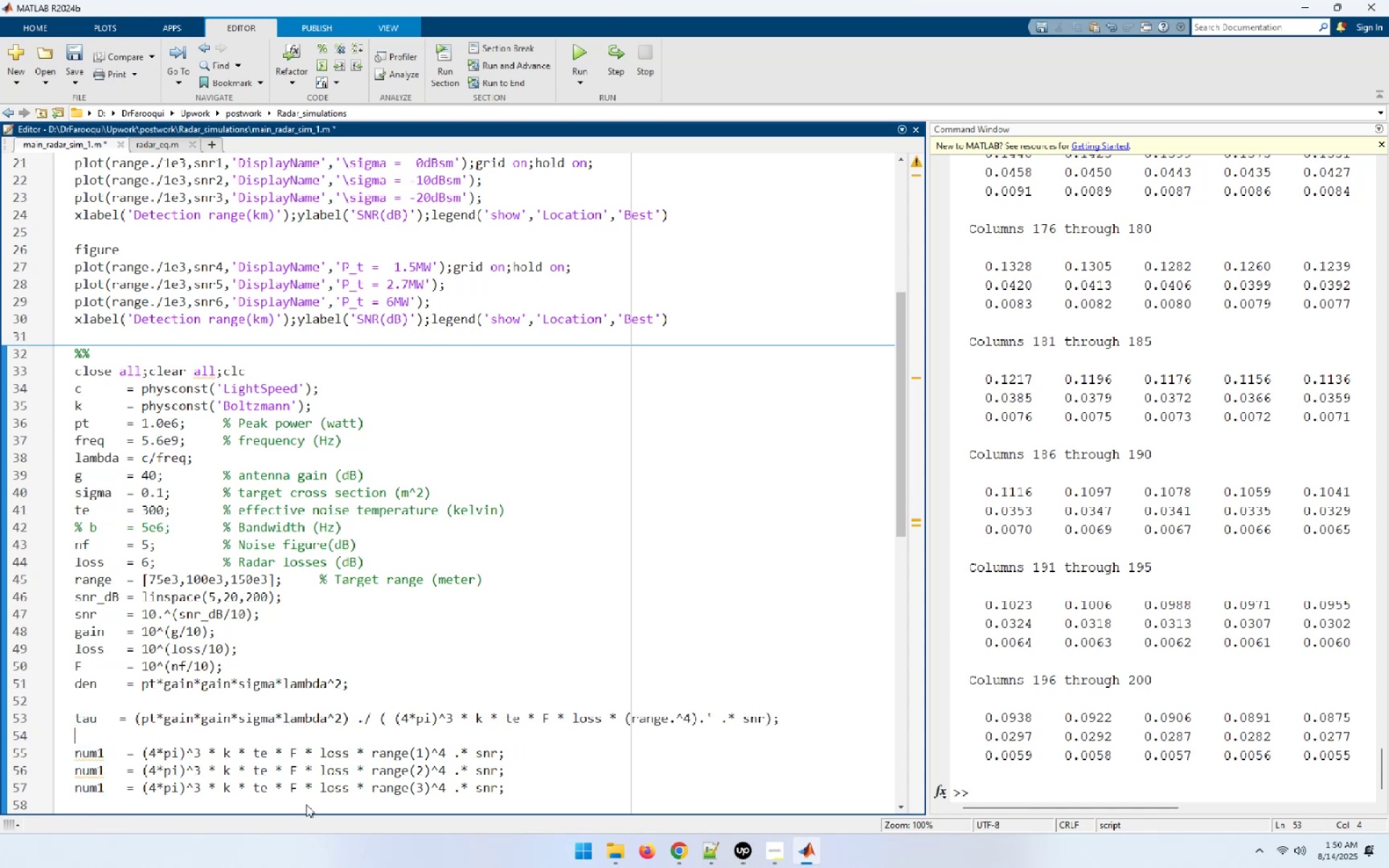 
key(ArrowDown)
 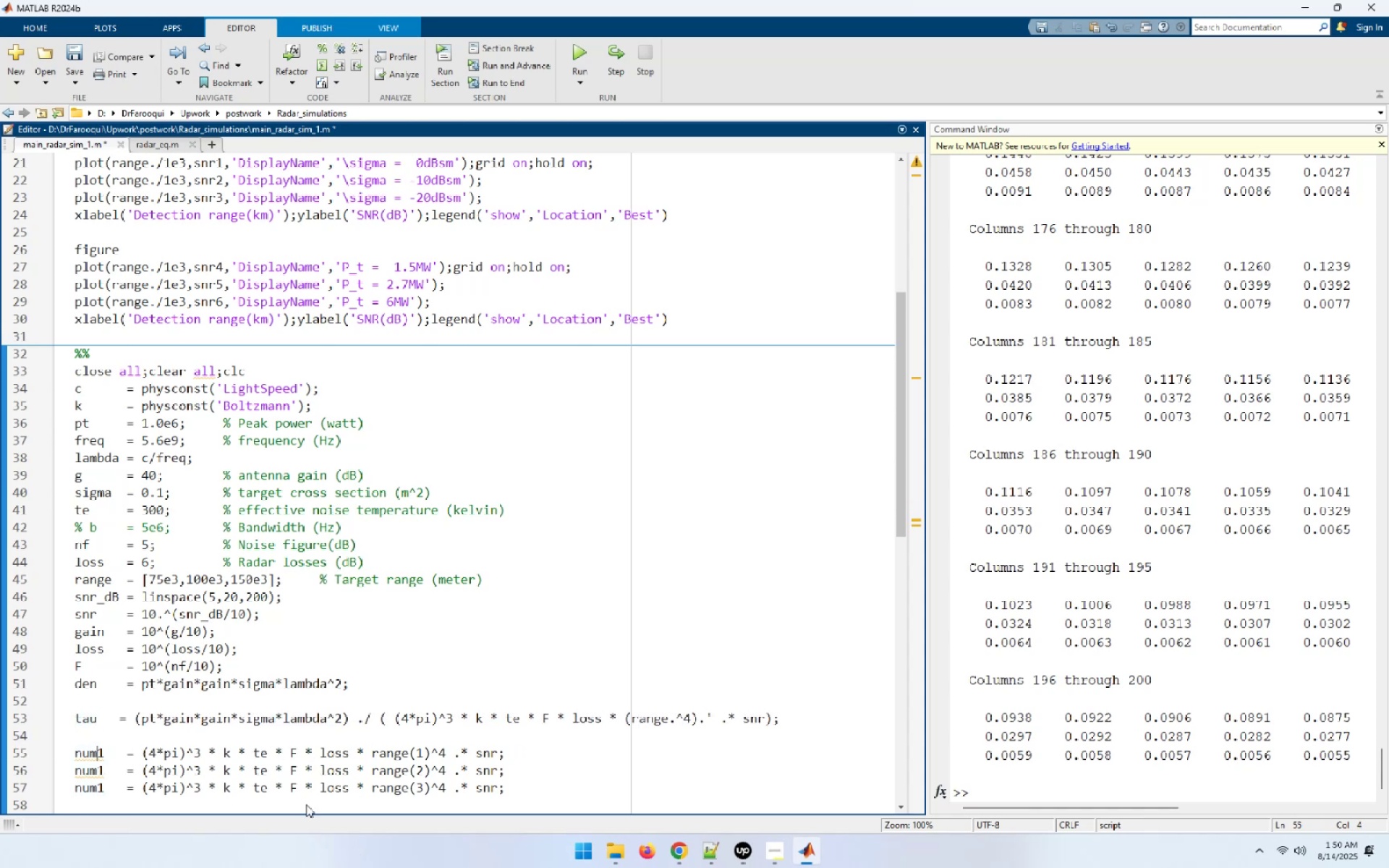 
key(Home)
 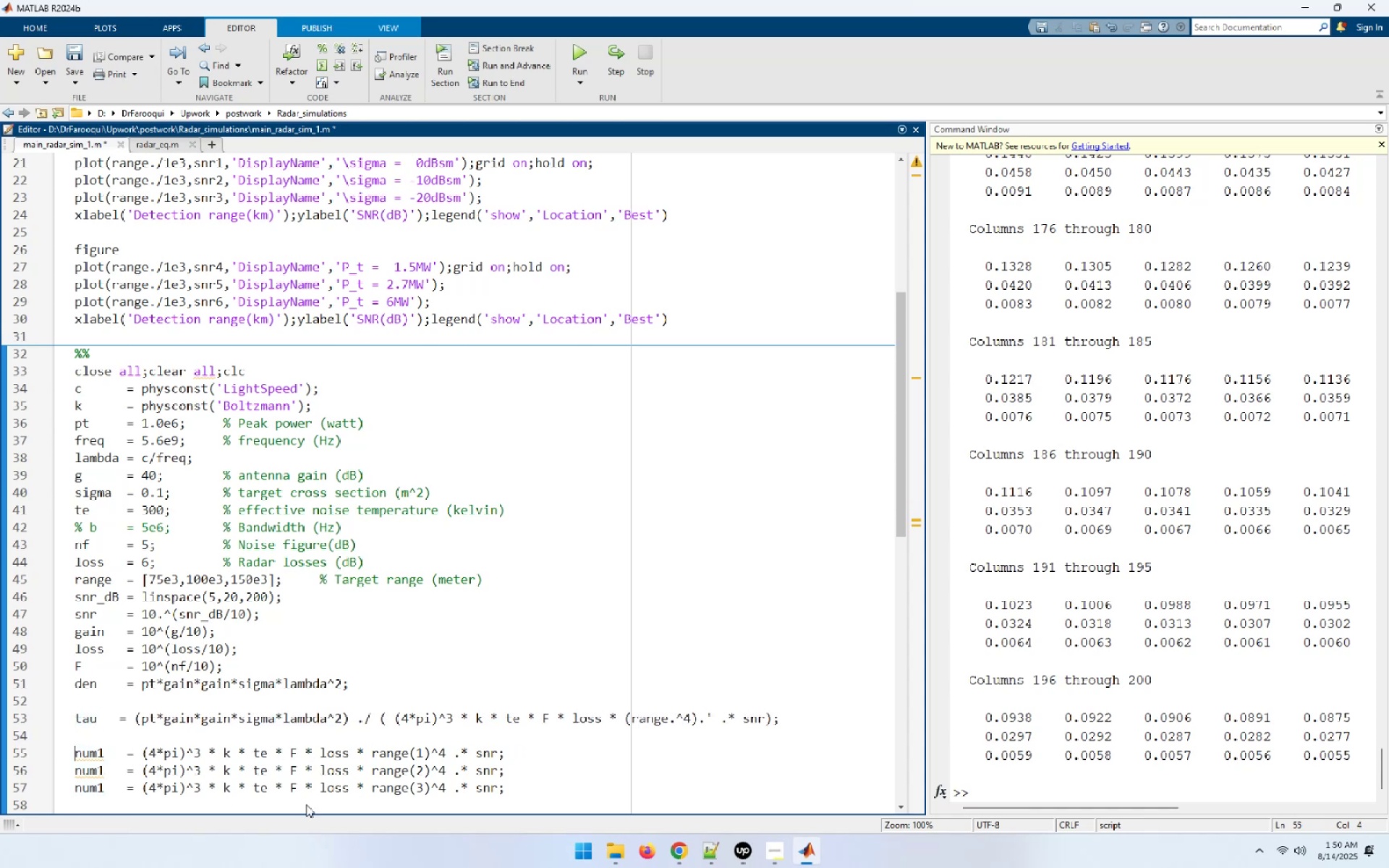 
key(Shift+End)
 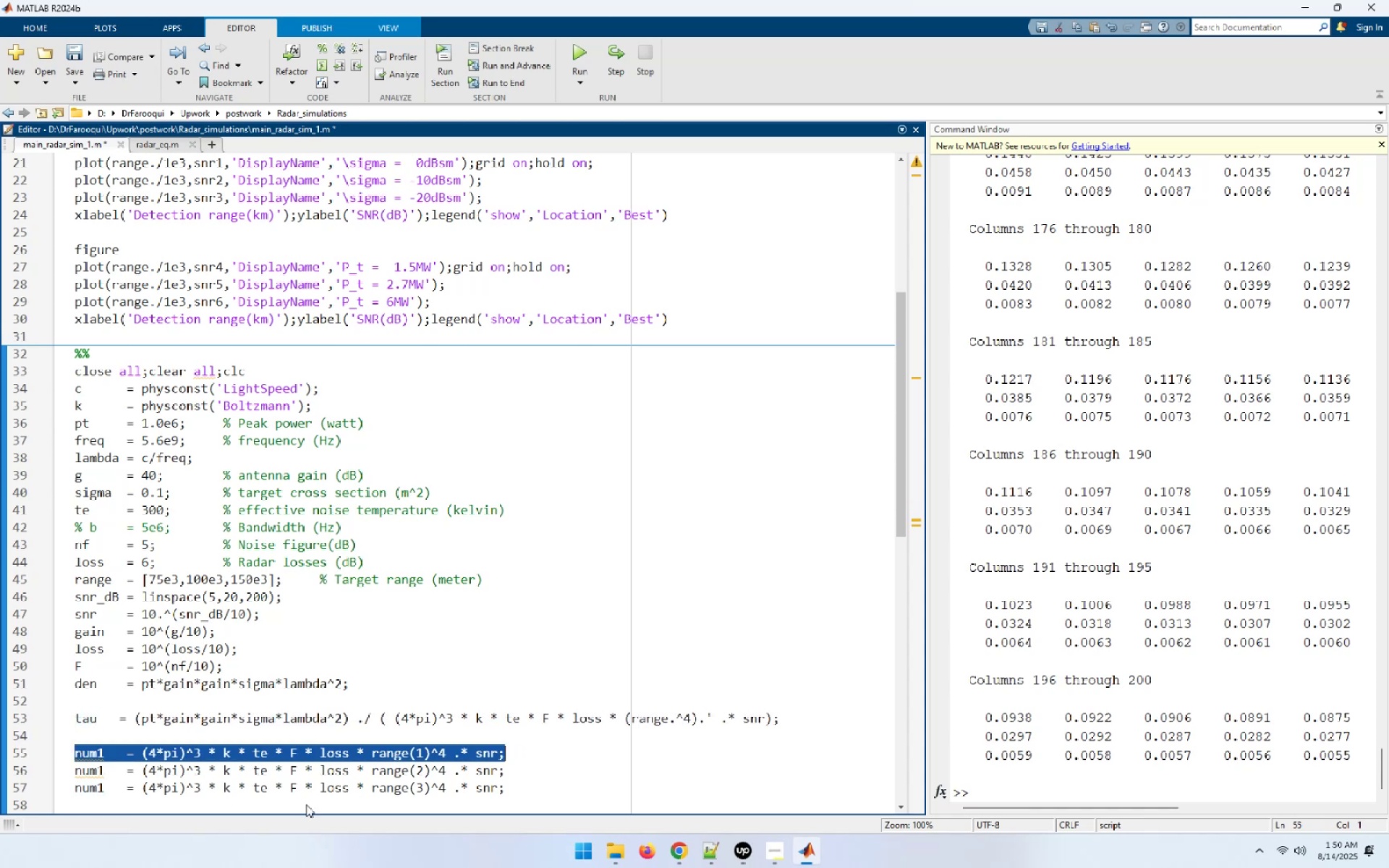 
key(Shift+ArrowDown)
 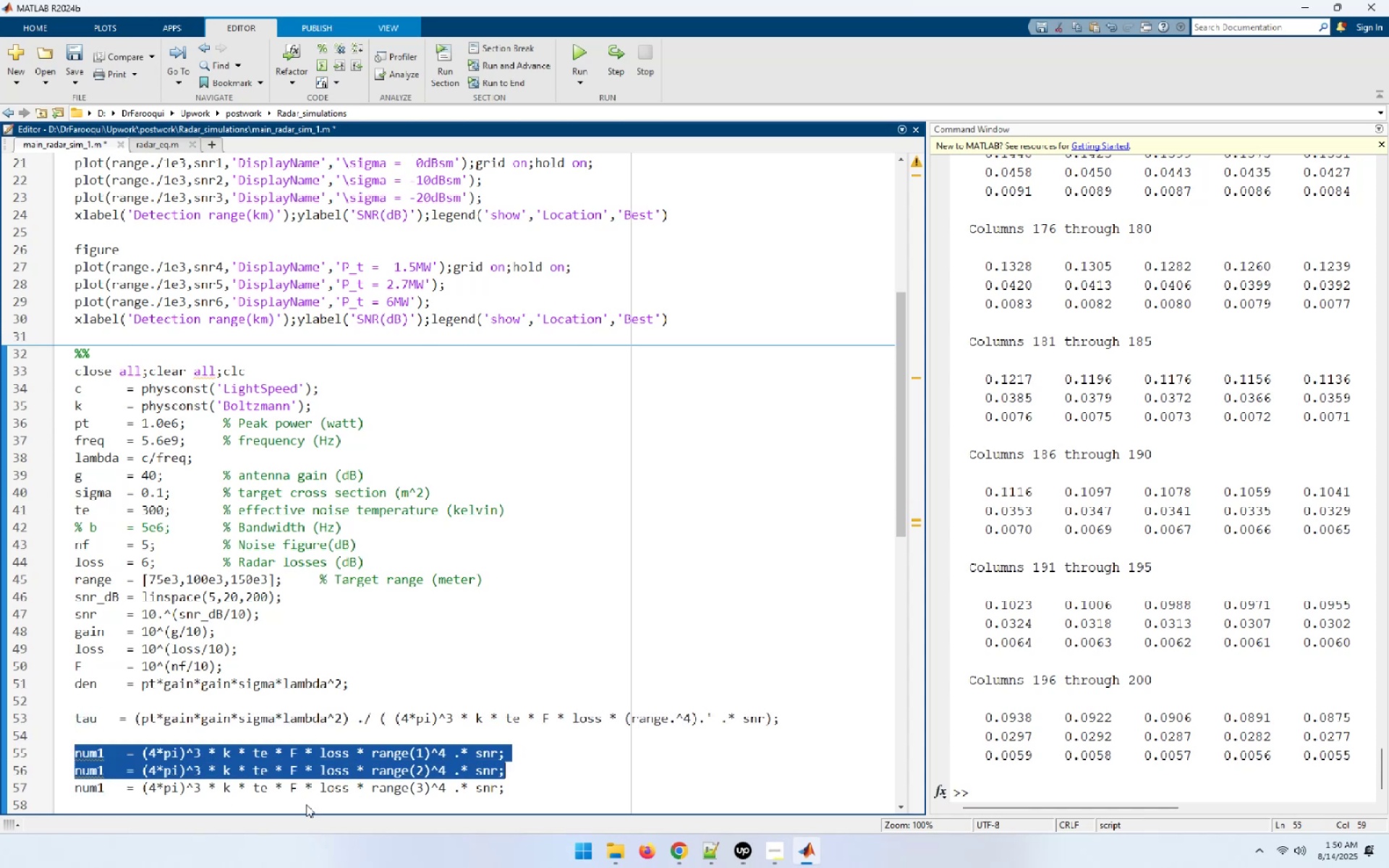 
key(Shift+ArrowDown)
 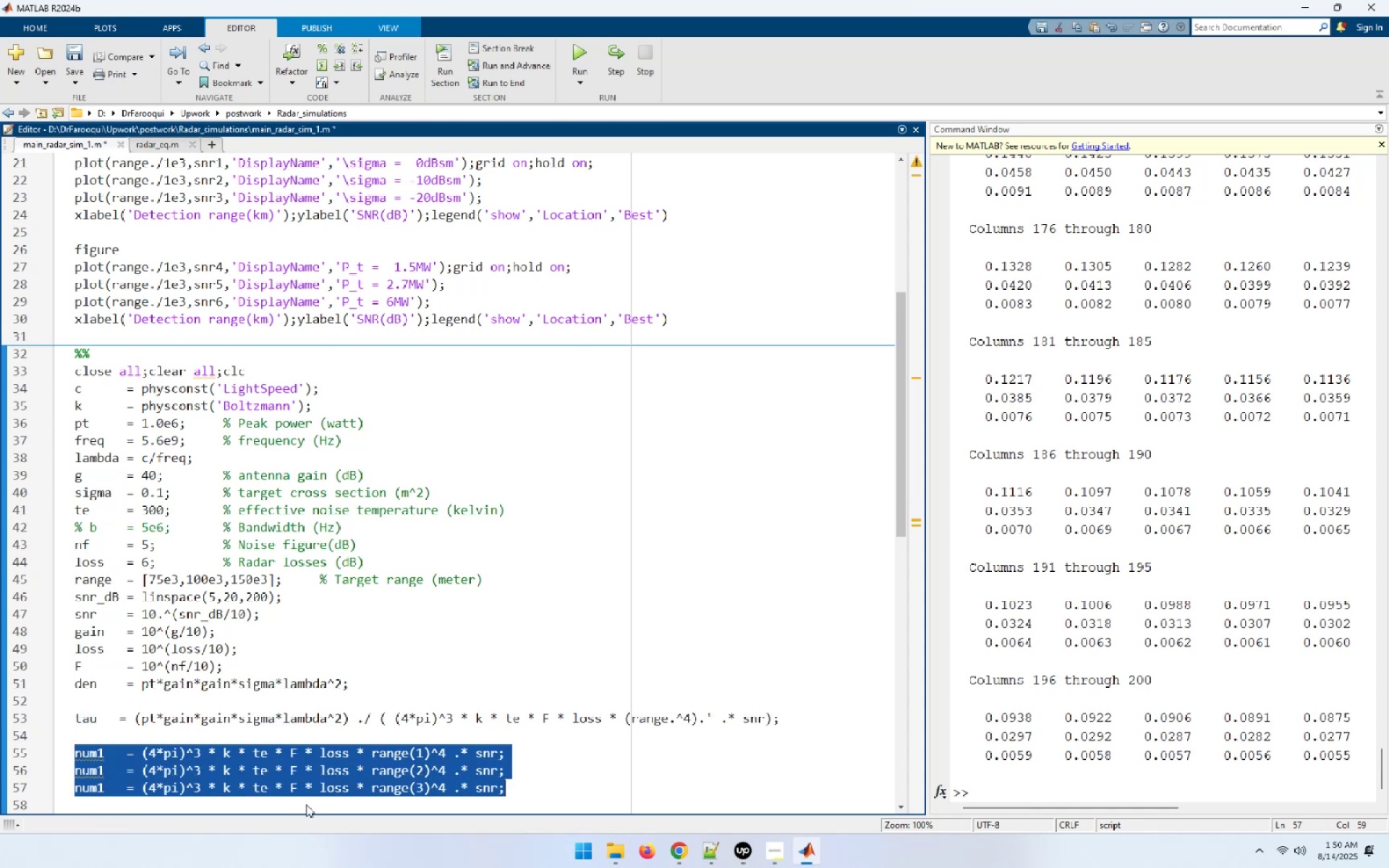 
key(Delete)
 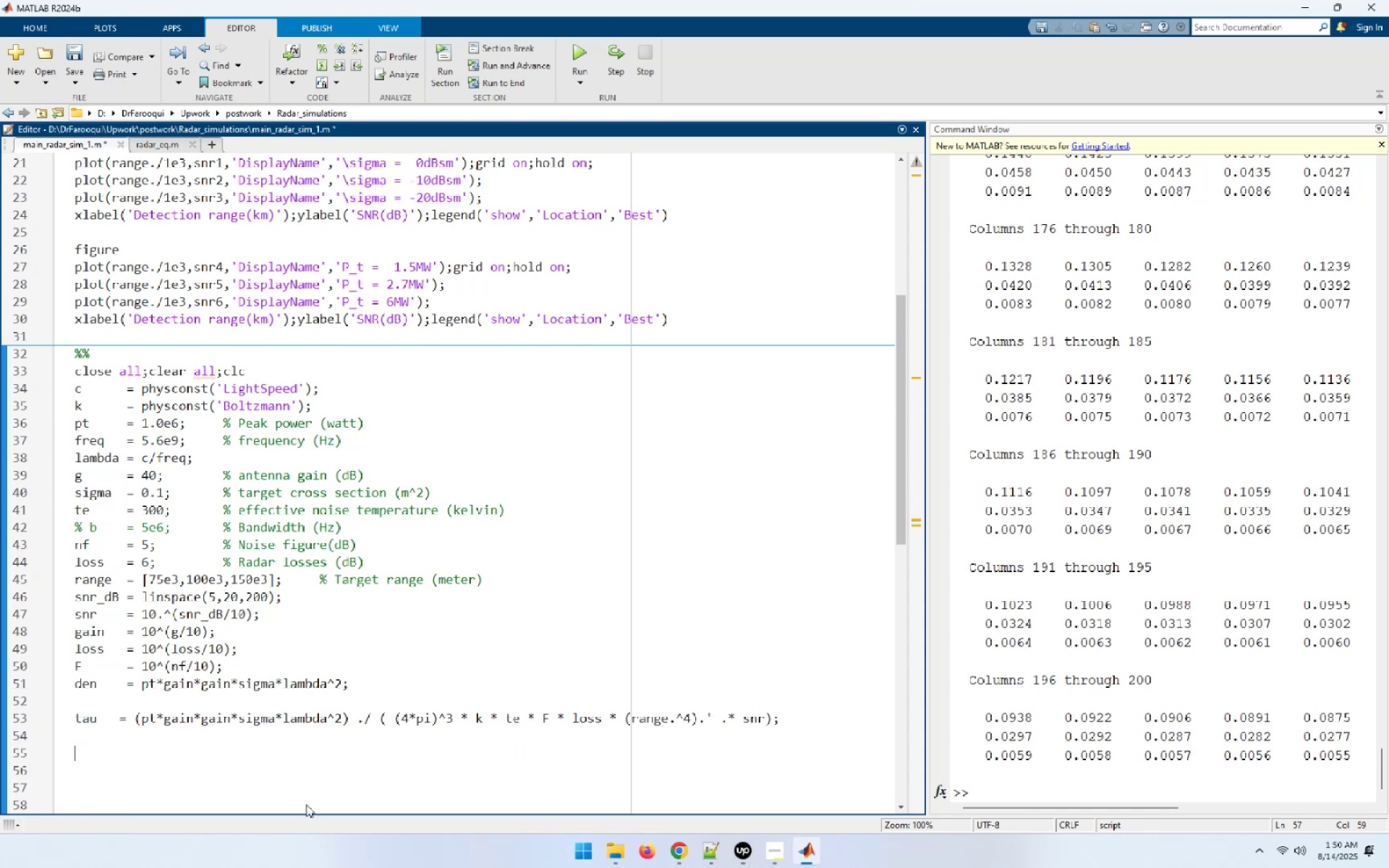 
key(ArrowUp)
 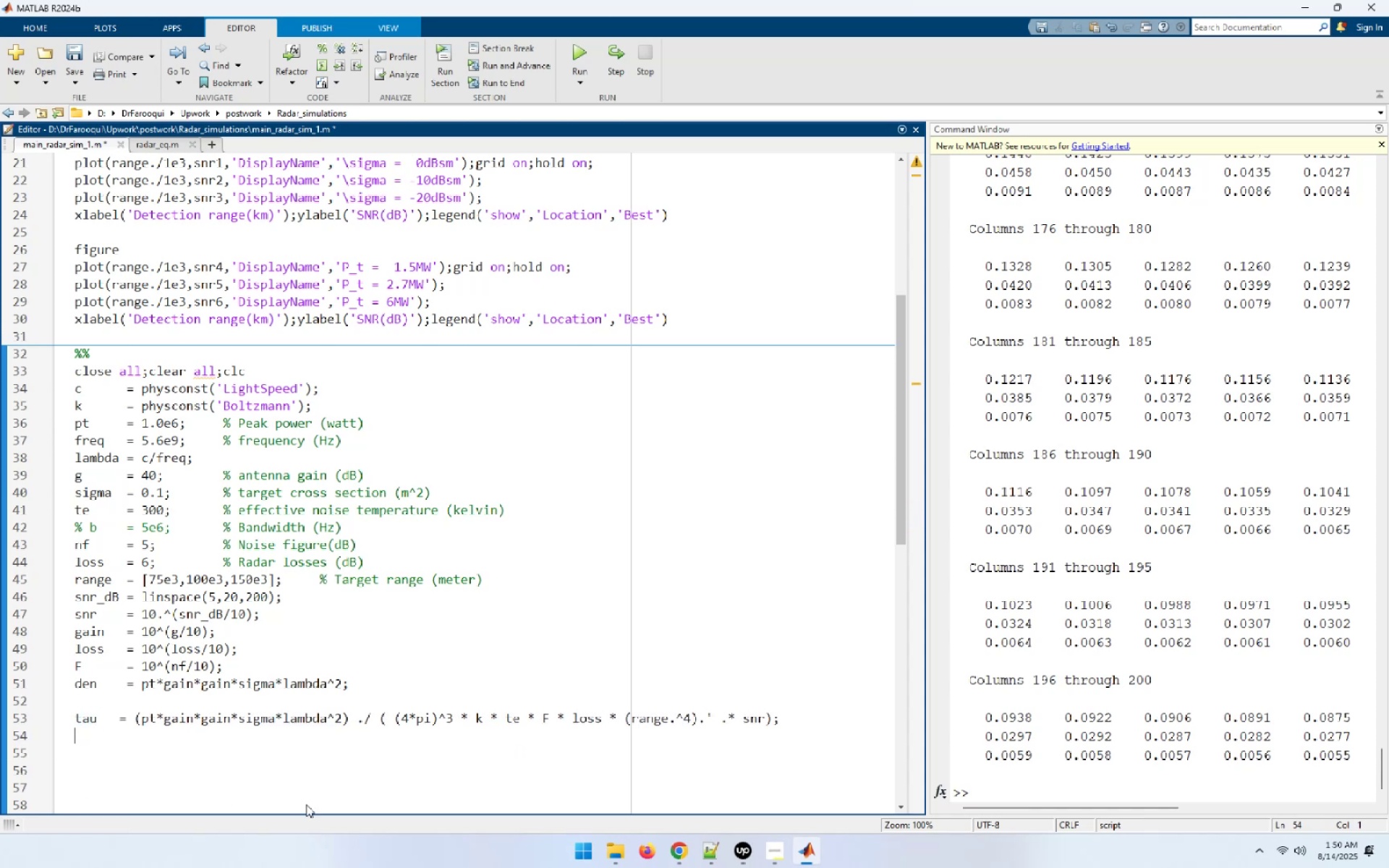 
key(ArrowUp)
 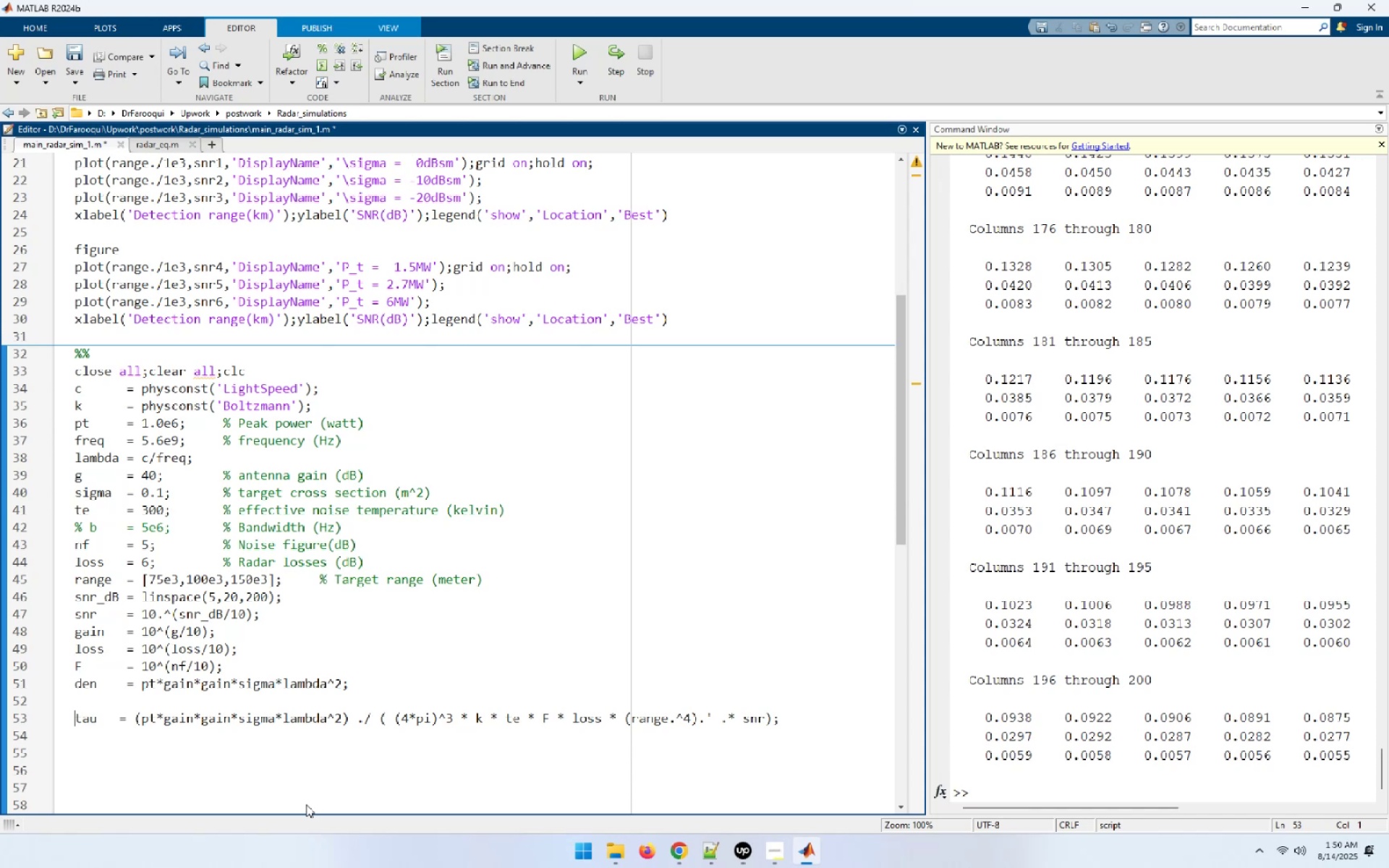 
key(ArrowUp)
 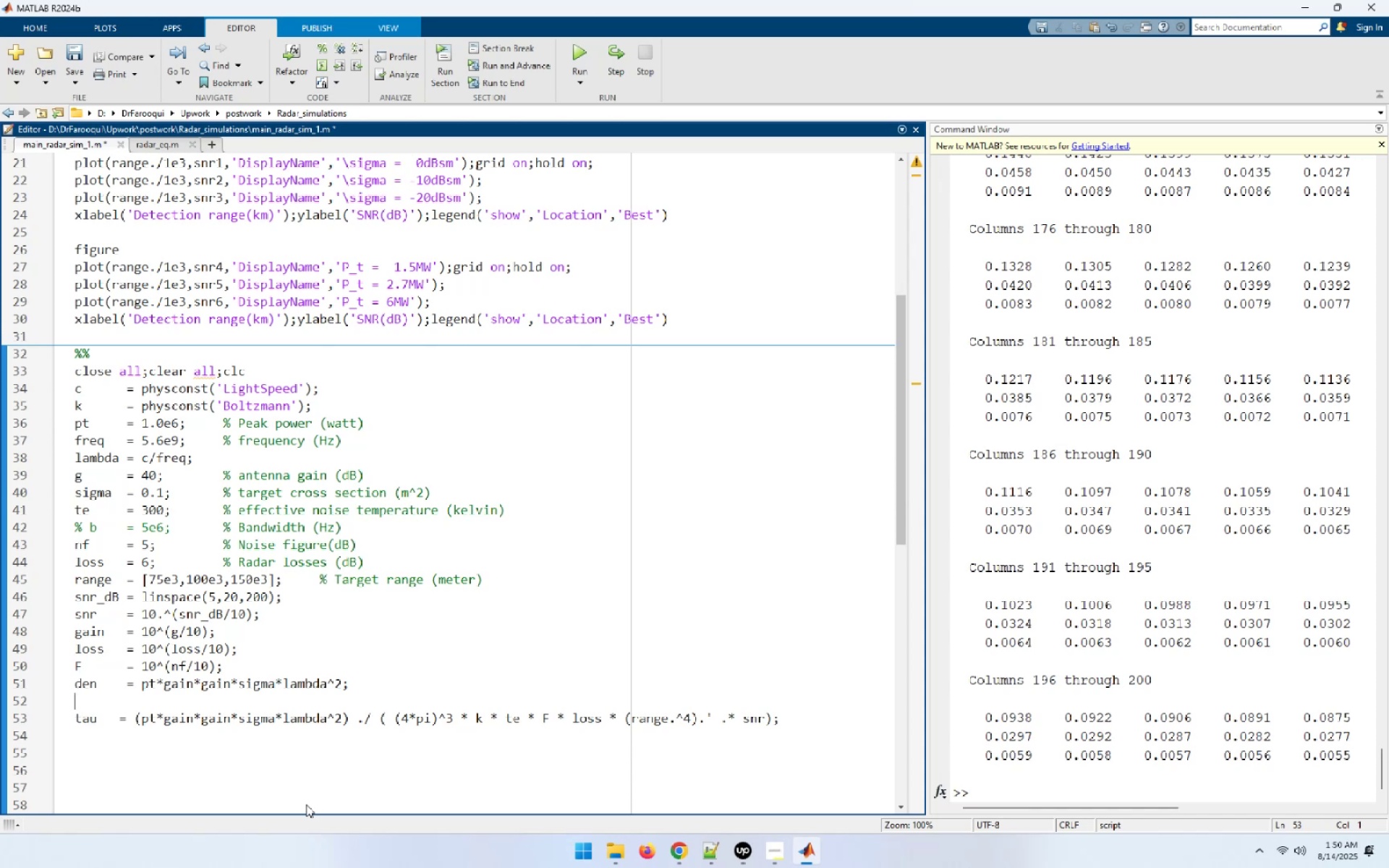 
key(ArrowUp)
 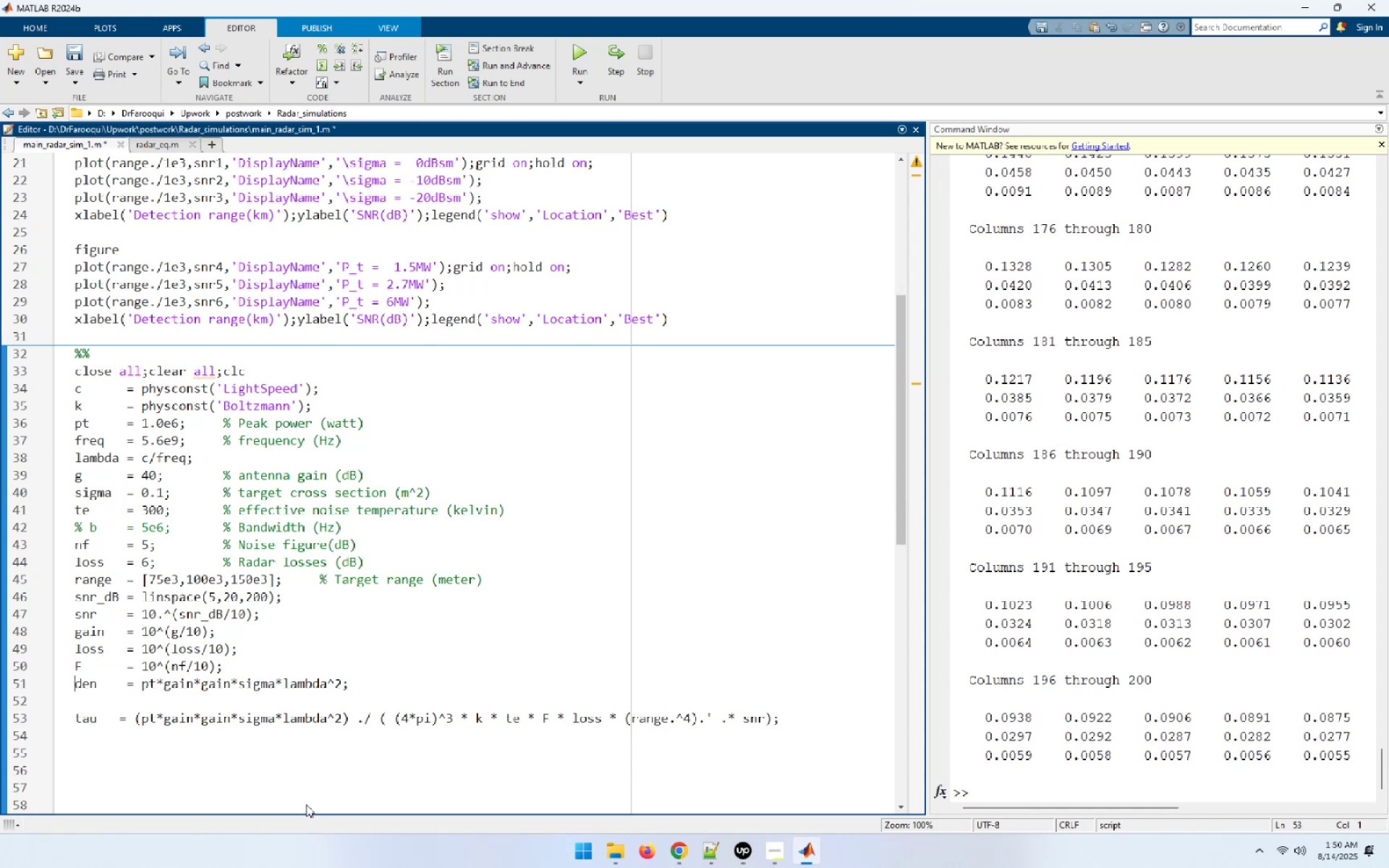 
key(Shift+End)
 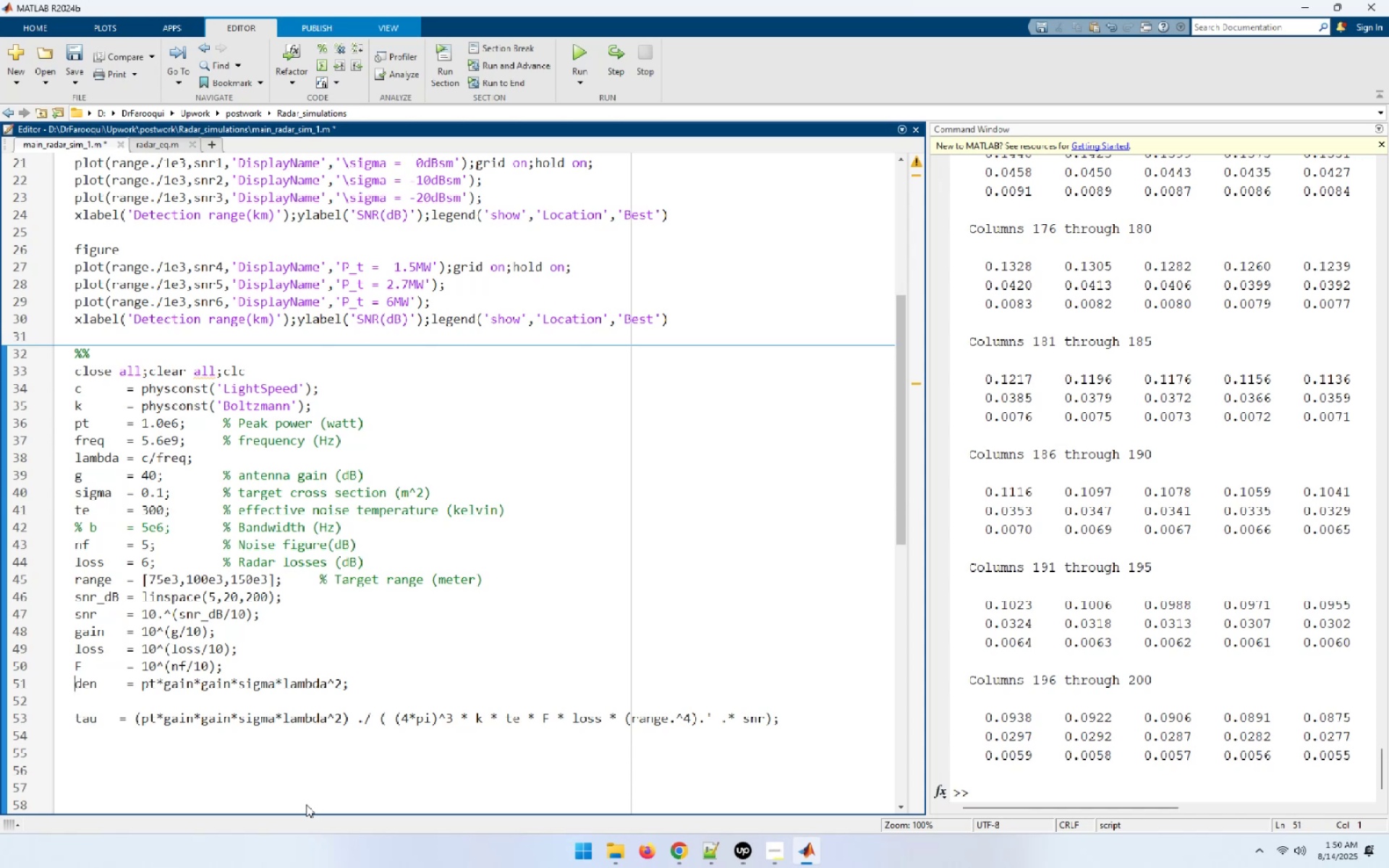 
key(Shift+Delete)
 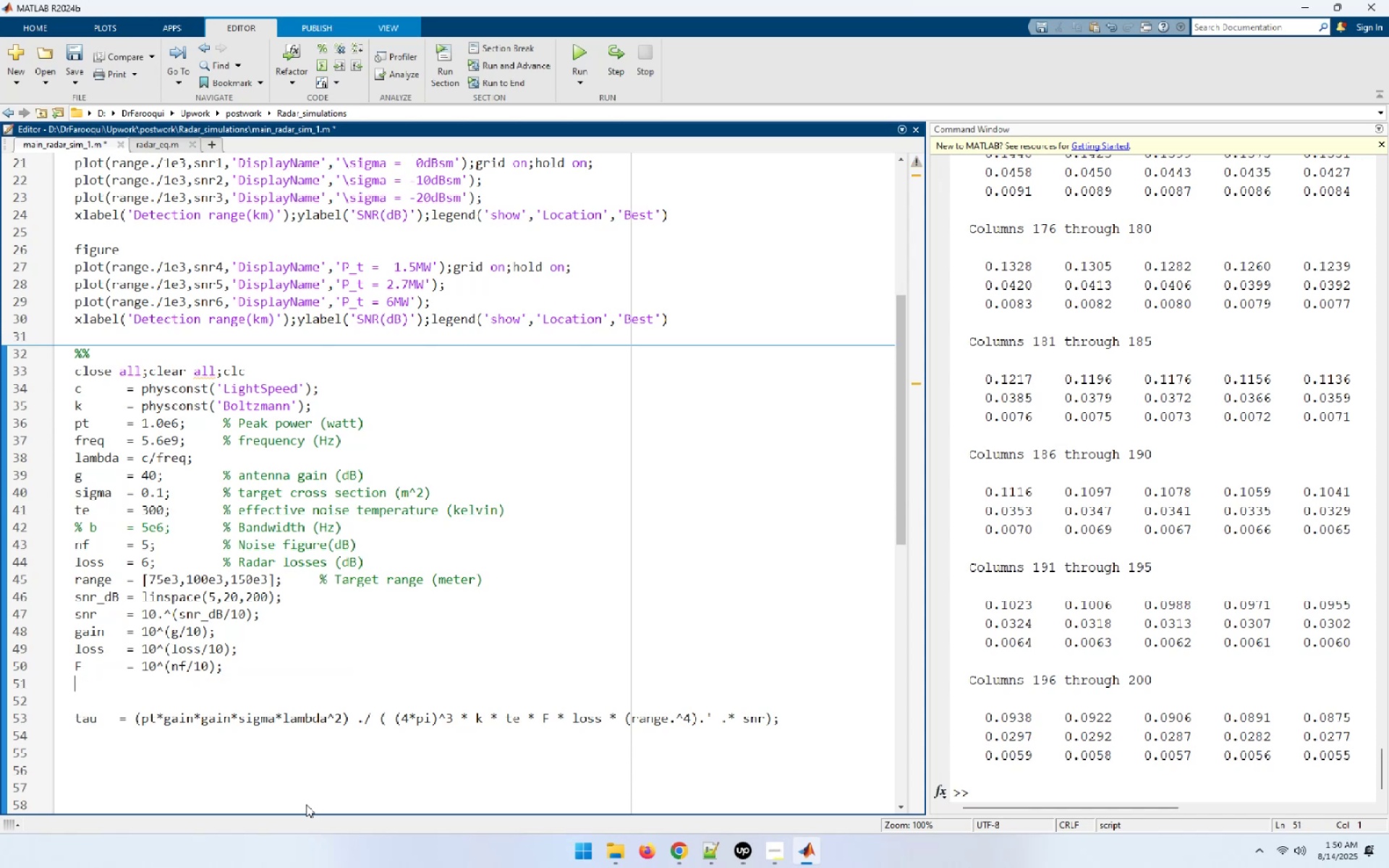 
key(ArrowUp)
 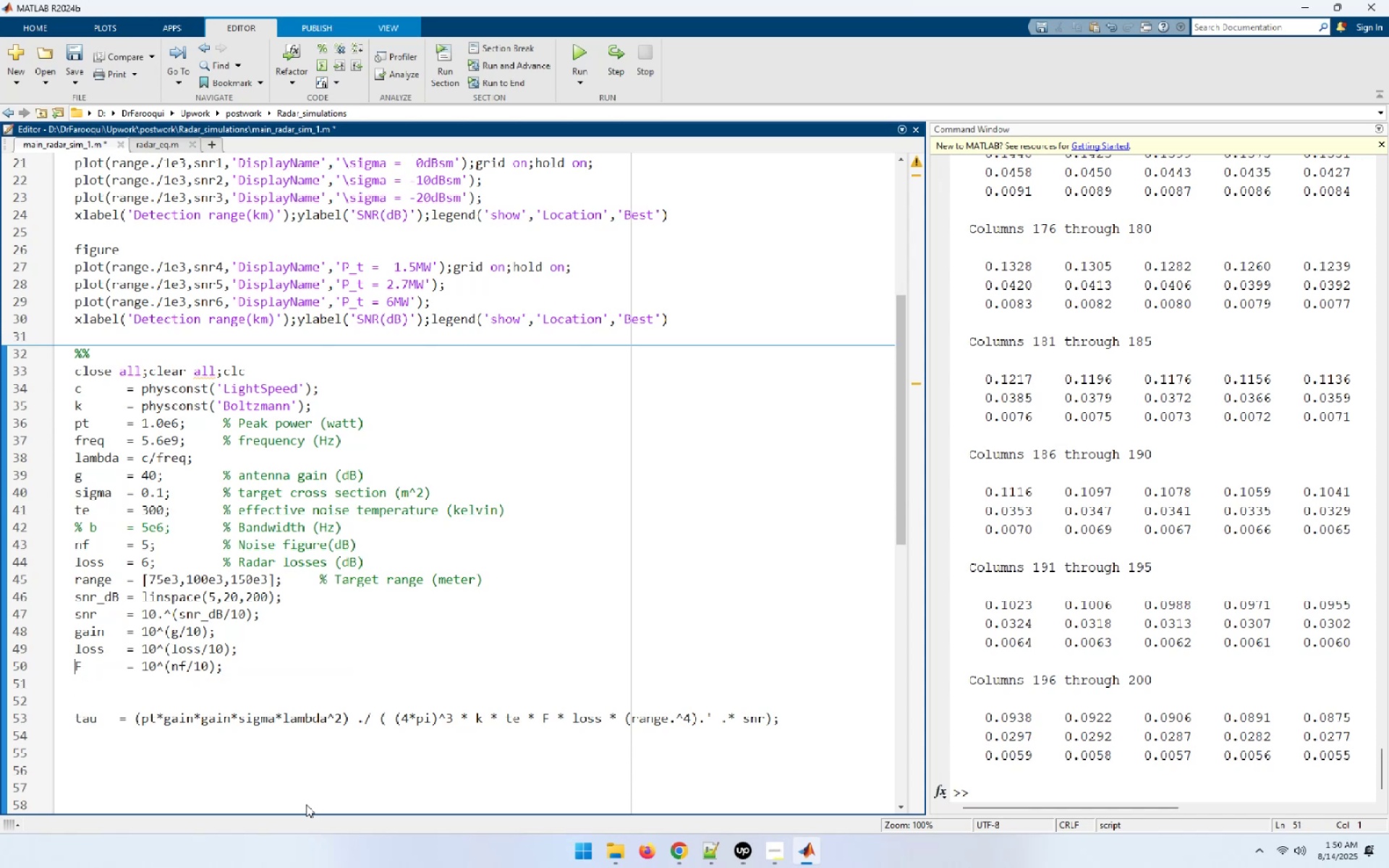 
key(End)
 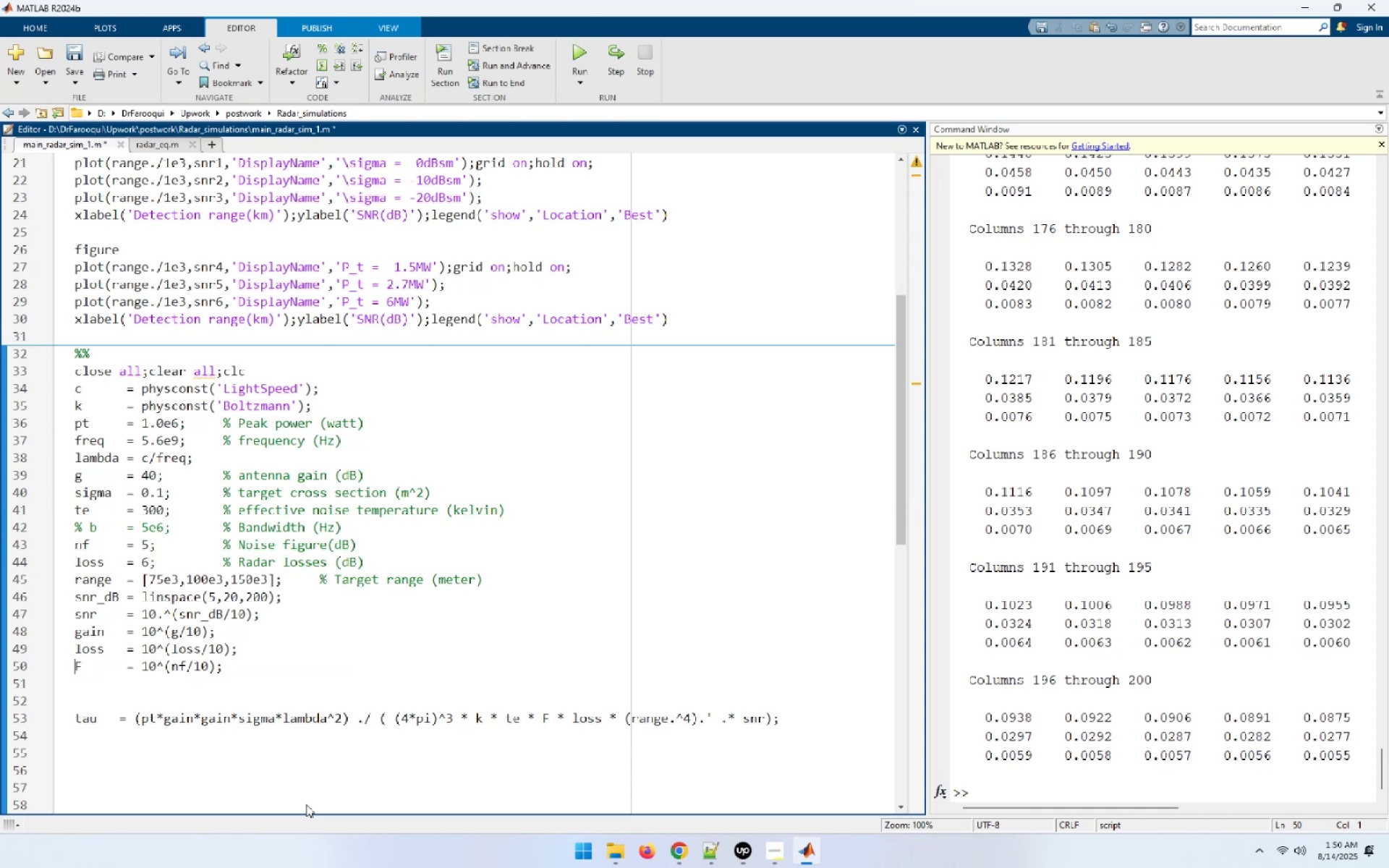 
key(Delete)
 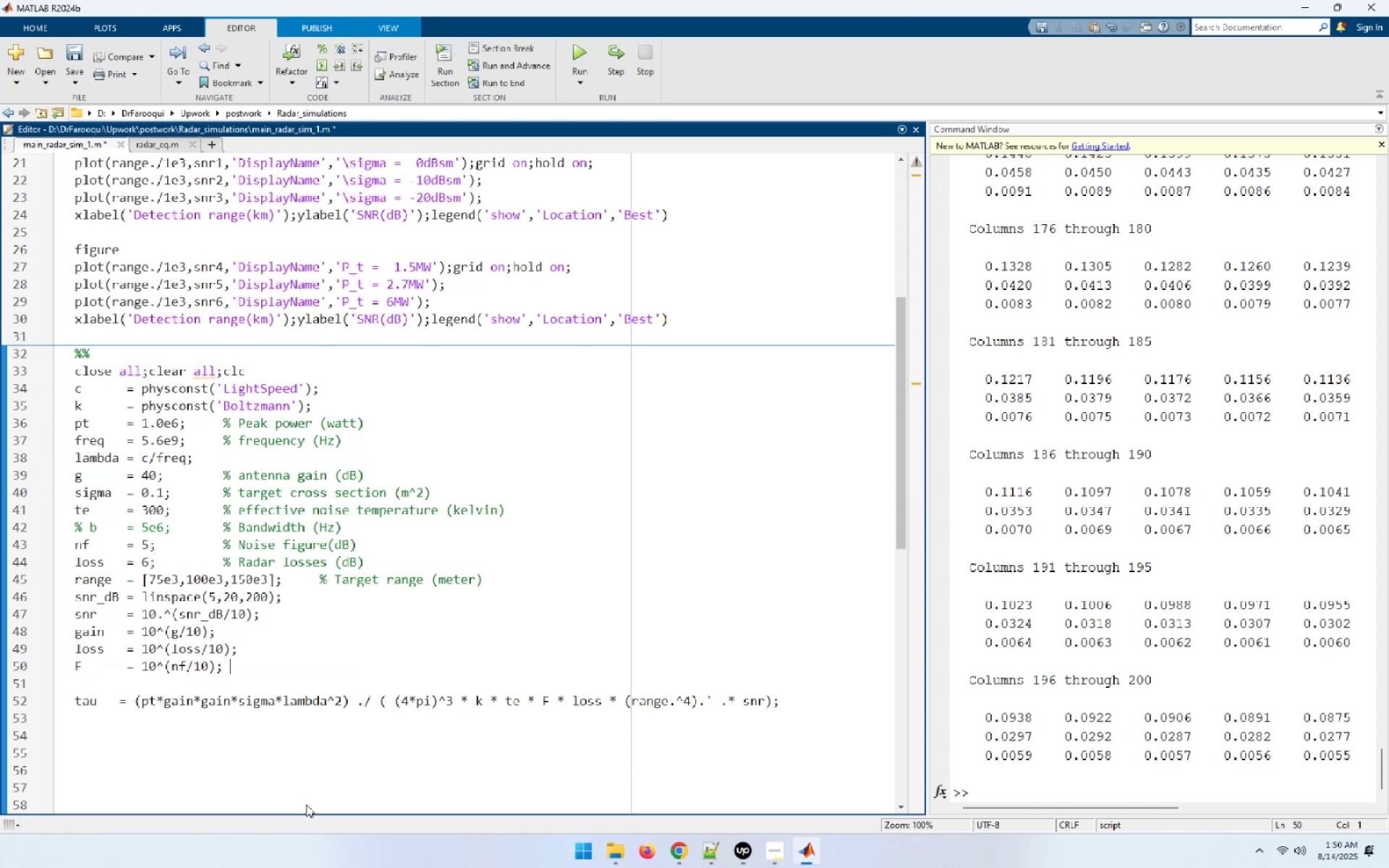 
key(End)
 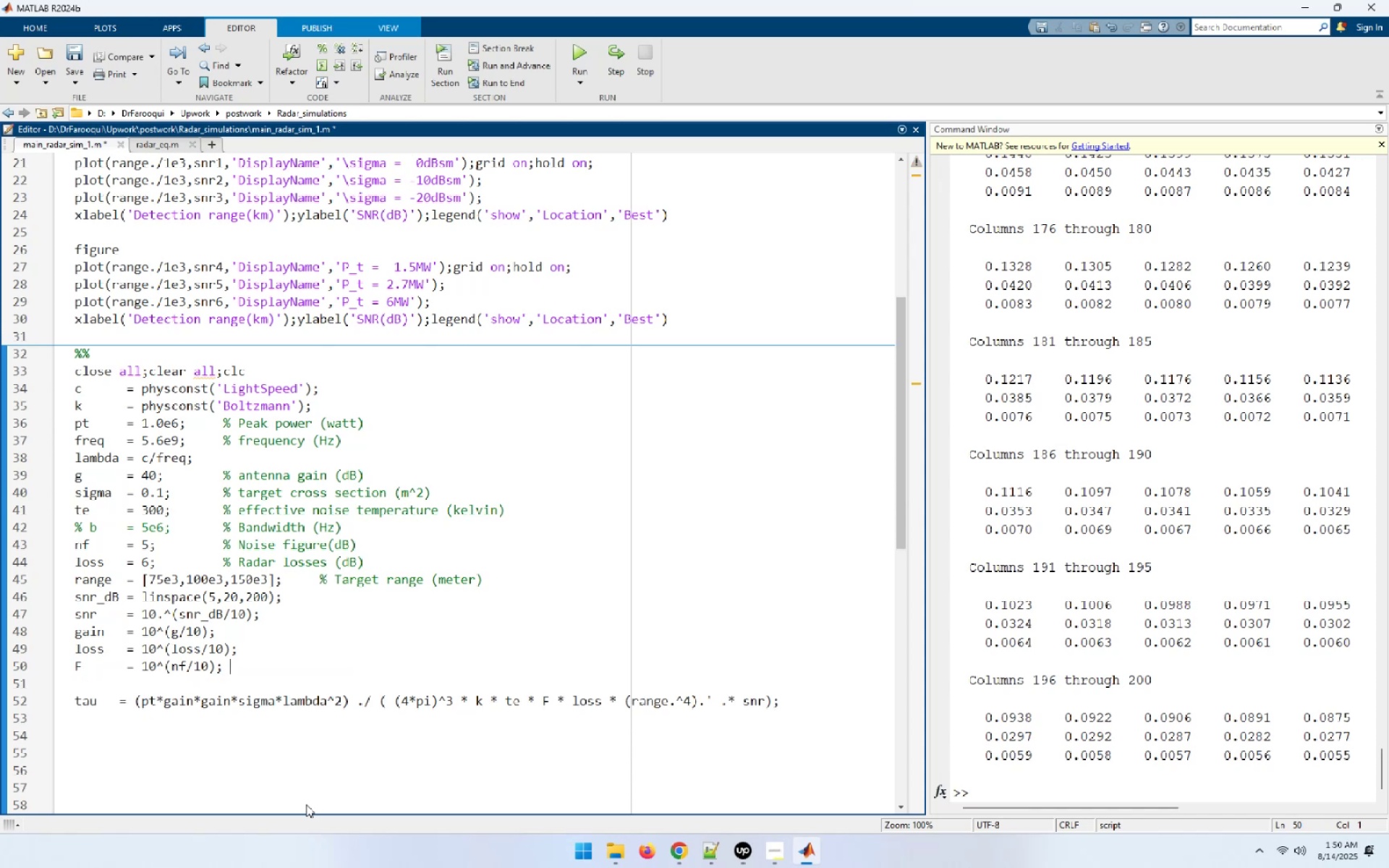 
key(Delete)
 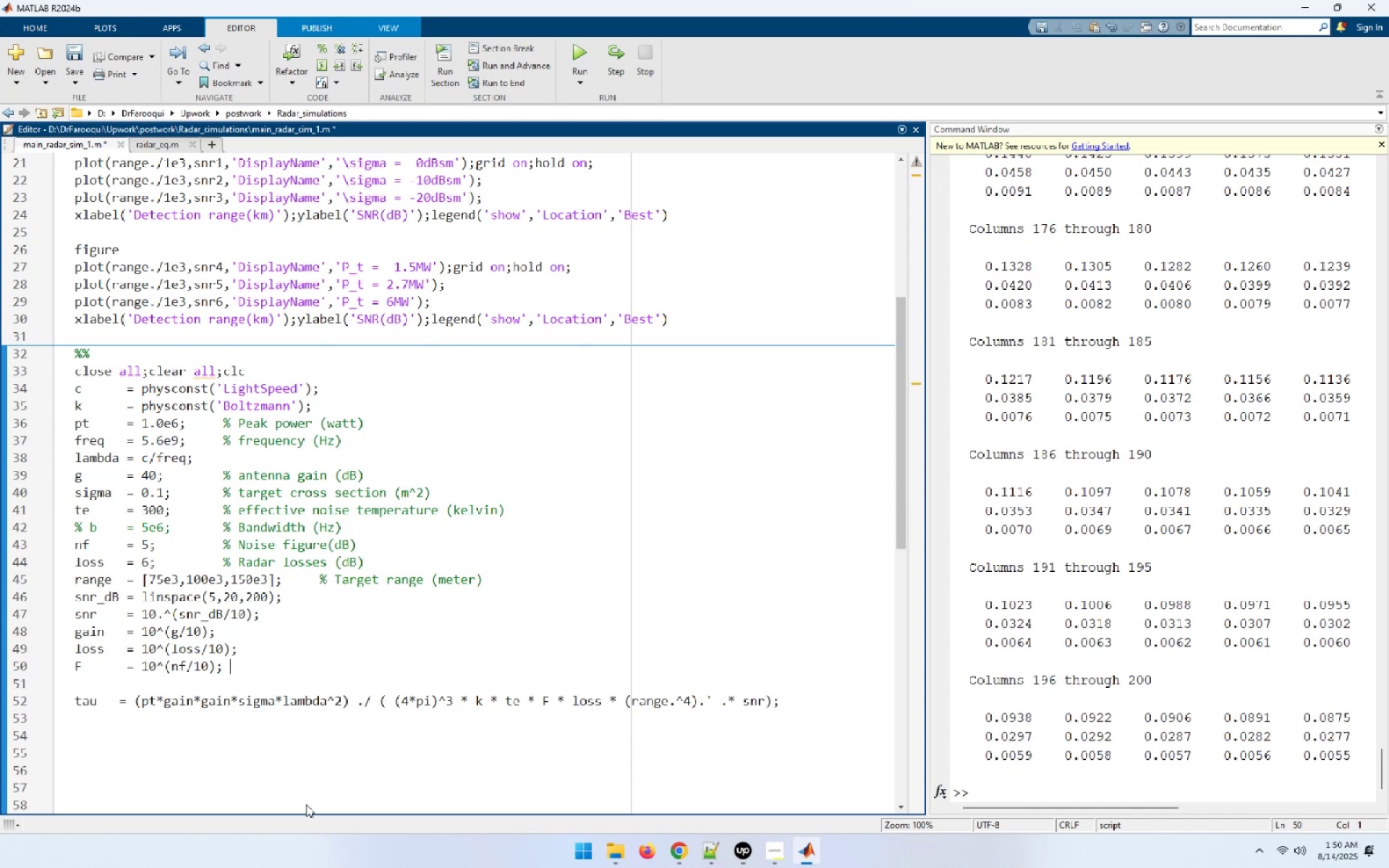 
key(End)
 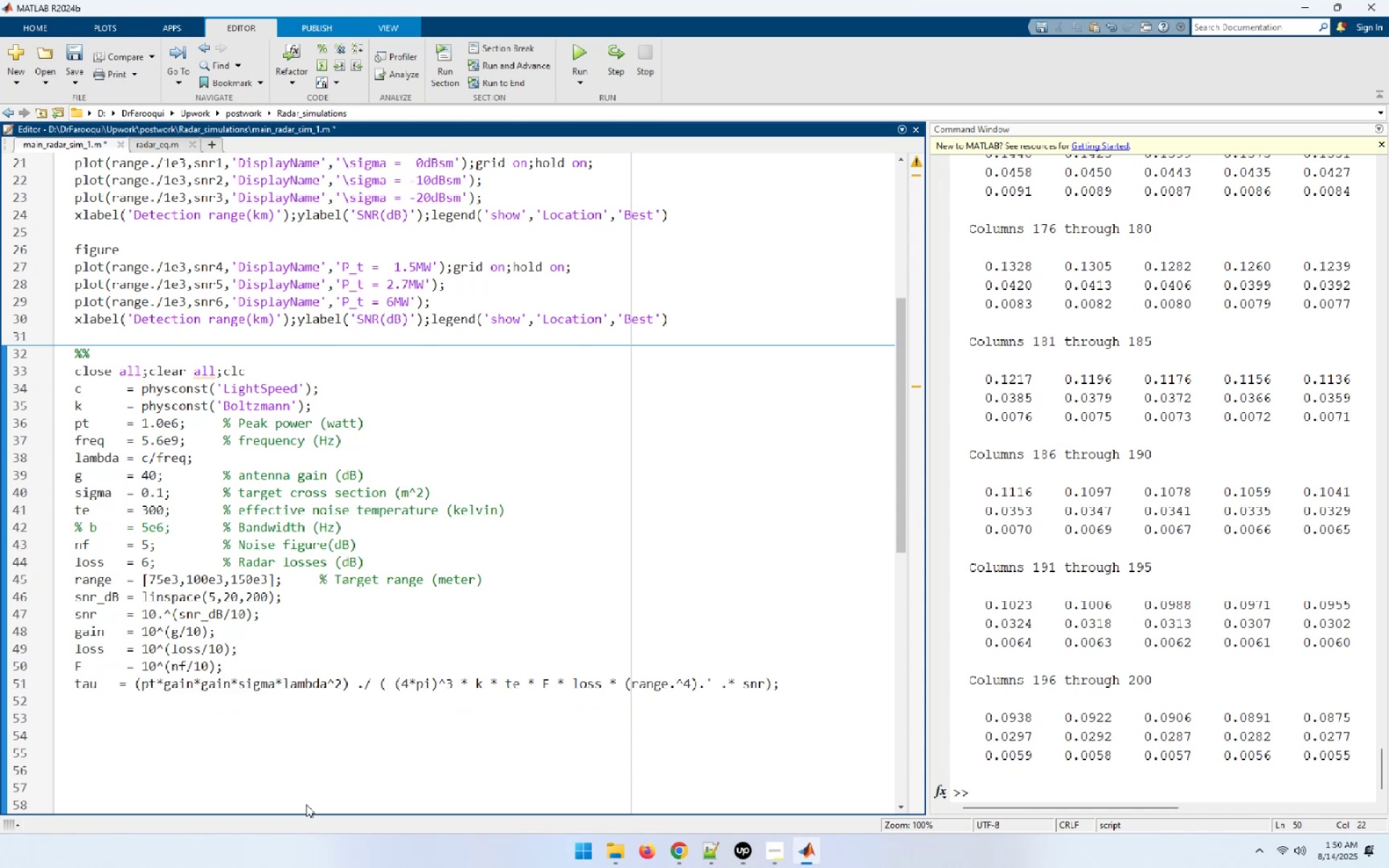 
key(Home)
 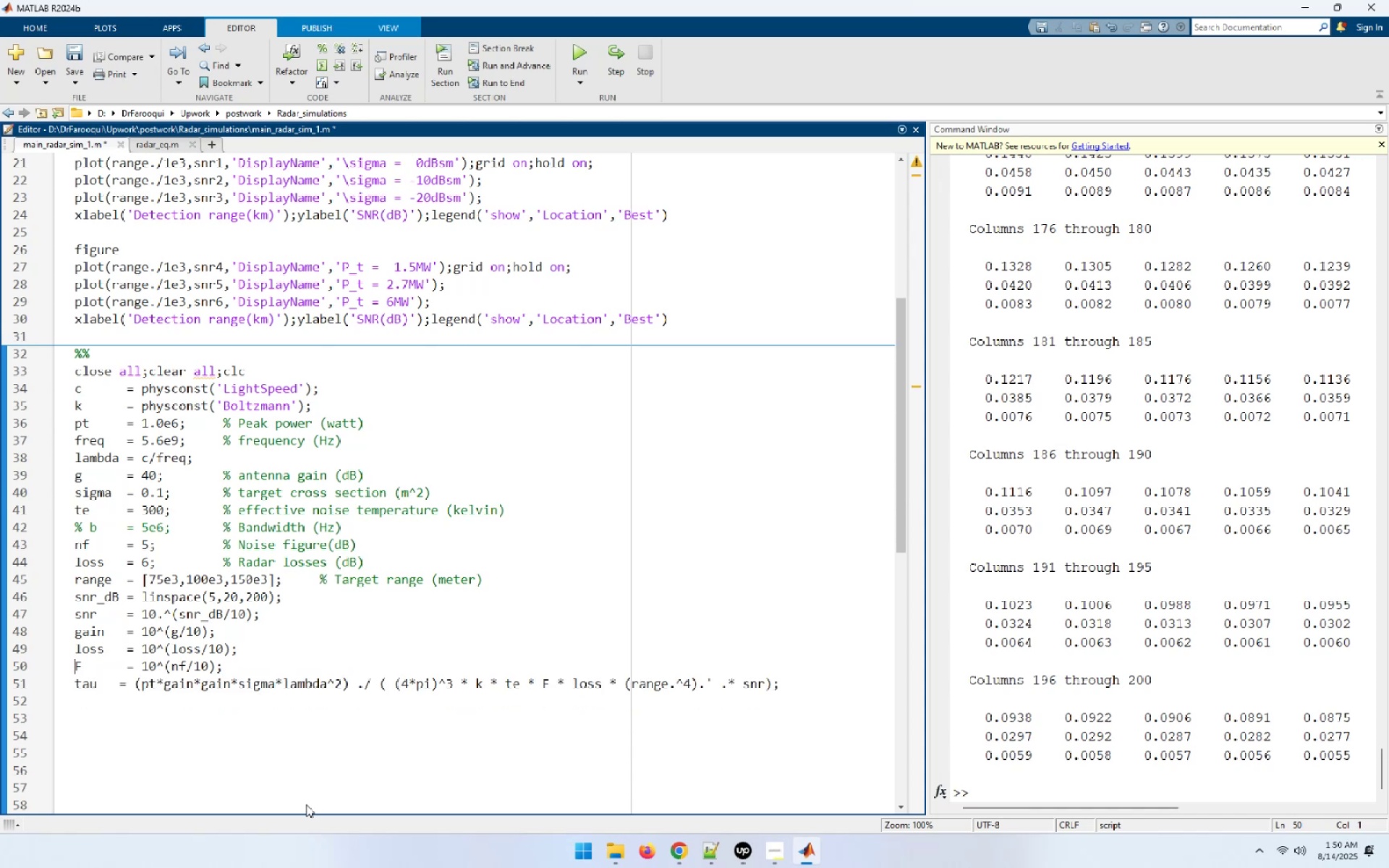 
key(ArrowDown)
 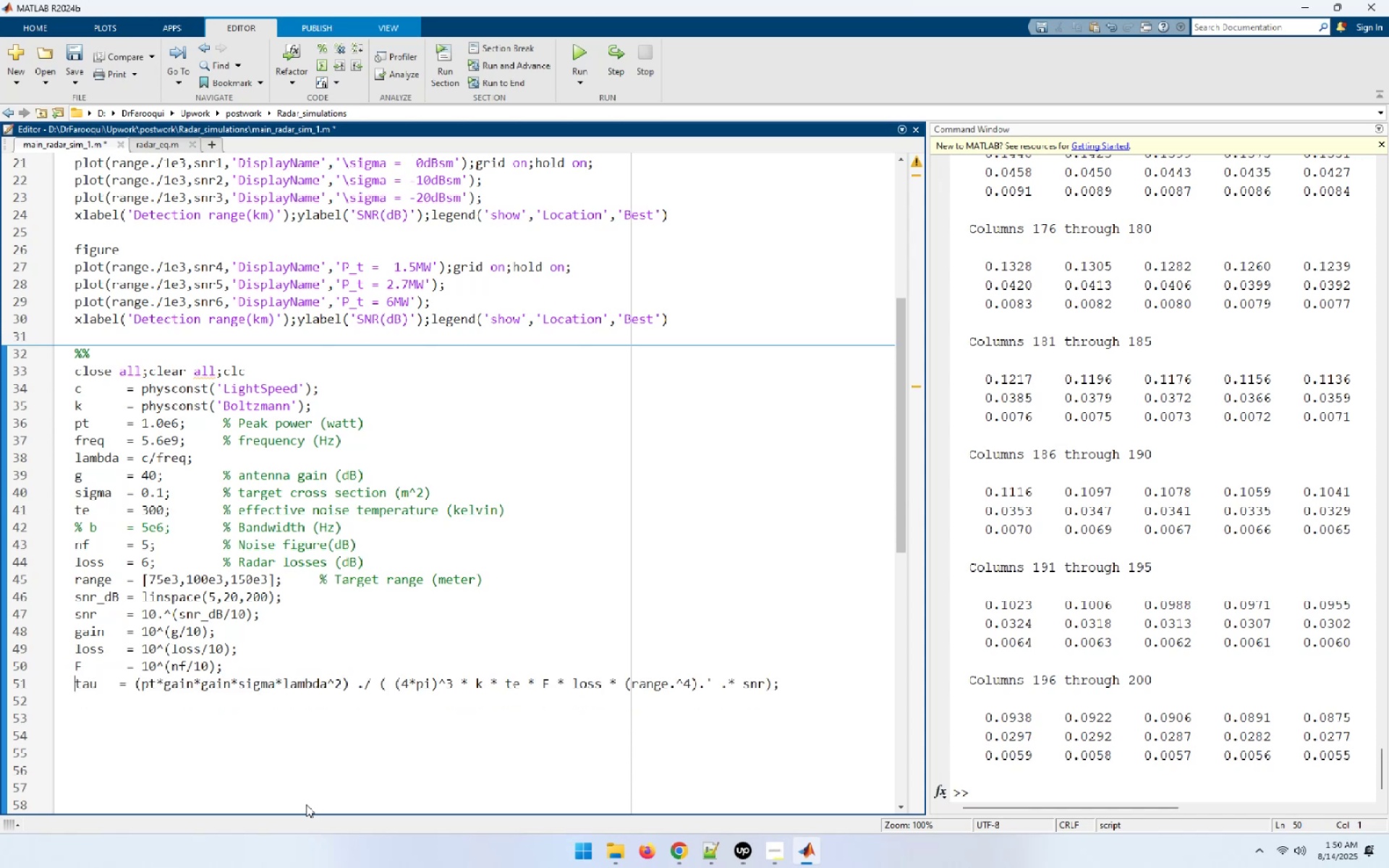 
hold_key(key=ArrowRight, duration=0.64)
 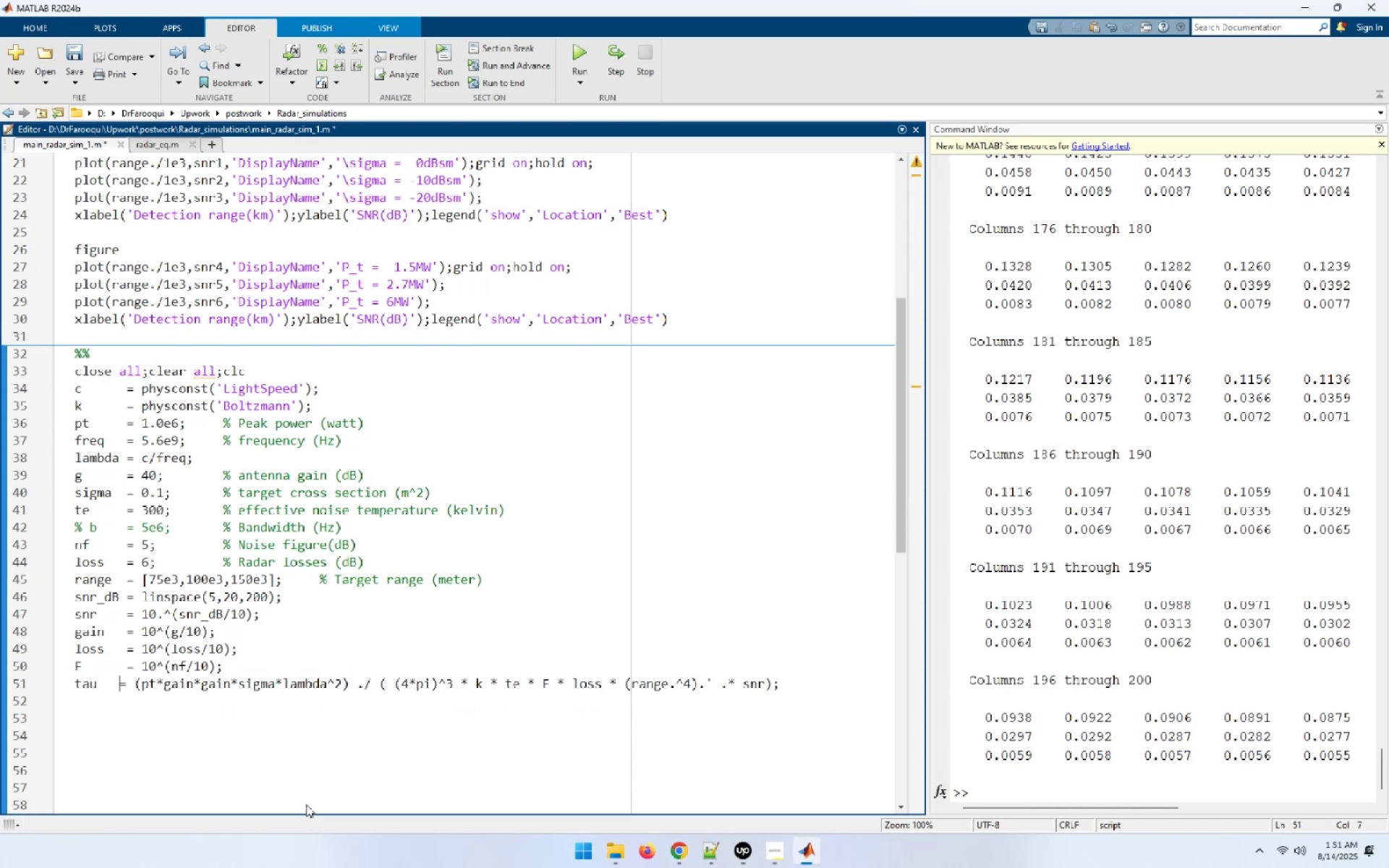 
type( [End])
key(NumpadEnter)
key(NumpadEnter)
type(figr)
key(Backspace)
type(ure,)
 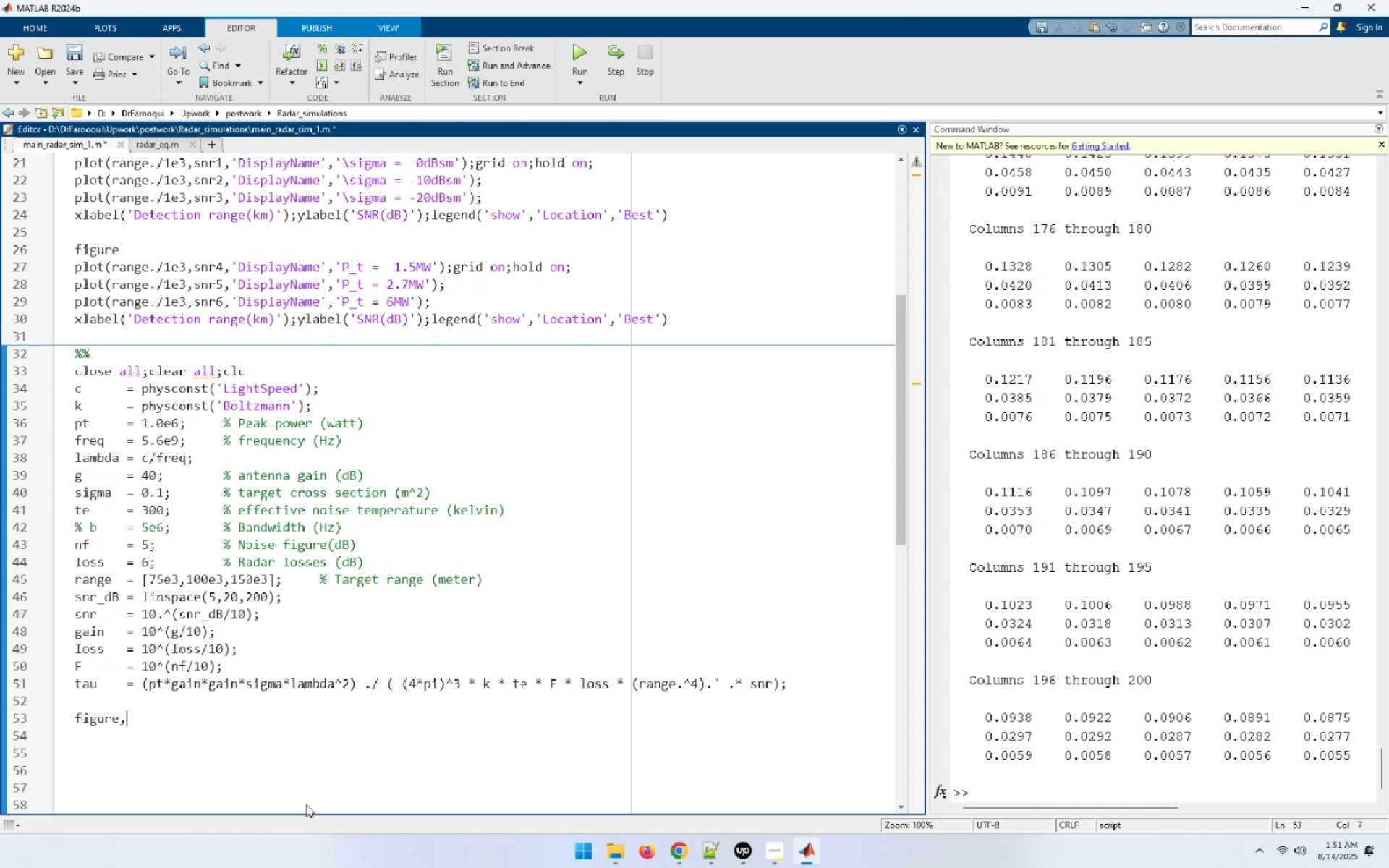 
key(Enter)
 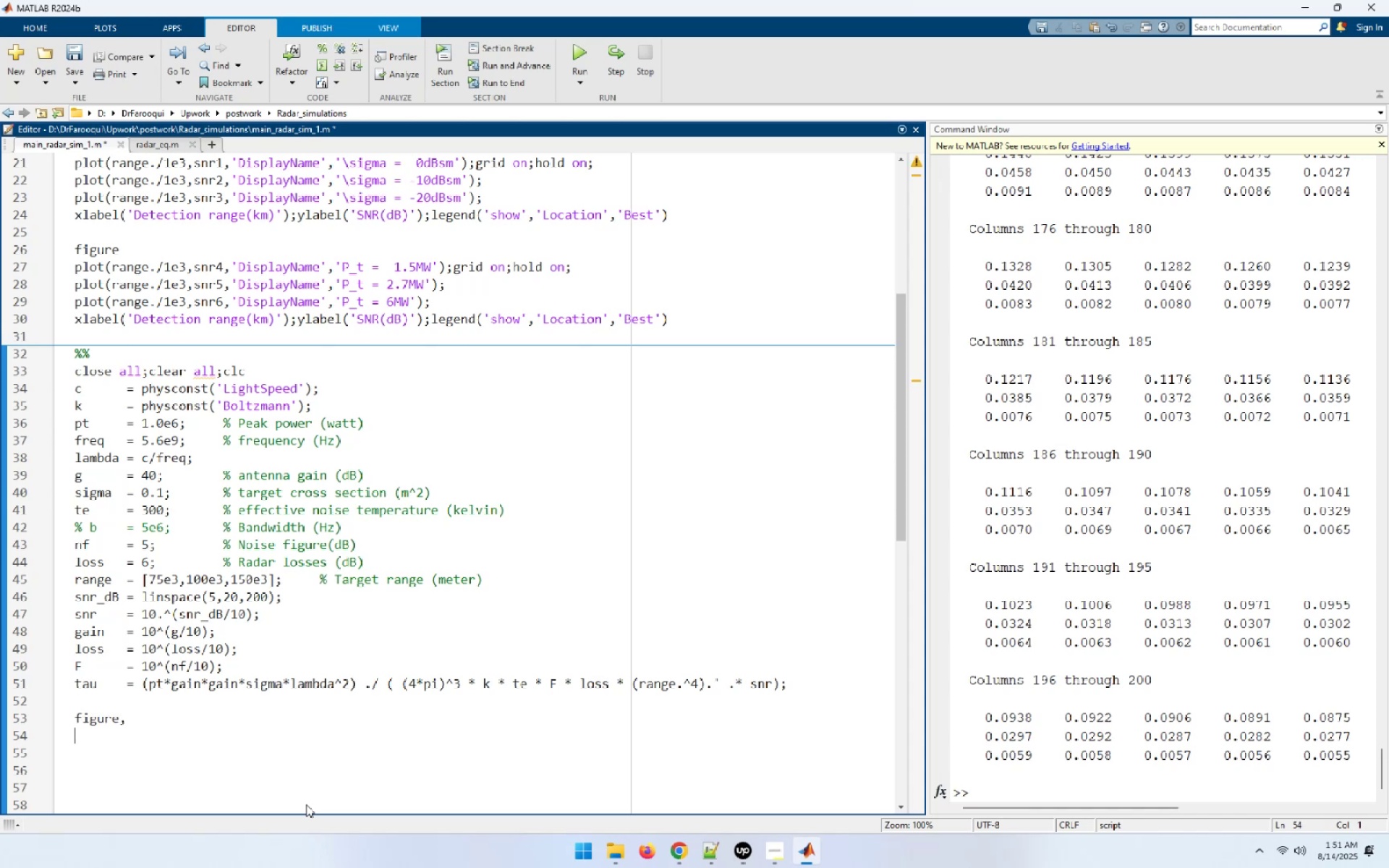 
type(semilogy(snr_)
key(Tab)
type(,tau,'Dis)
key(Tab)
 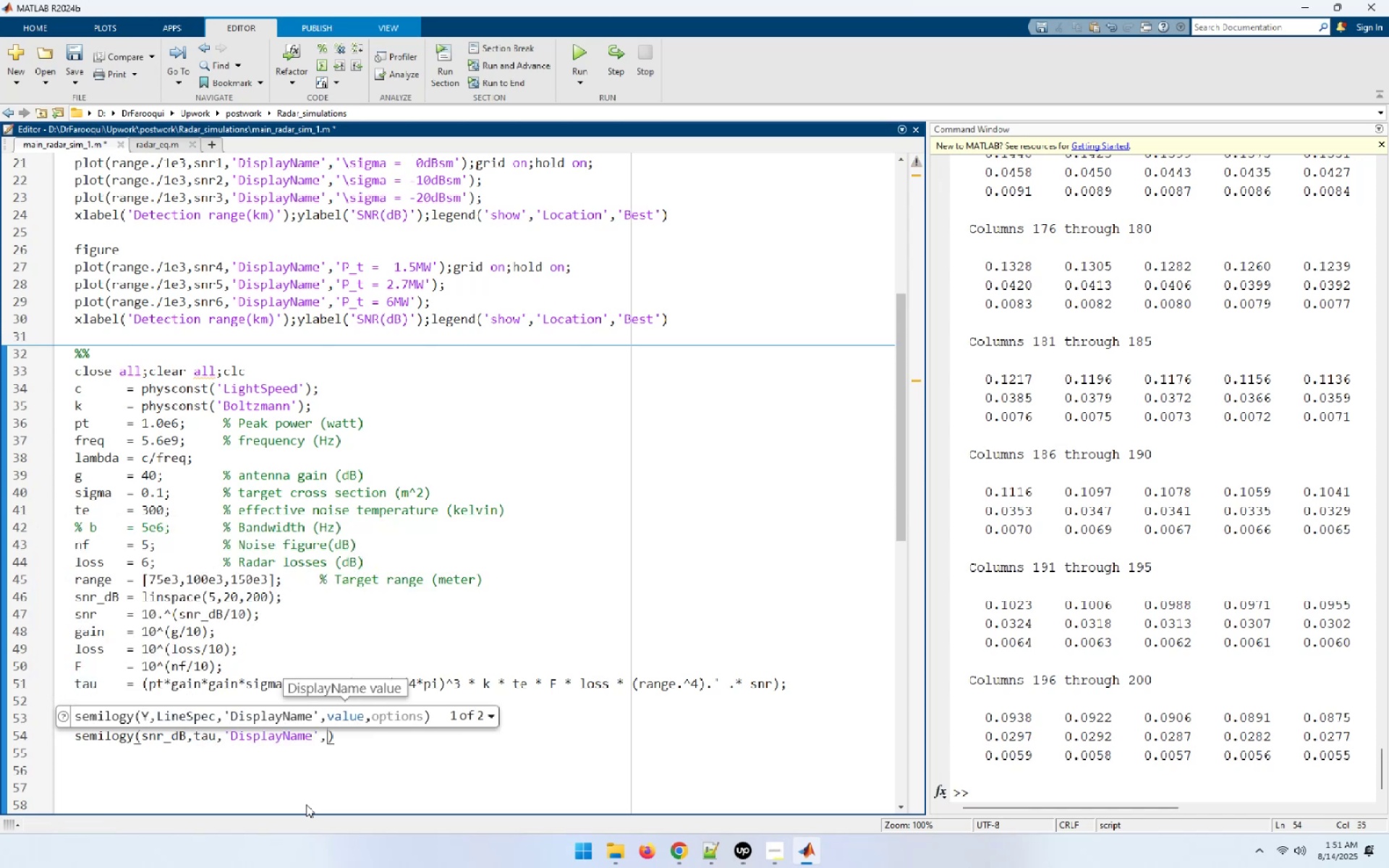 
wait(8.93)
 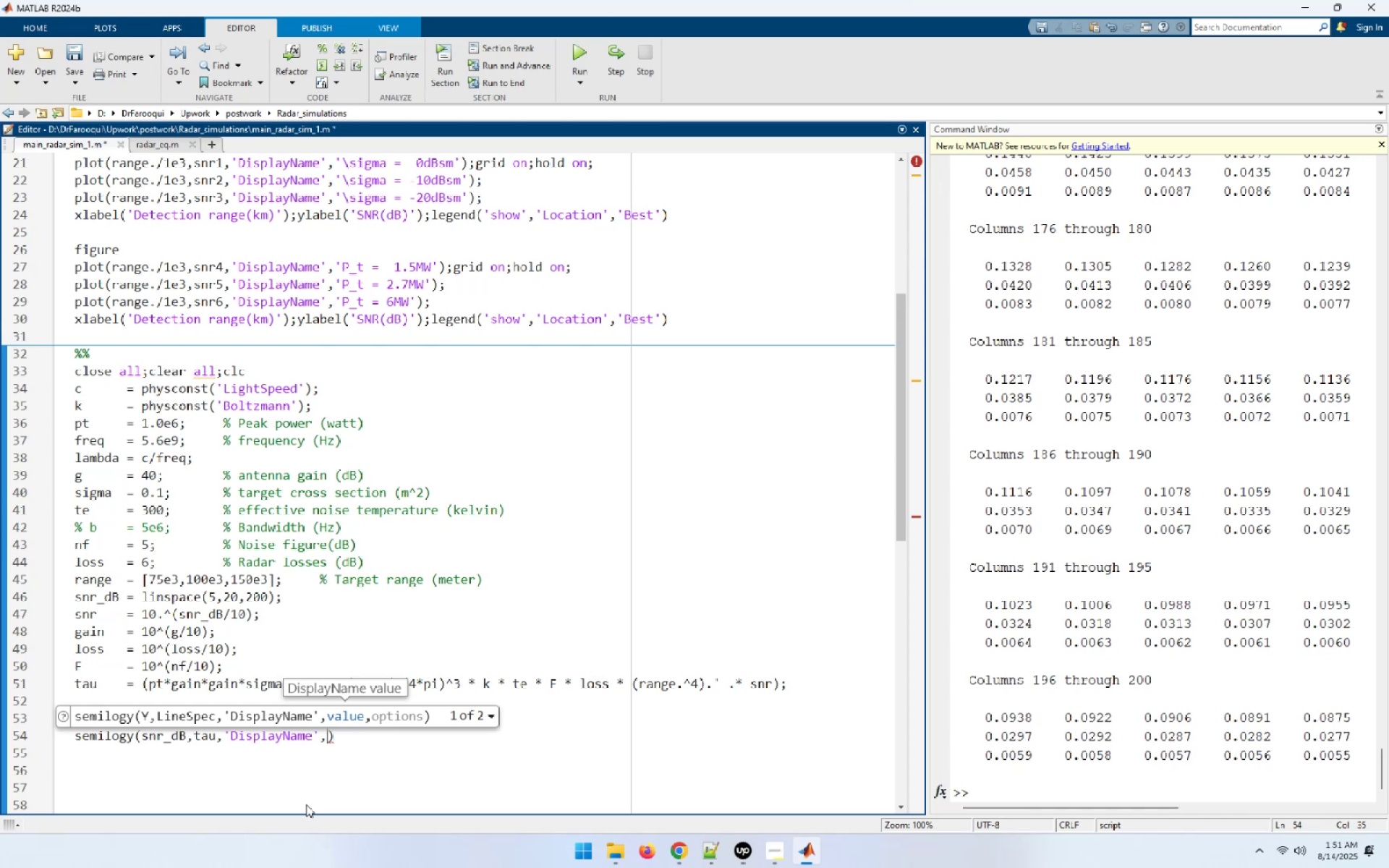 
hold_key(key=Backspace, duration=0.82)
 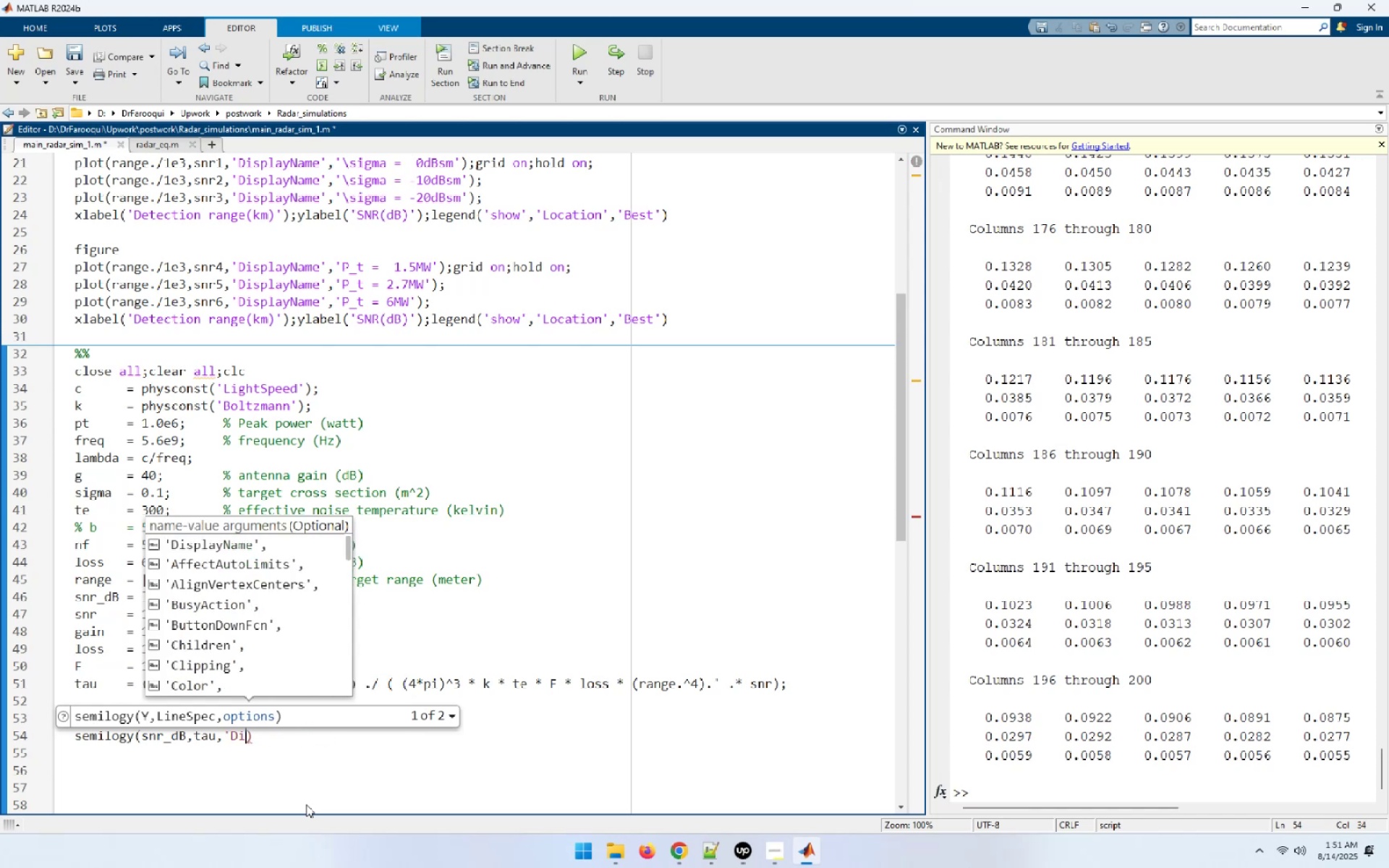 
key(Backspace)
key(Backspace)
key(Backspace)
key(Backspace)
type([End];grid on;)
 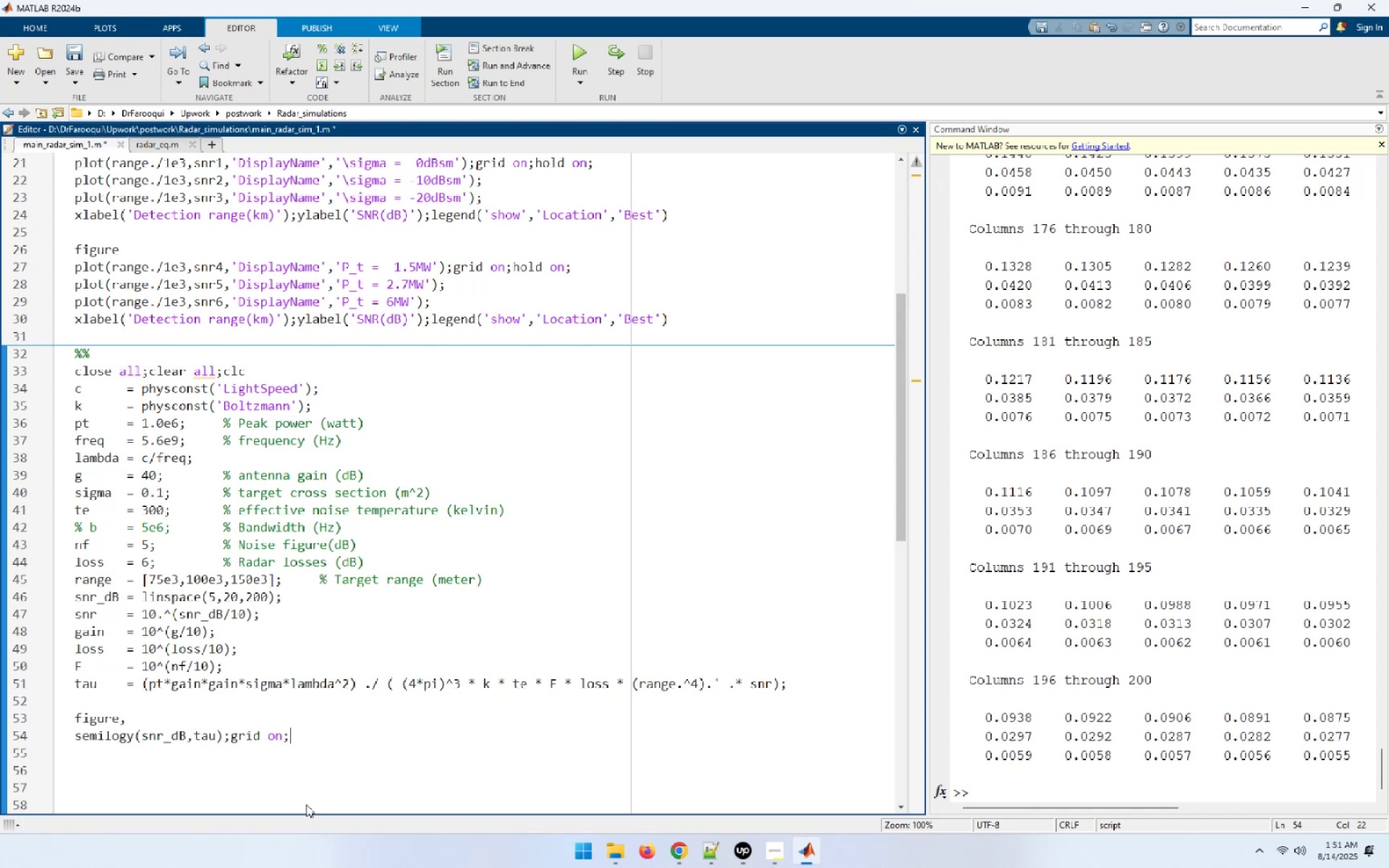 
key(Enter)
 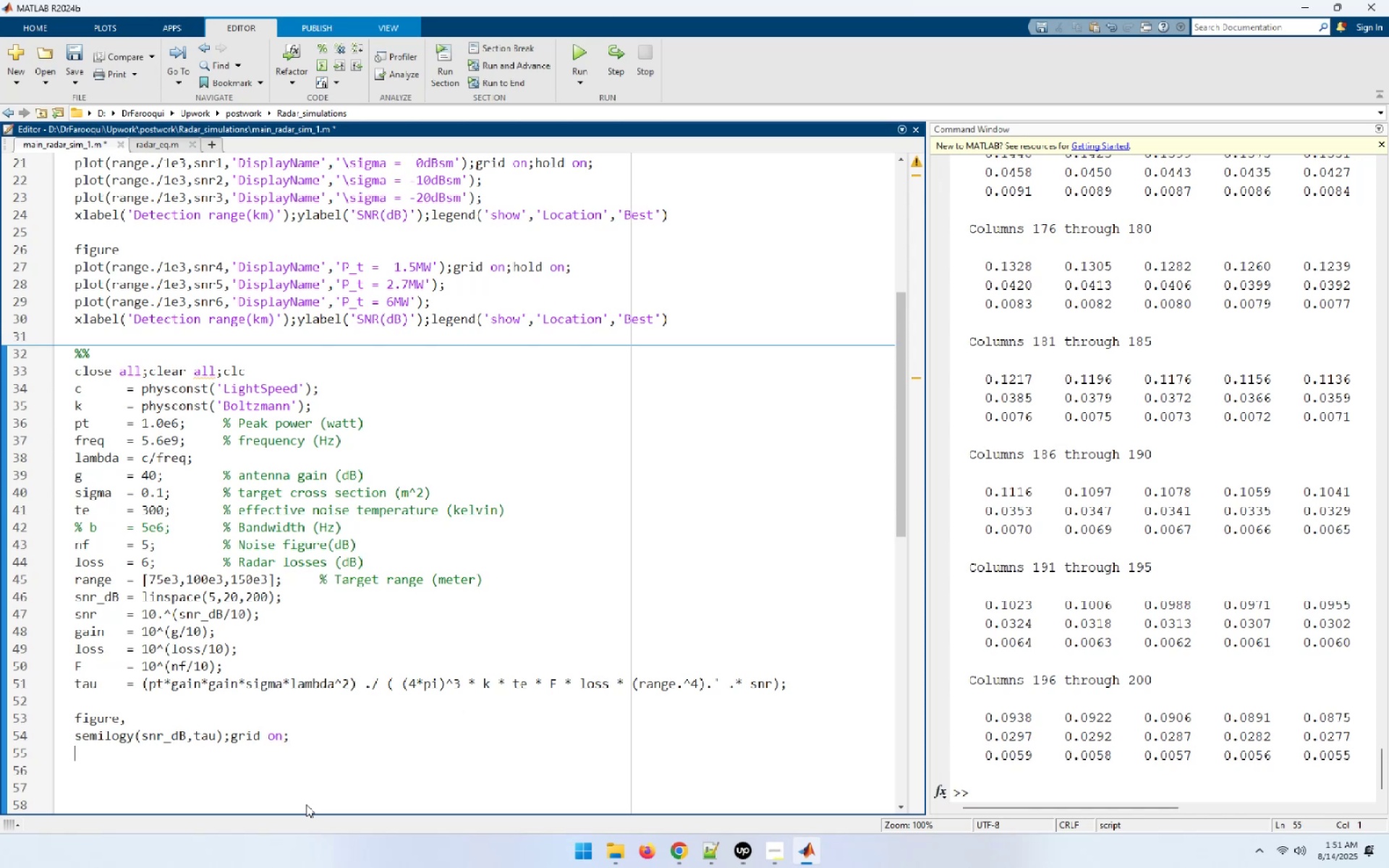 
type(xla)
key(Tab)
type(('Minimum required SNR(dB)');)
 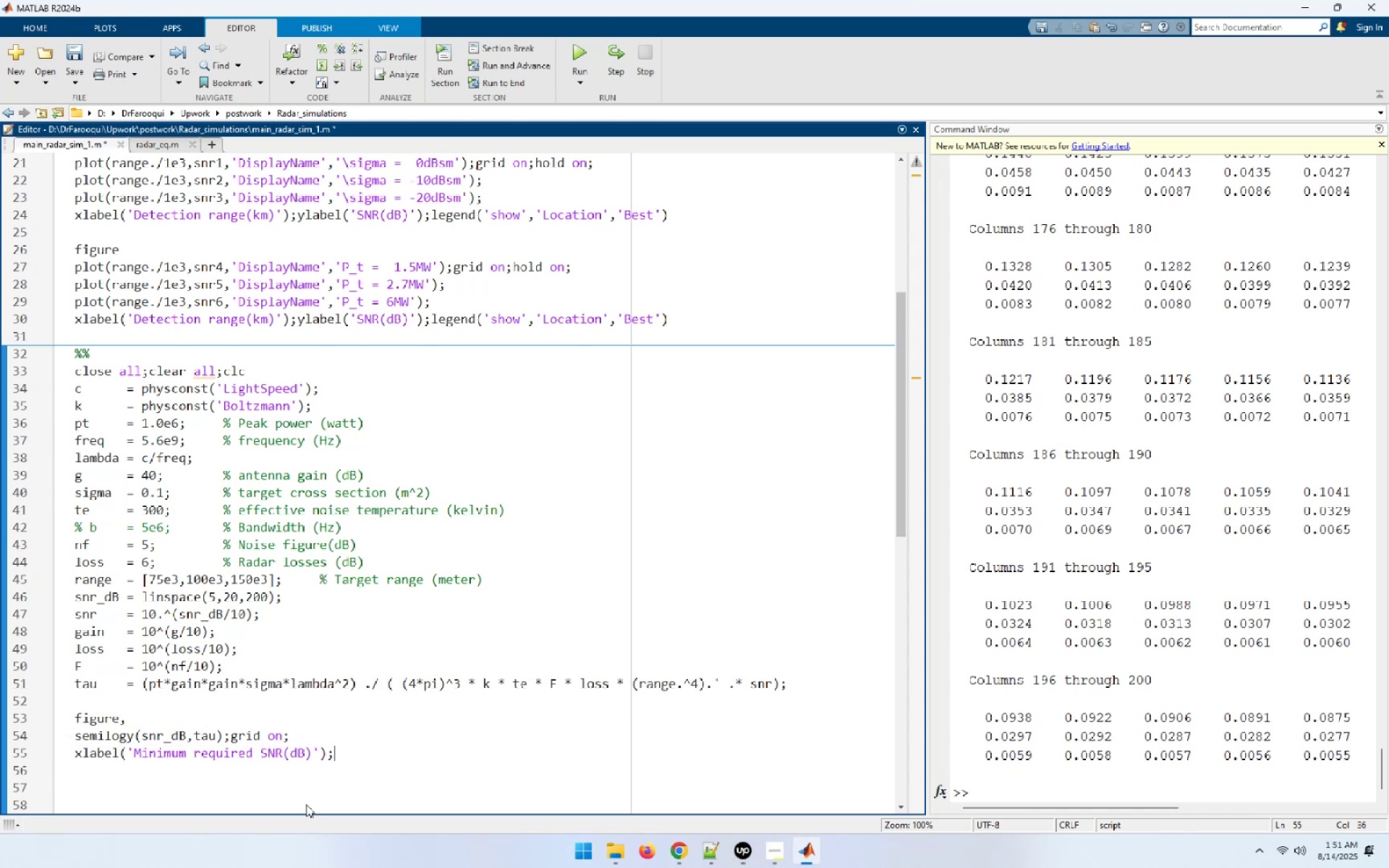 
key(Enter)
 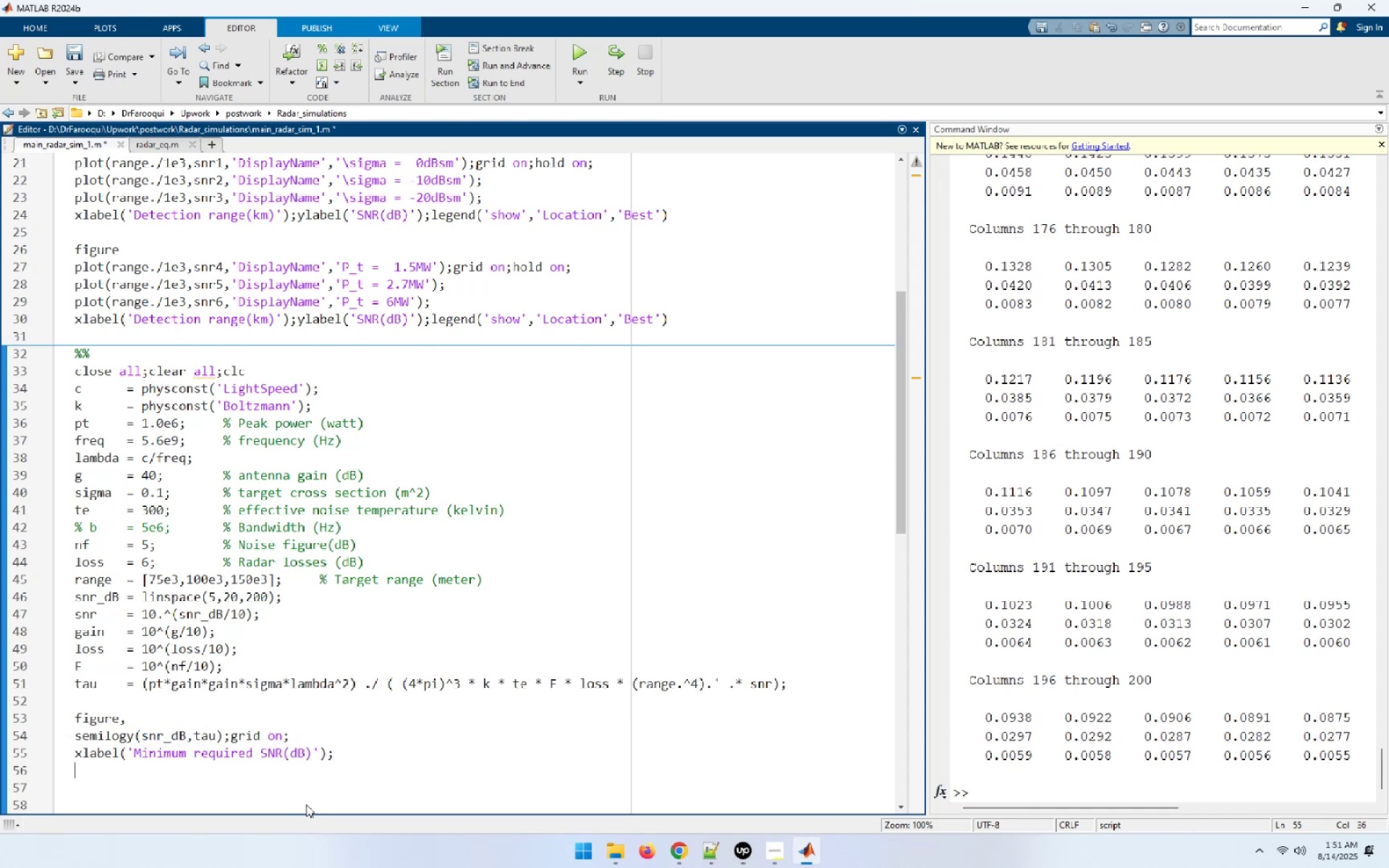 
type(yla)
key(Tab)
type(('\tau)
 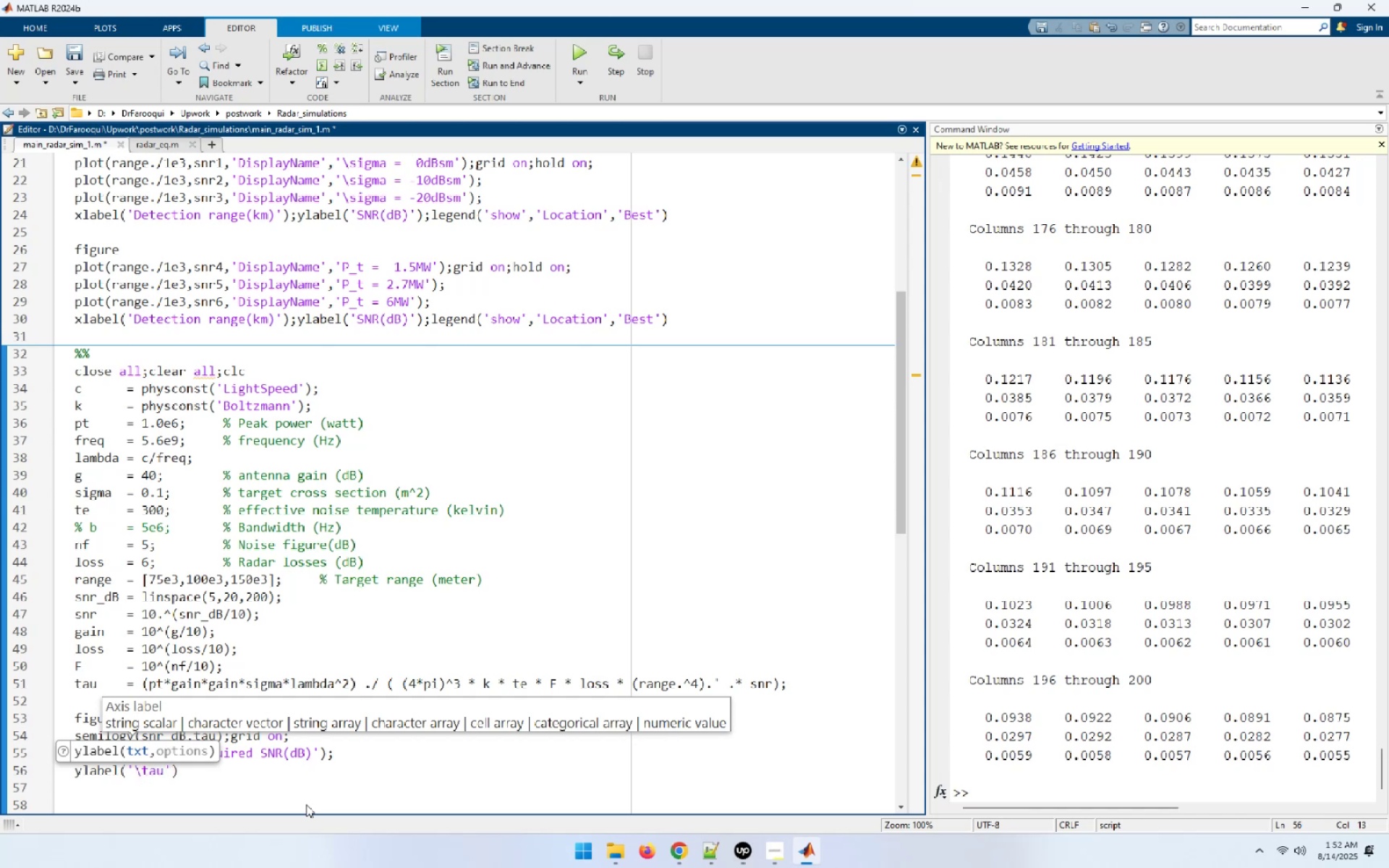 
type( (pulse width) in \mu sec)
 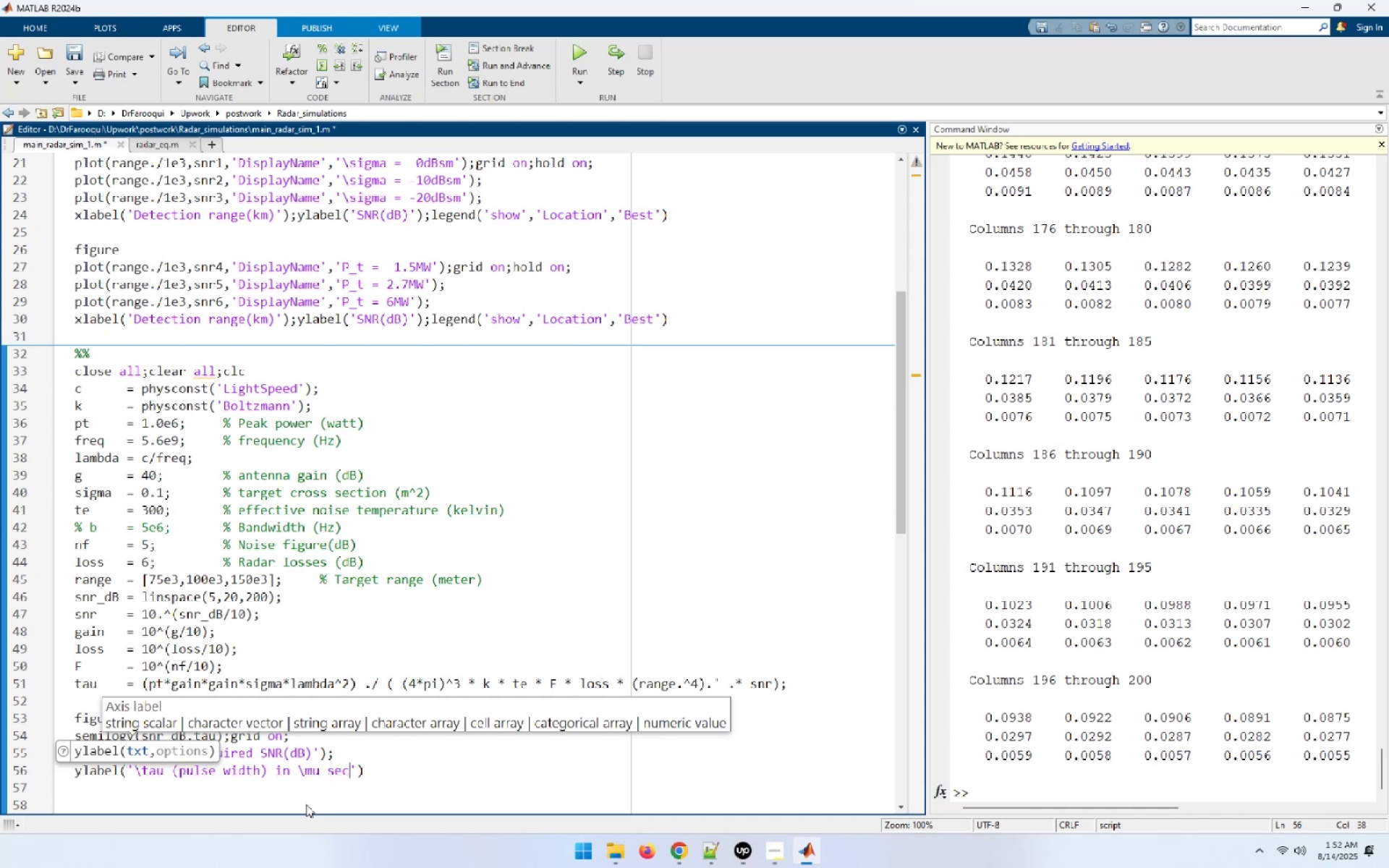 
key(Shift+0)
 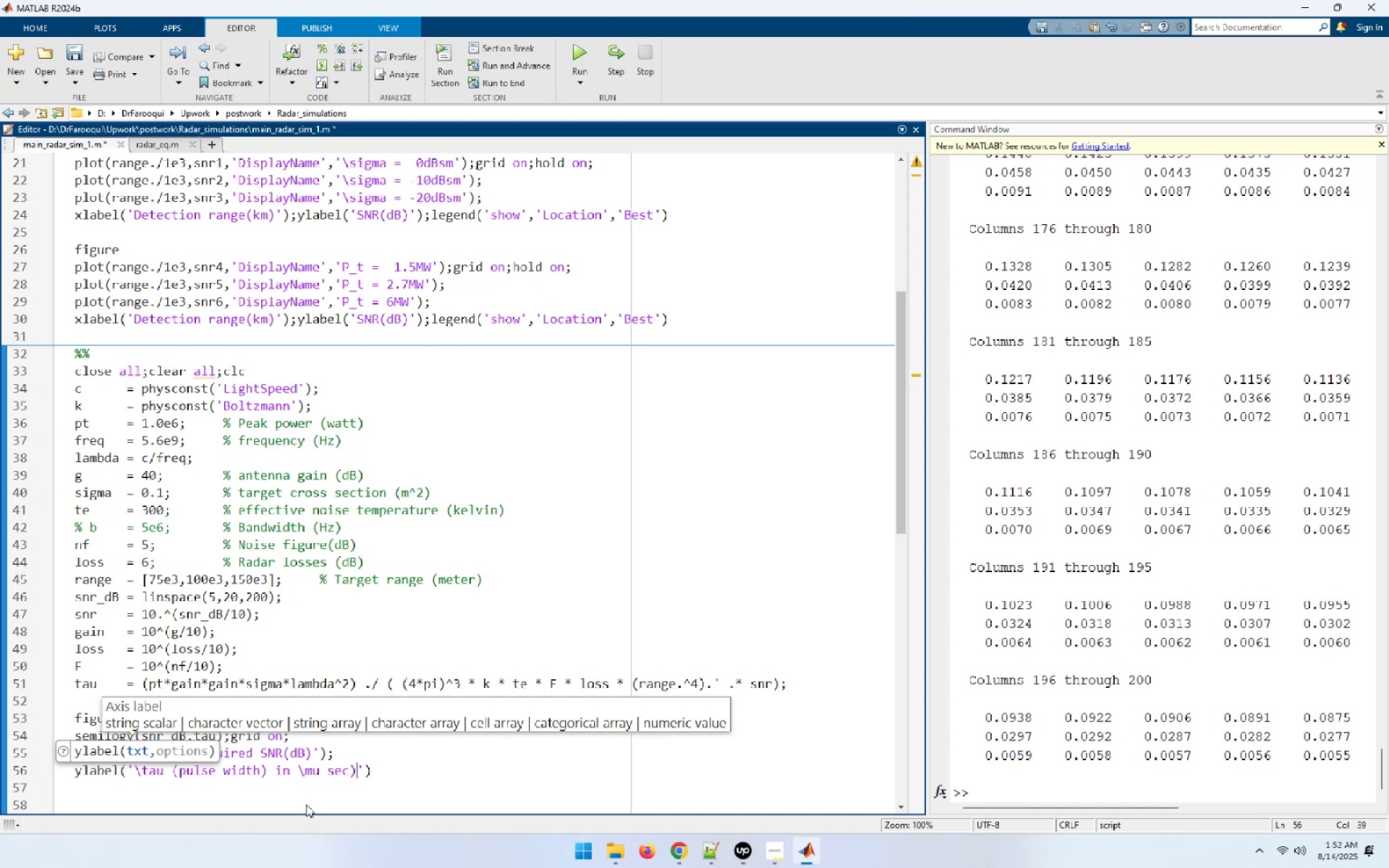 
hold_key(key=ArrowLeft, duration=0.69)
 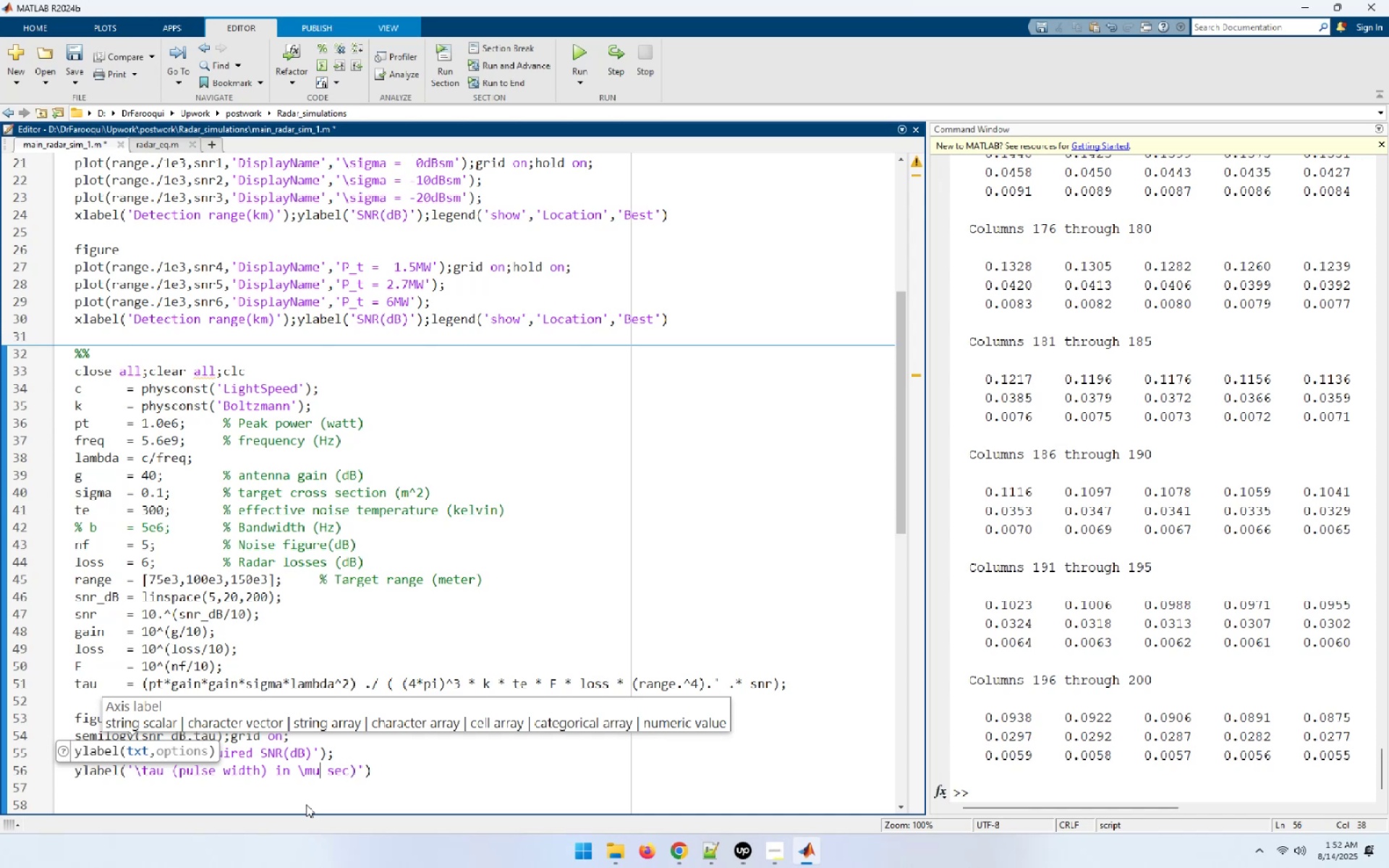 
key(ArrowLeft)
 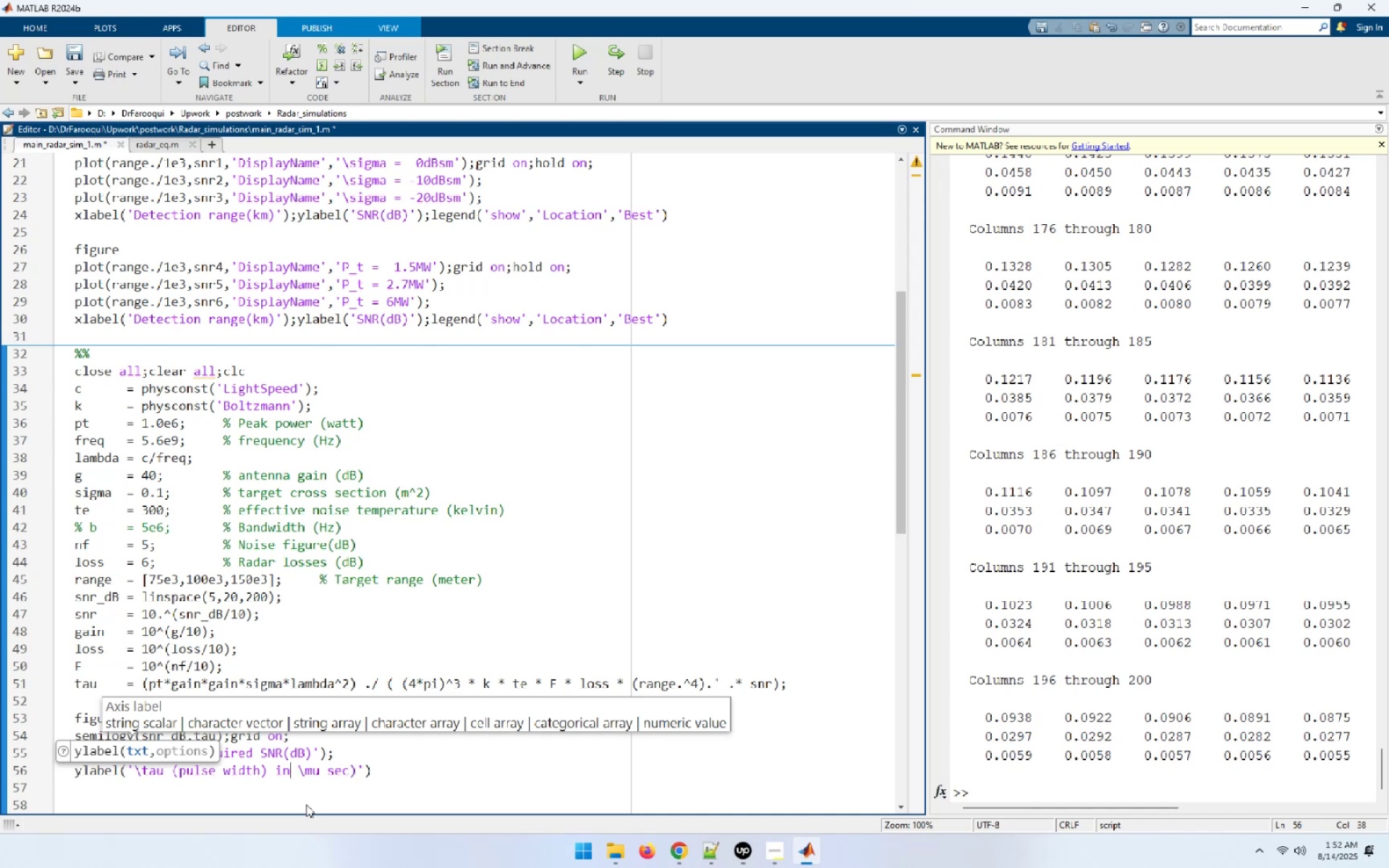 
key(ArrowRight)
 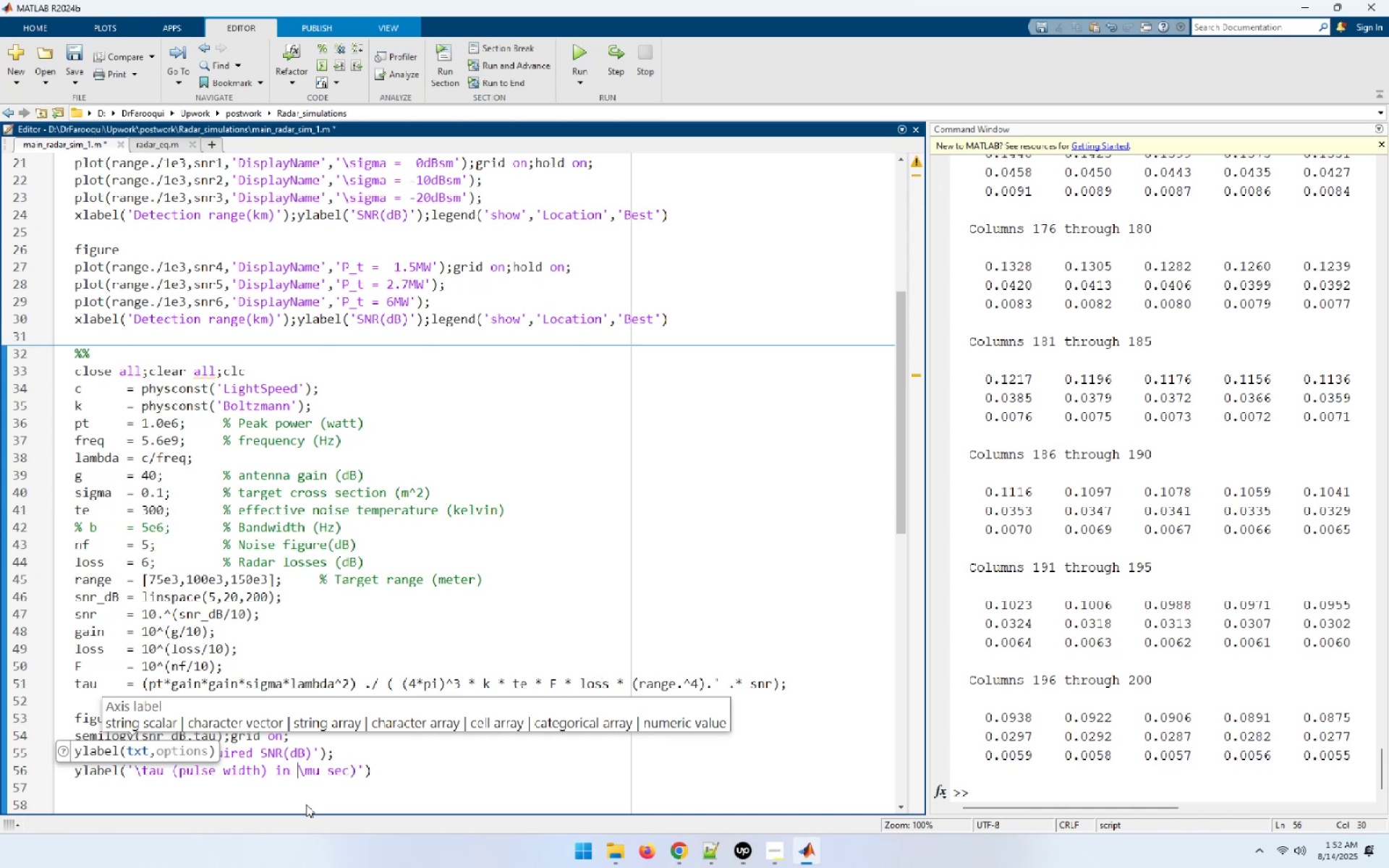 
key(Backspace)
 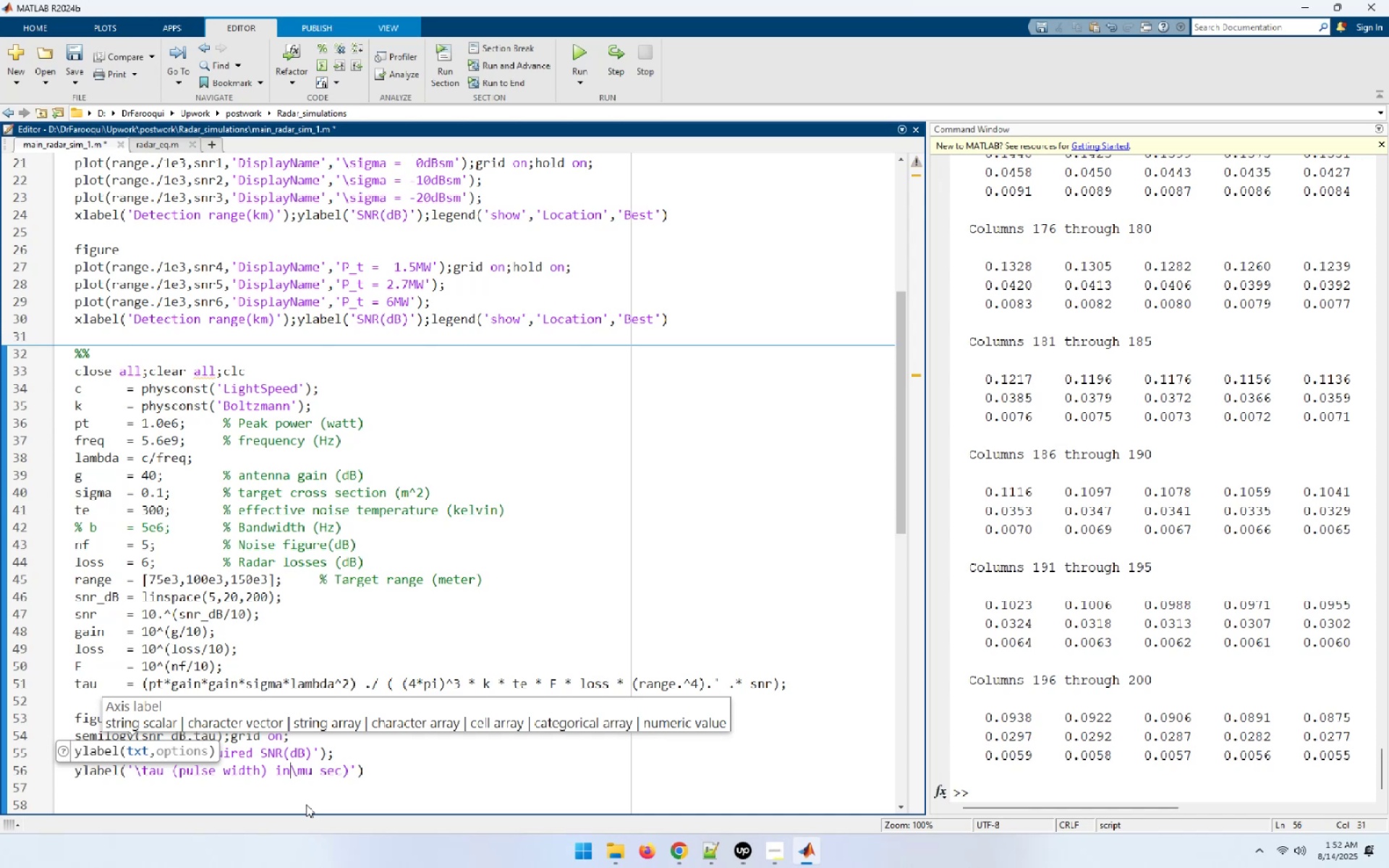 
key(Backspace)
 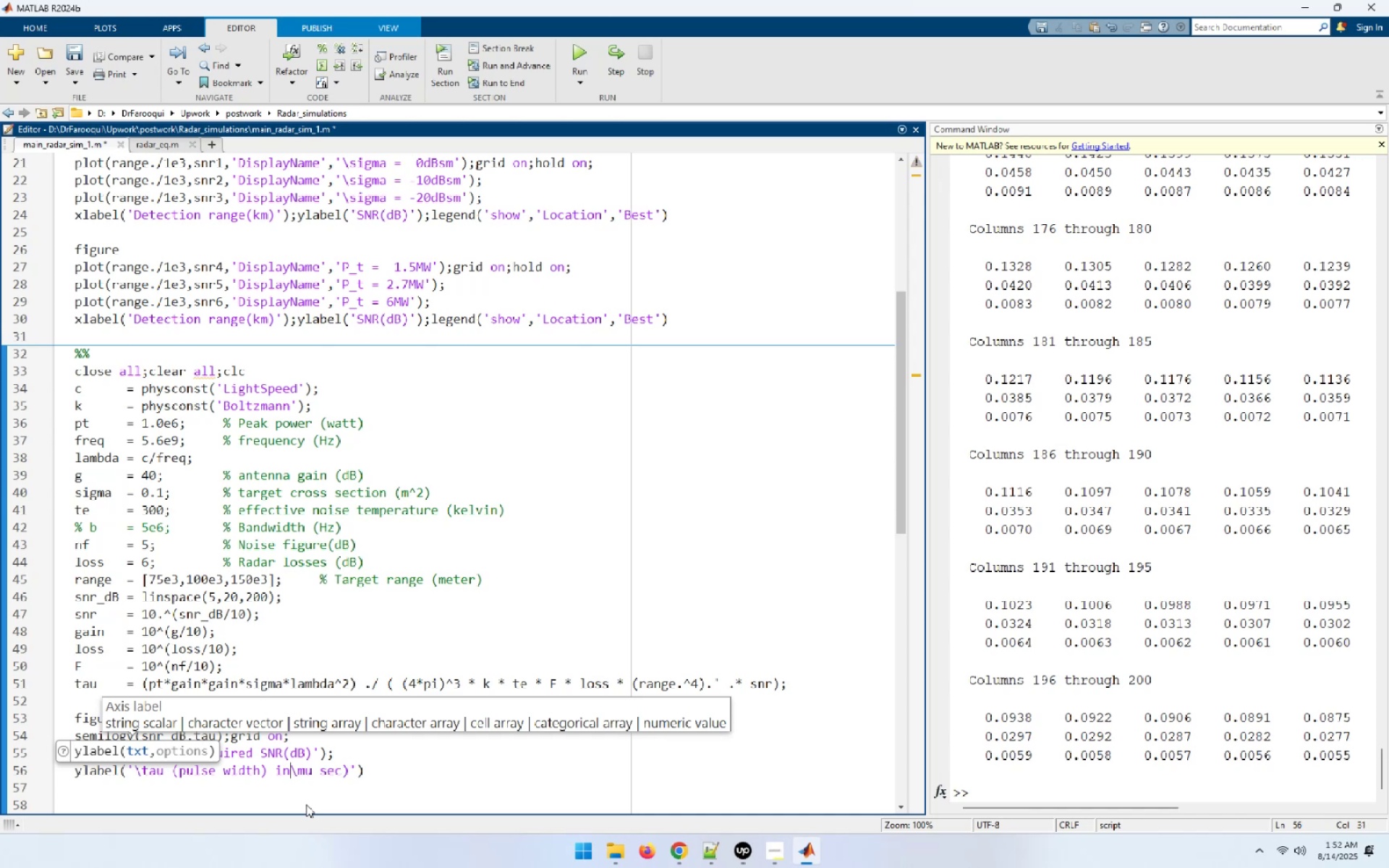 
key(Backspace)
 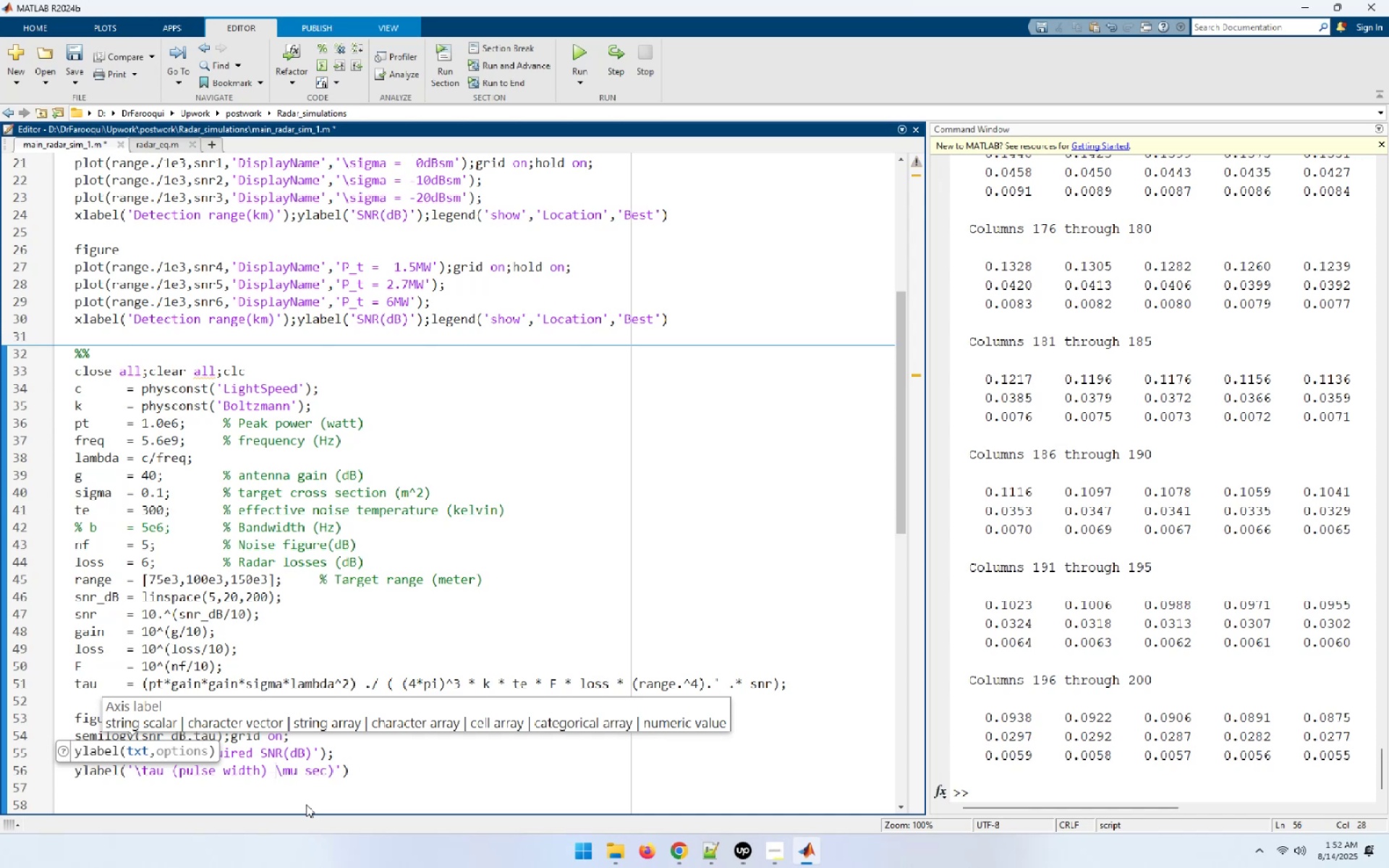 
key(Shift+9)
 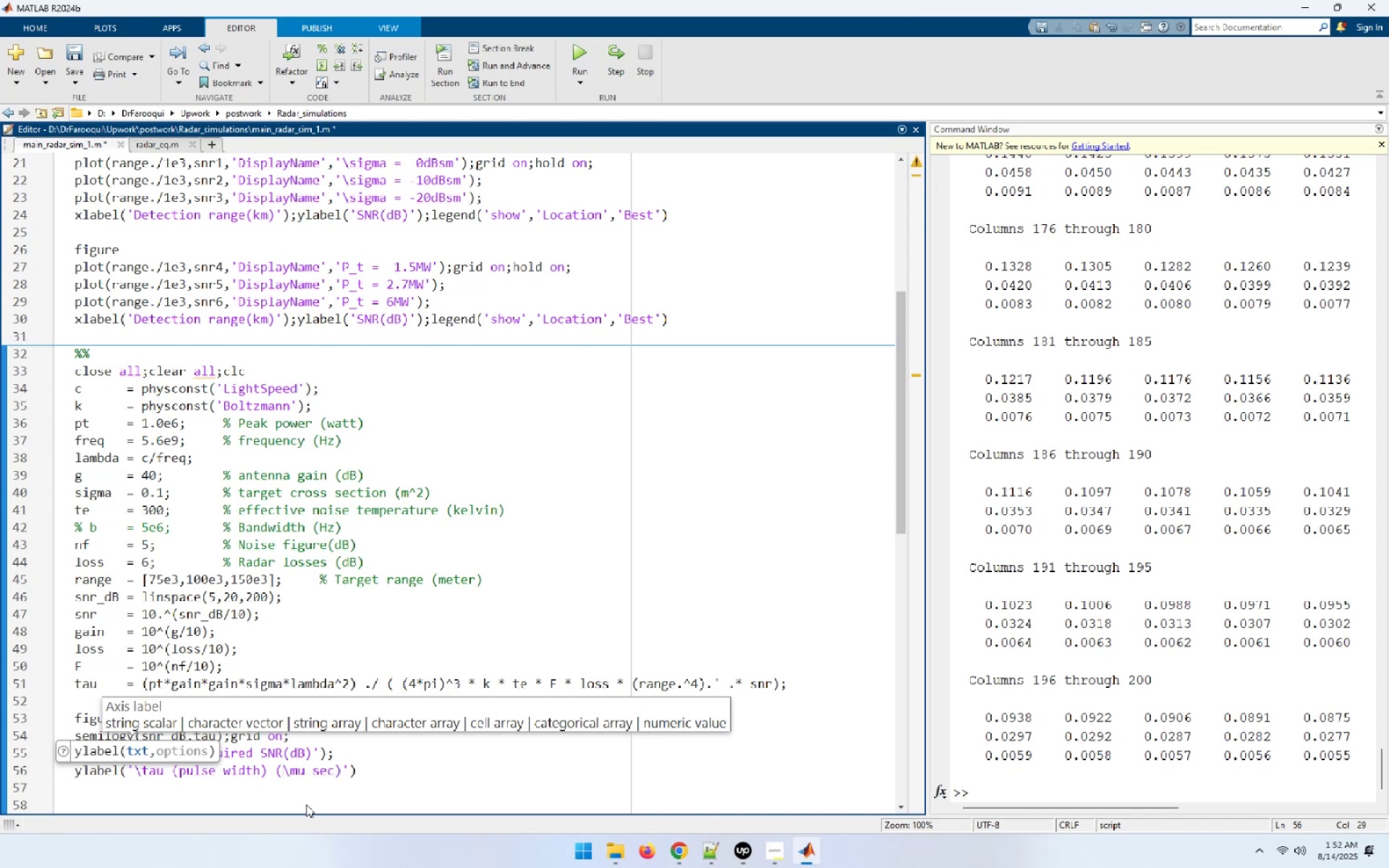 
key(End)
 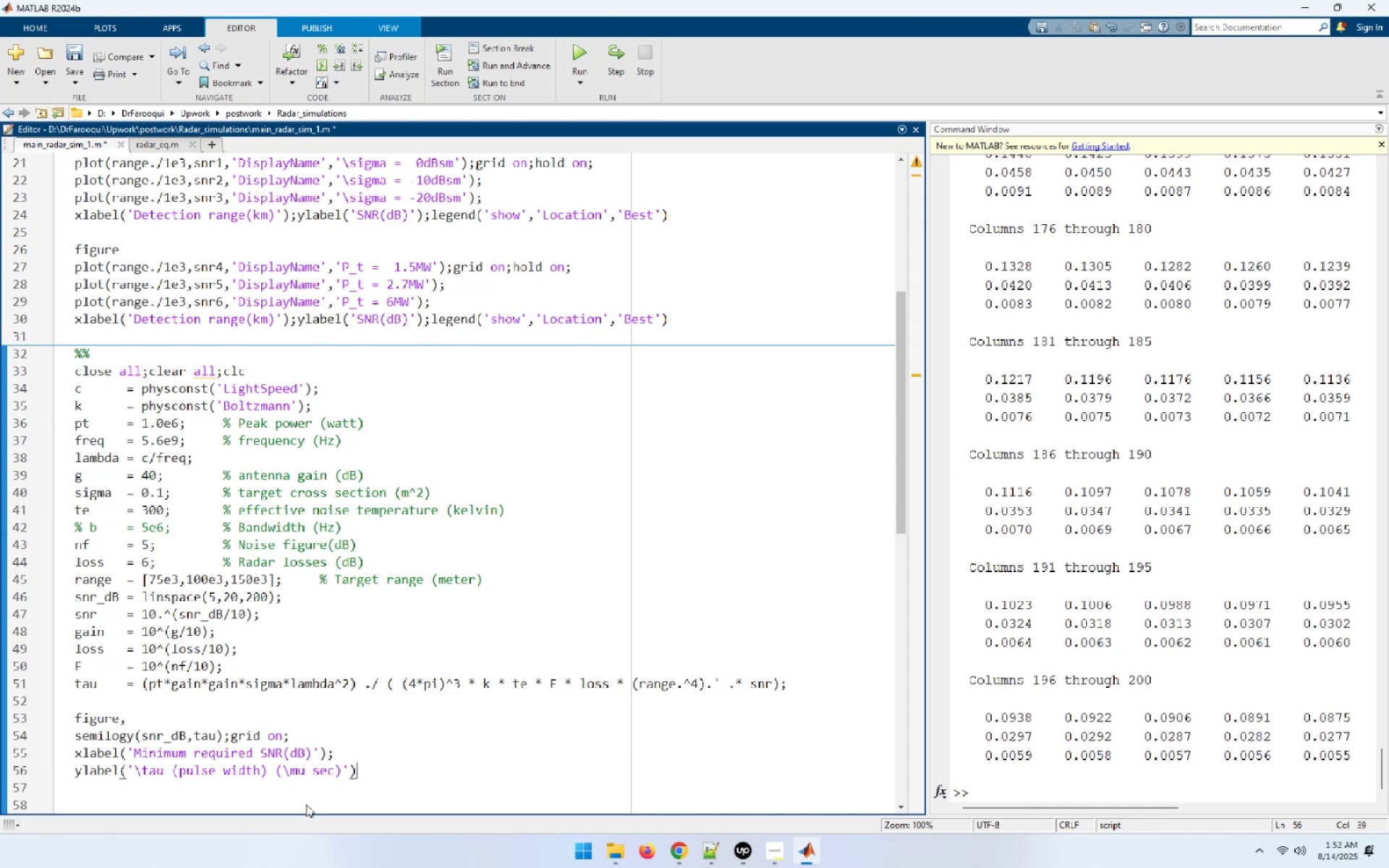 
key(Semicolon)
 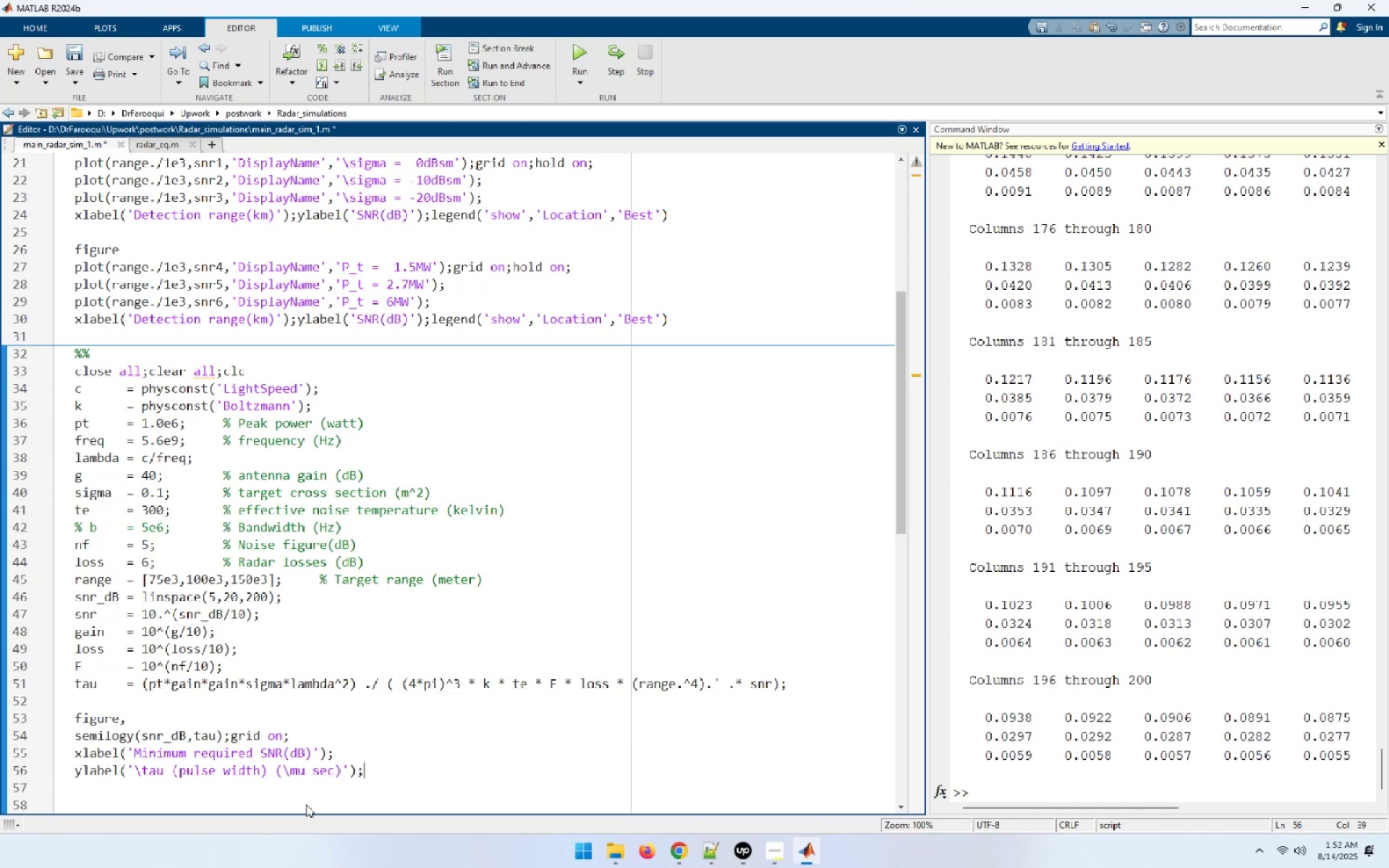 
key(Enter)
 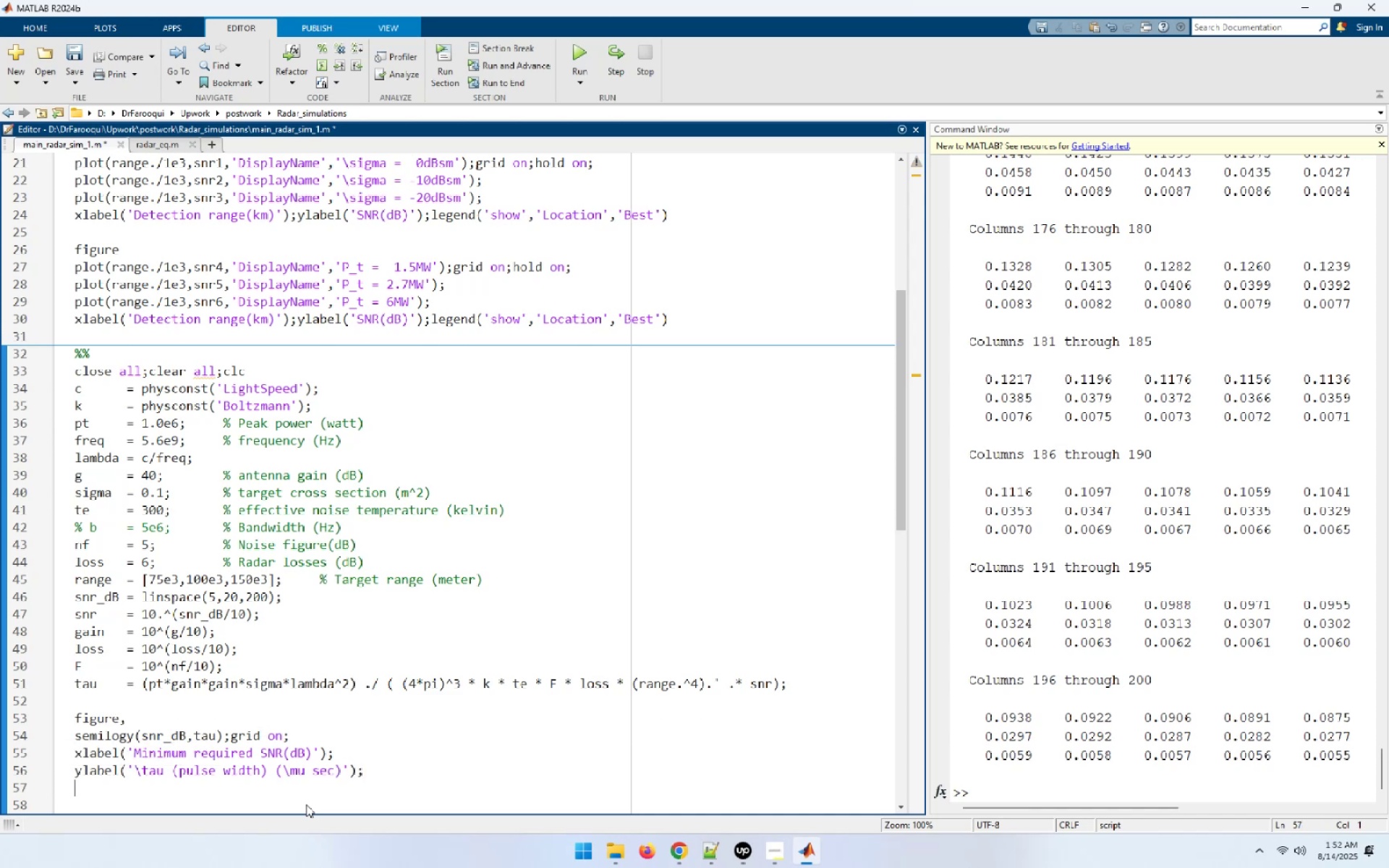 
type(legend()
key(Backspace)
key(Backspace)
type(d(')
 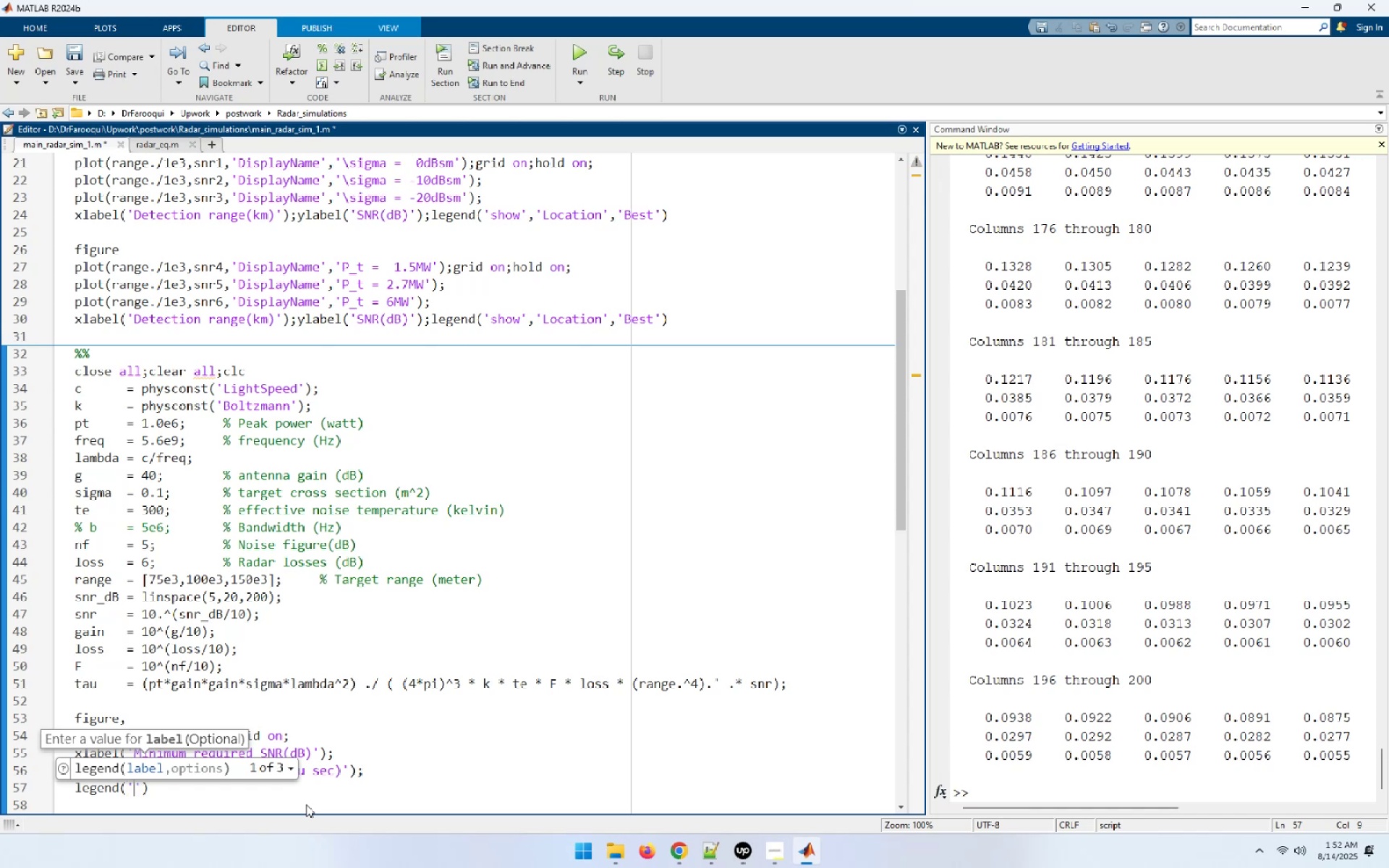 
wait(7.54)
 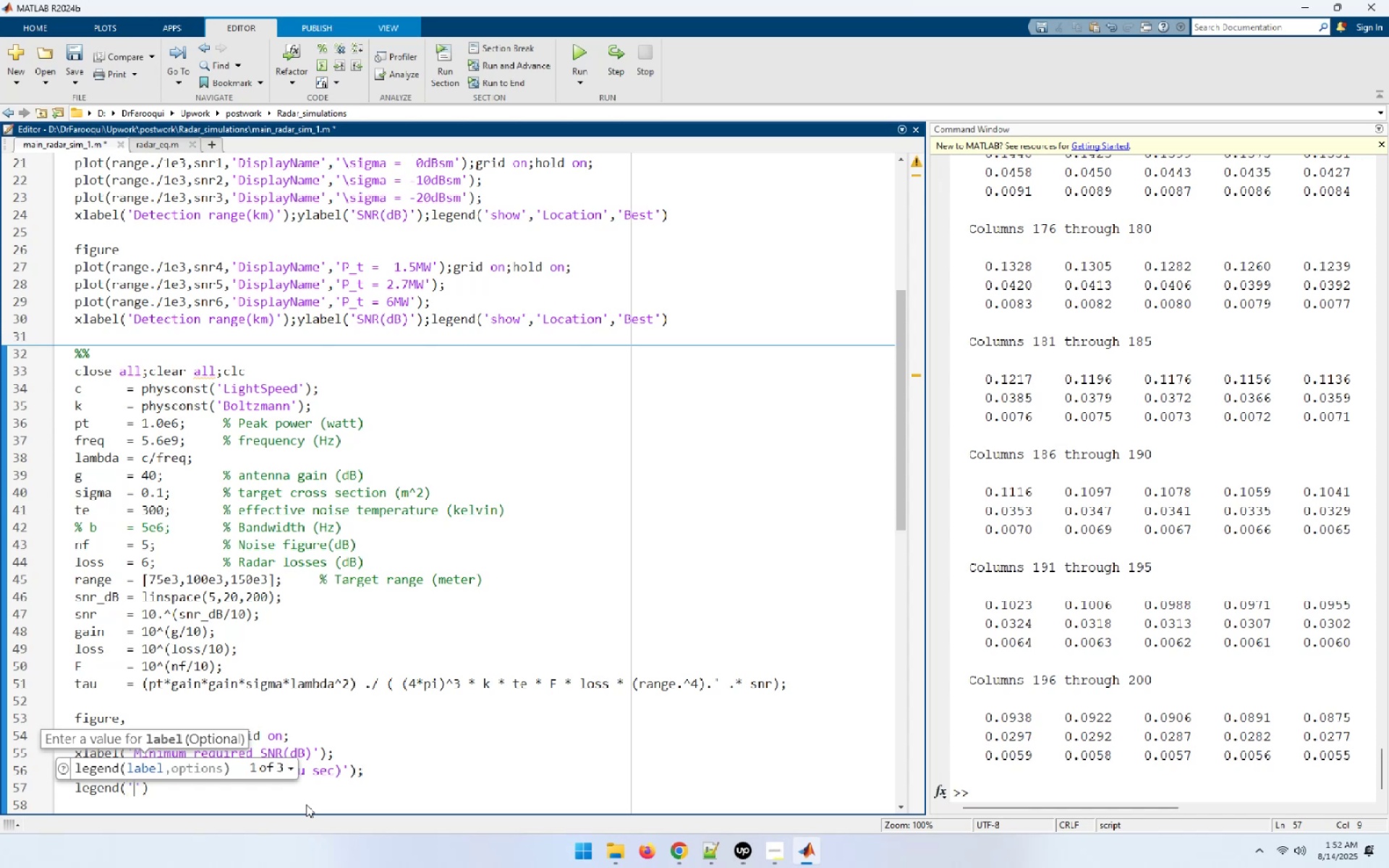 
type('R)
key(Backspace)
key(Backspace)
type(R = 75m)
key(Backspace)
type(km',''m)
key(Backspace)
type(,'','Location',Best')
 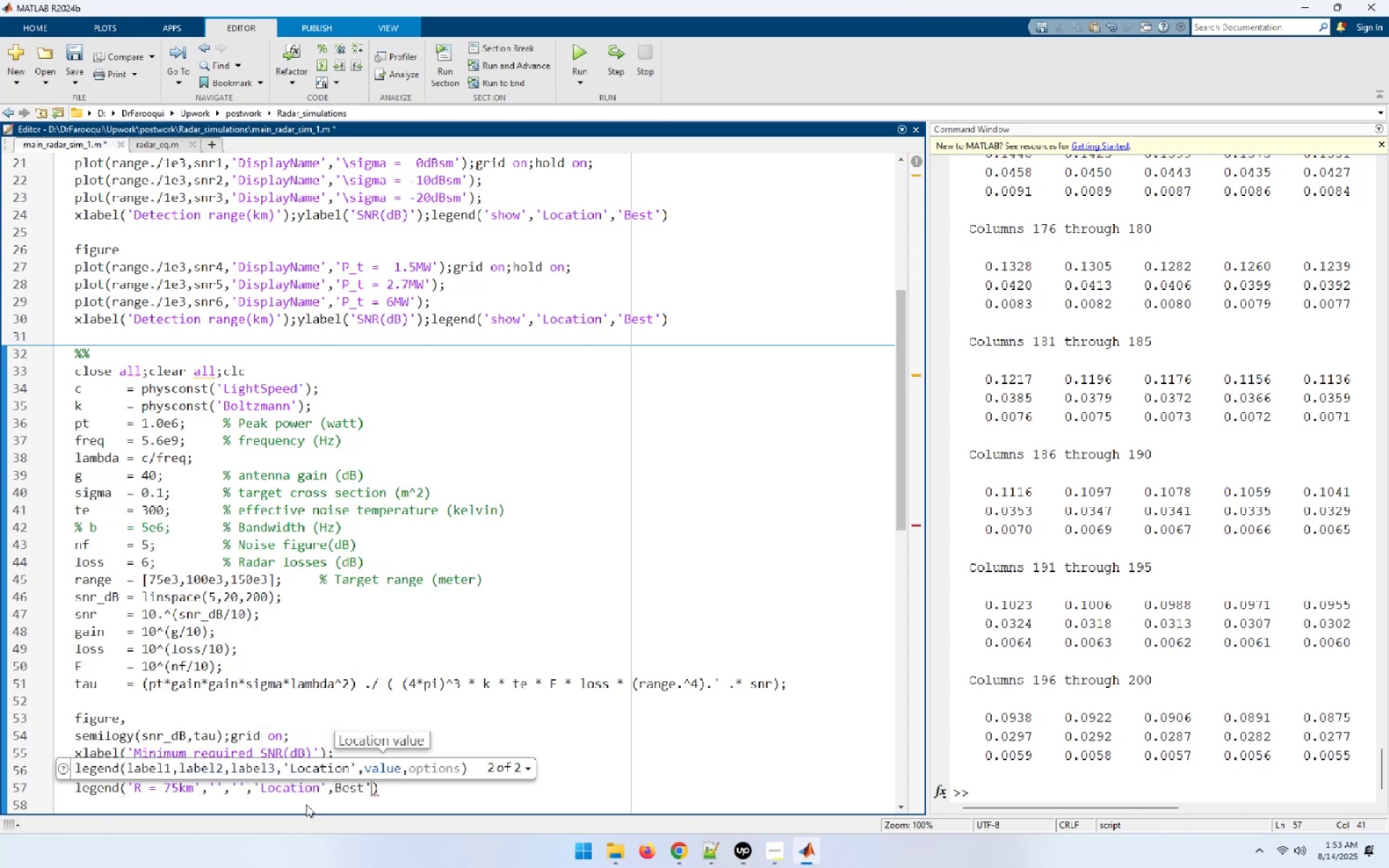 
key(ArrowLeft)
 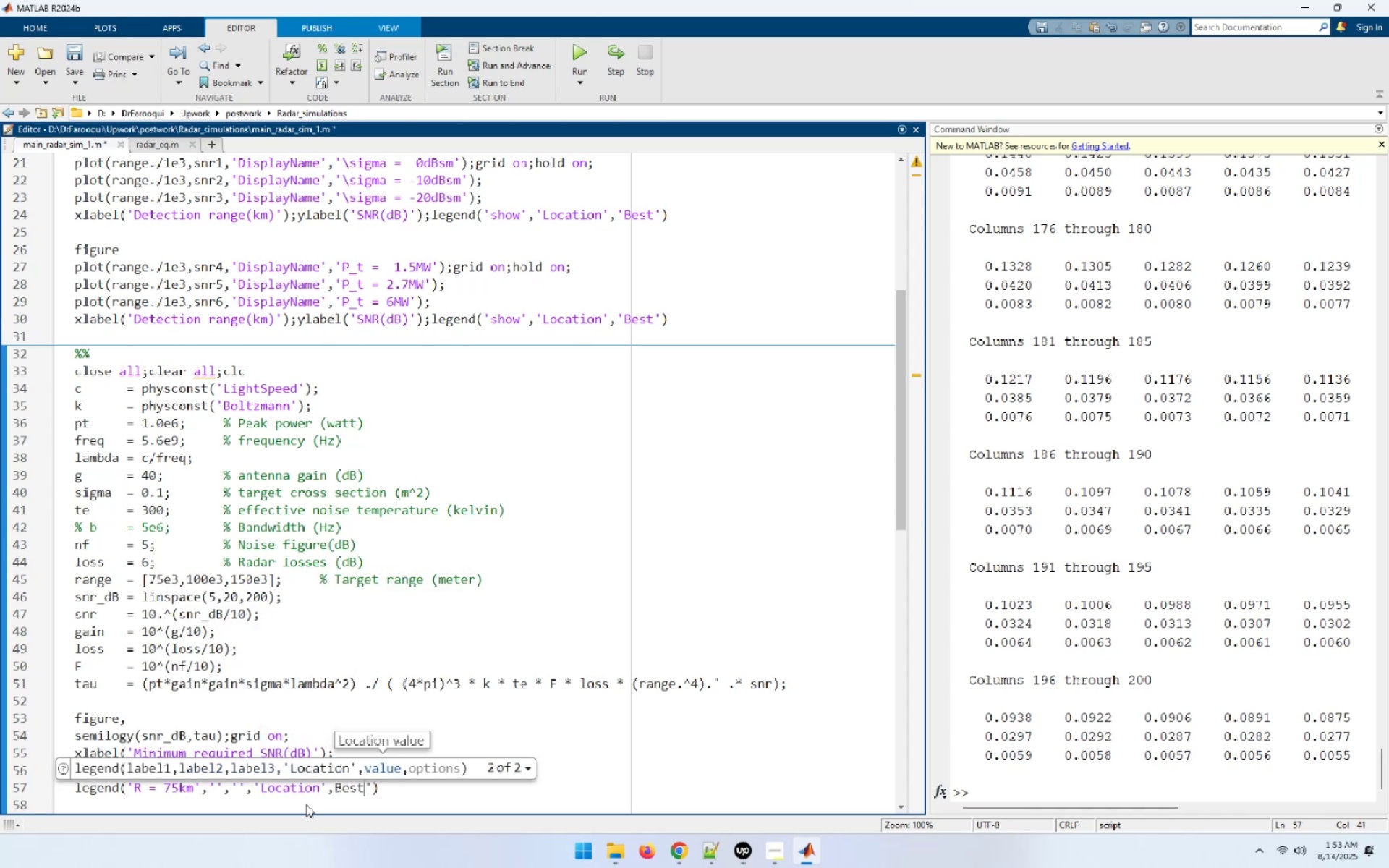 
key(ArrowLeft)
 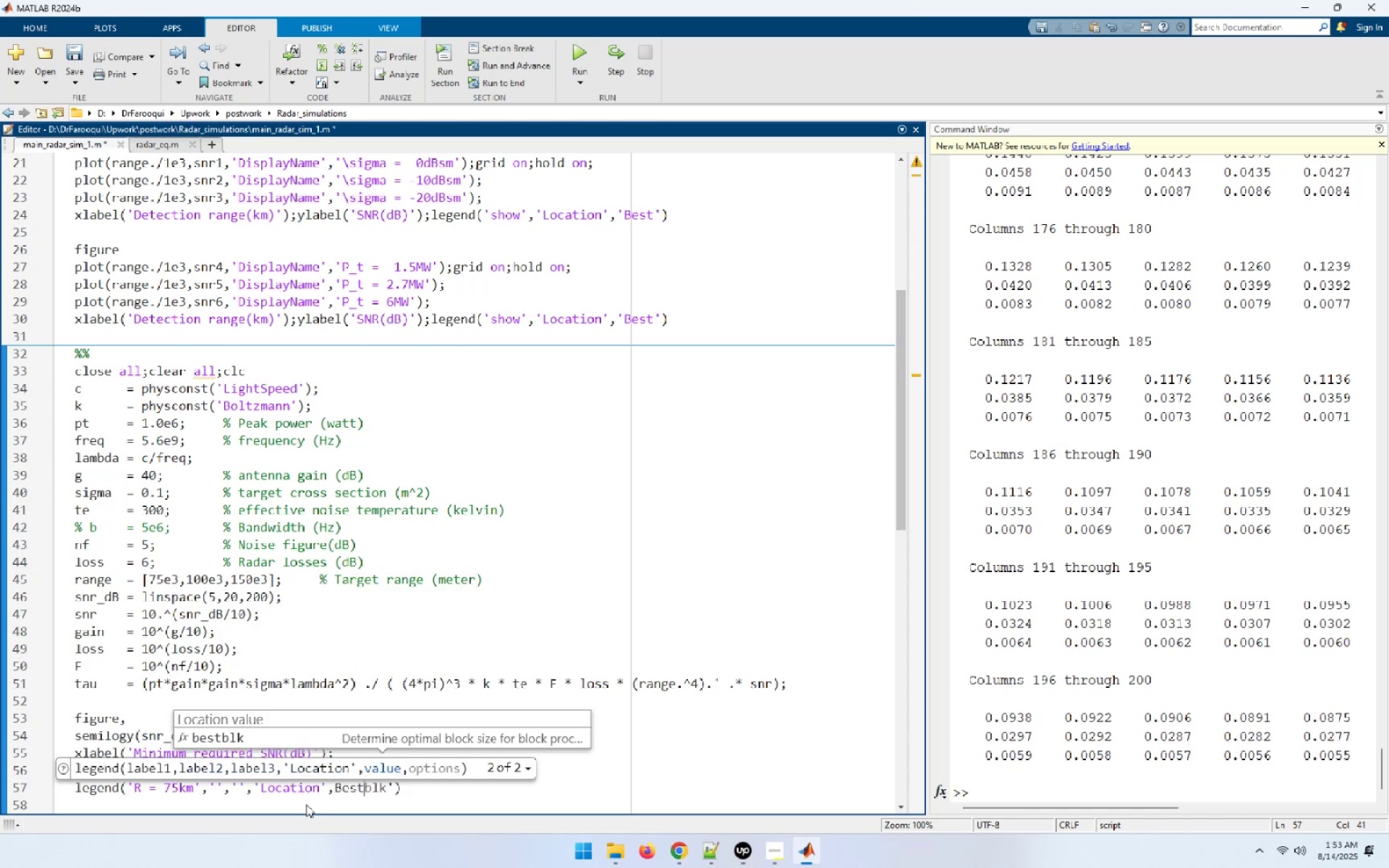 
key(ArrowLeft)
 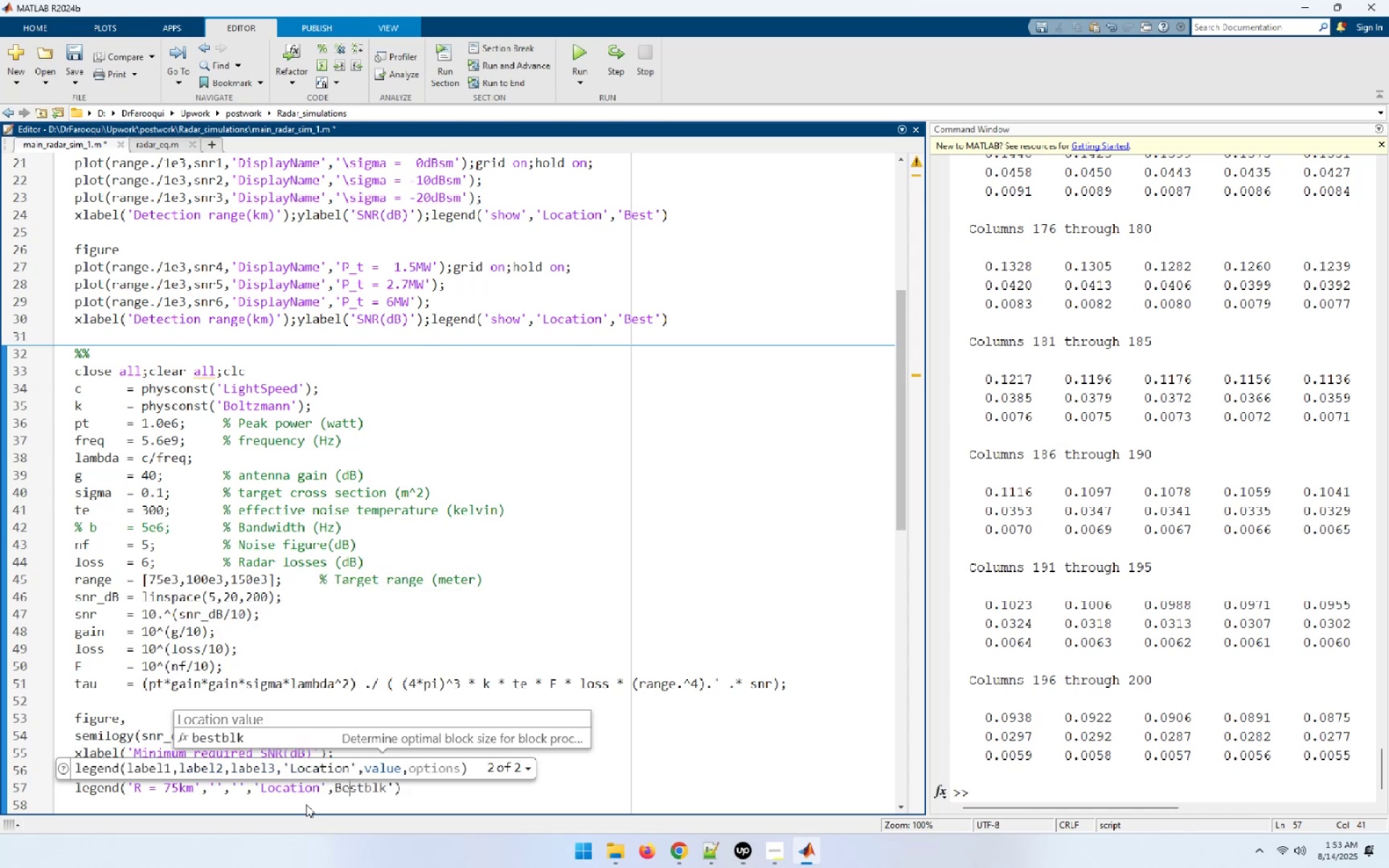 
key(ArrowLeft)
 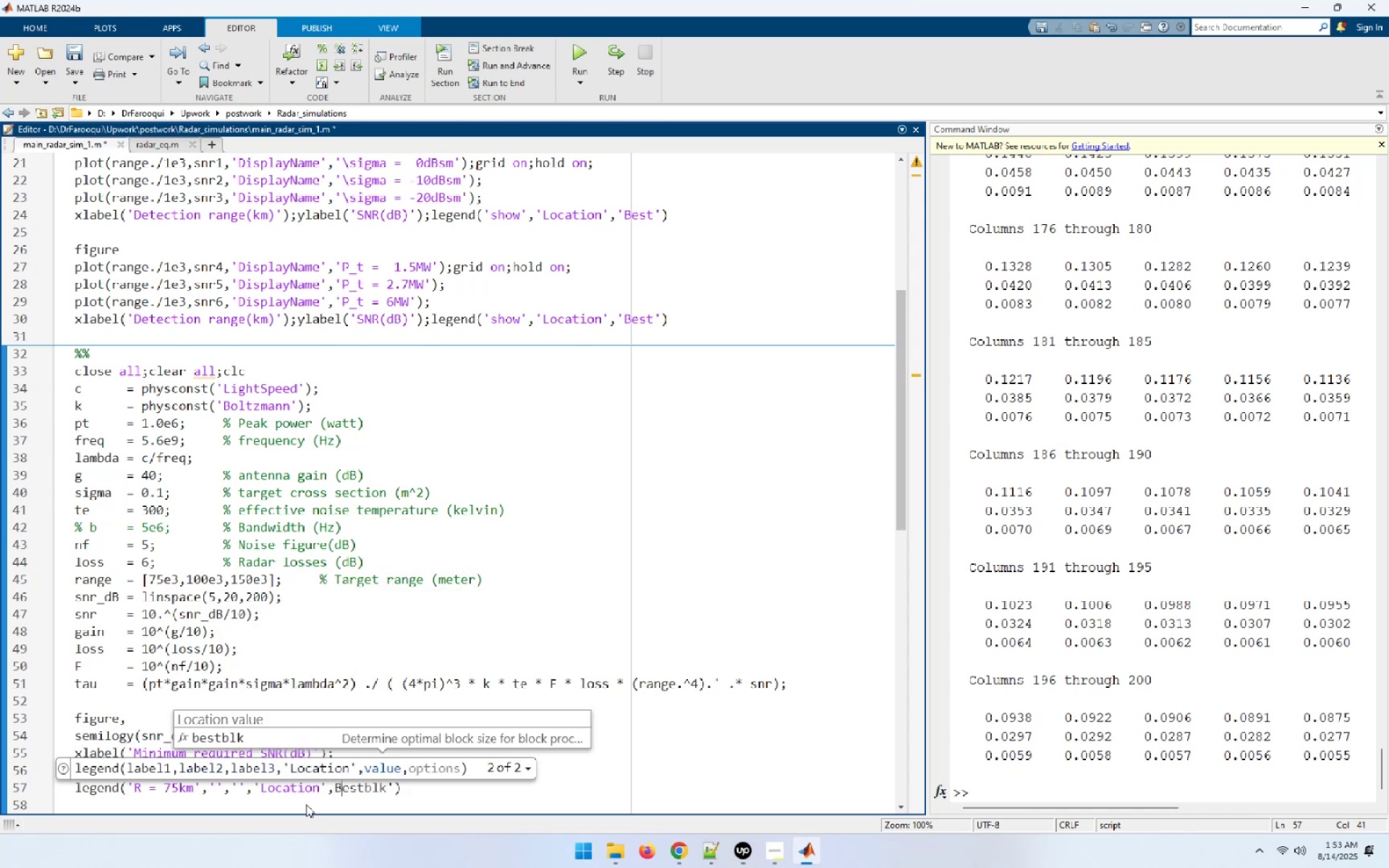 
key(ArrowLeft)
 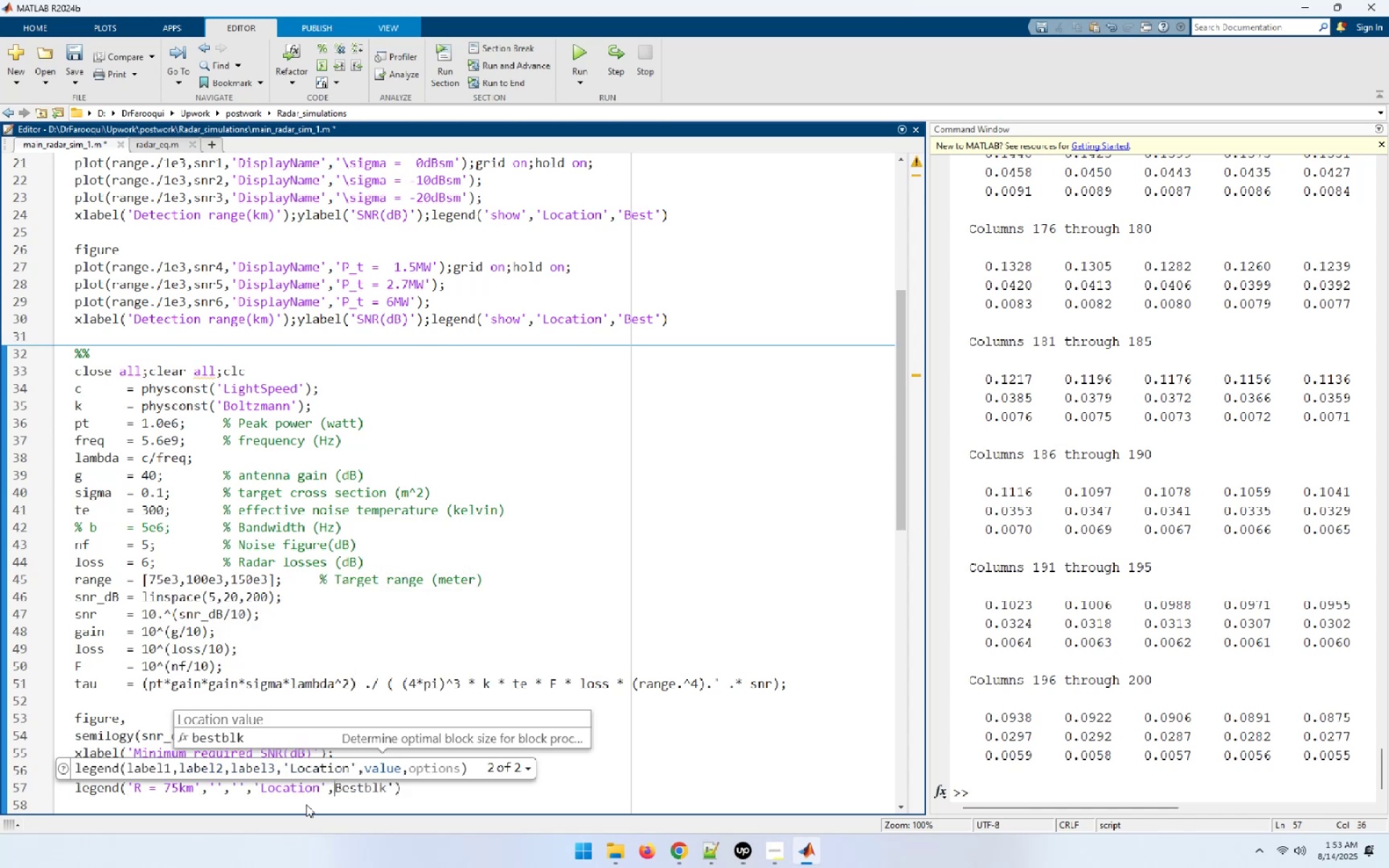 
key(Quote)
 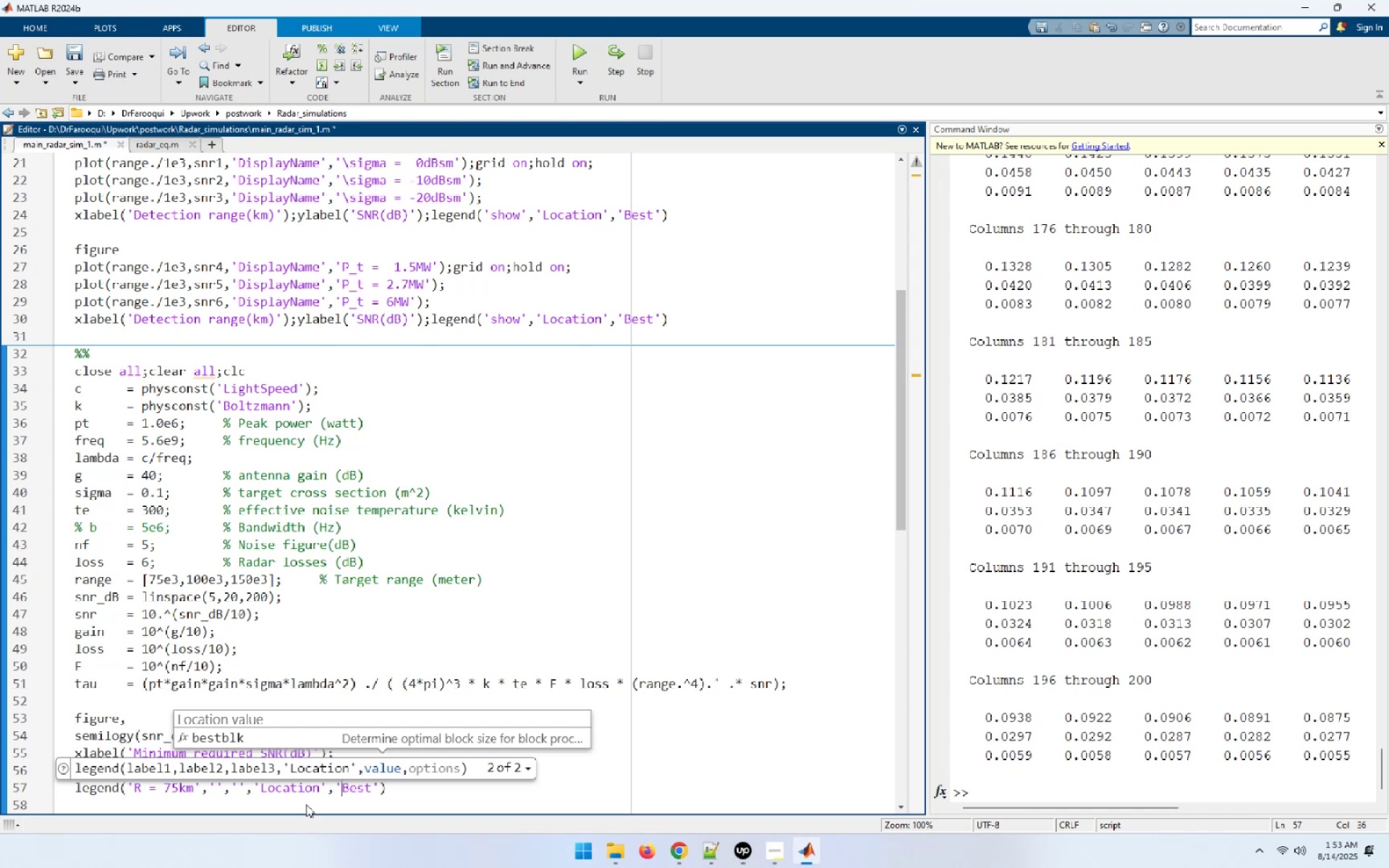 
hold_key(key=ArrowLeft, duration=0.85)
 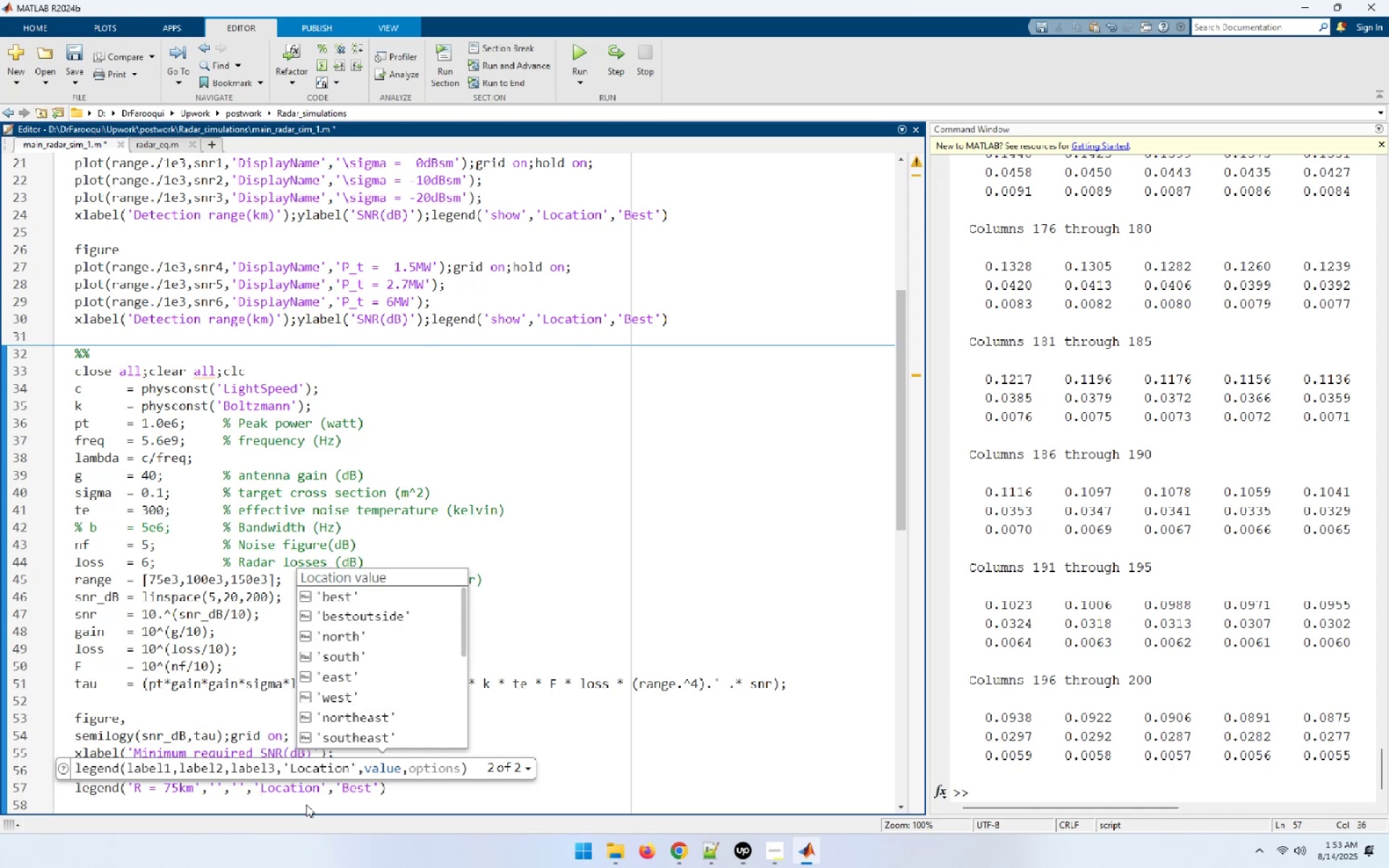 
key(ArrowLeft)
 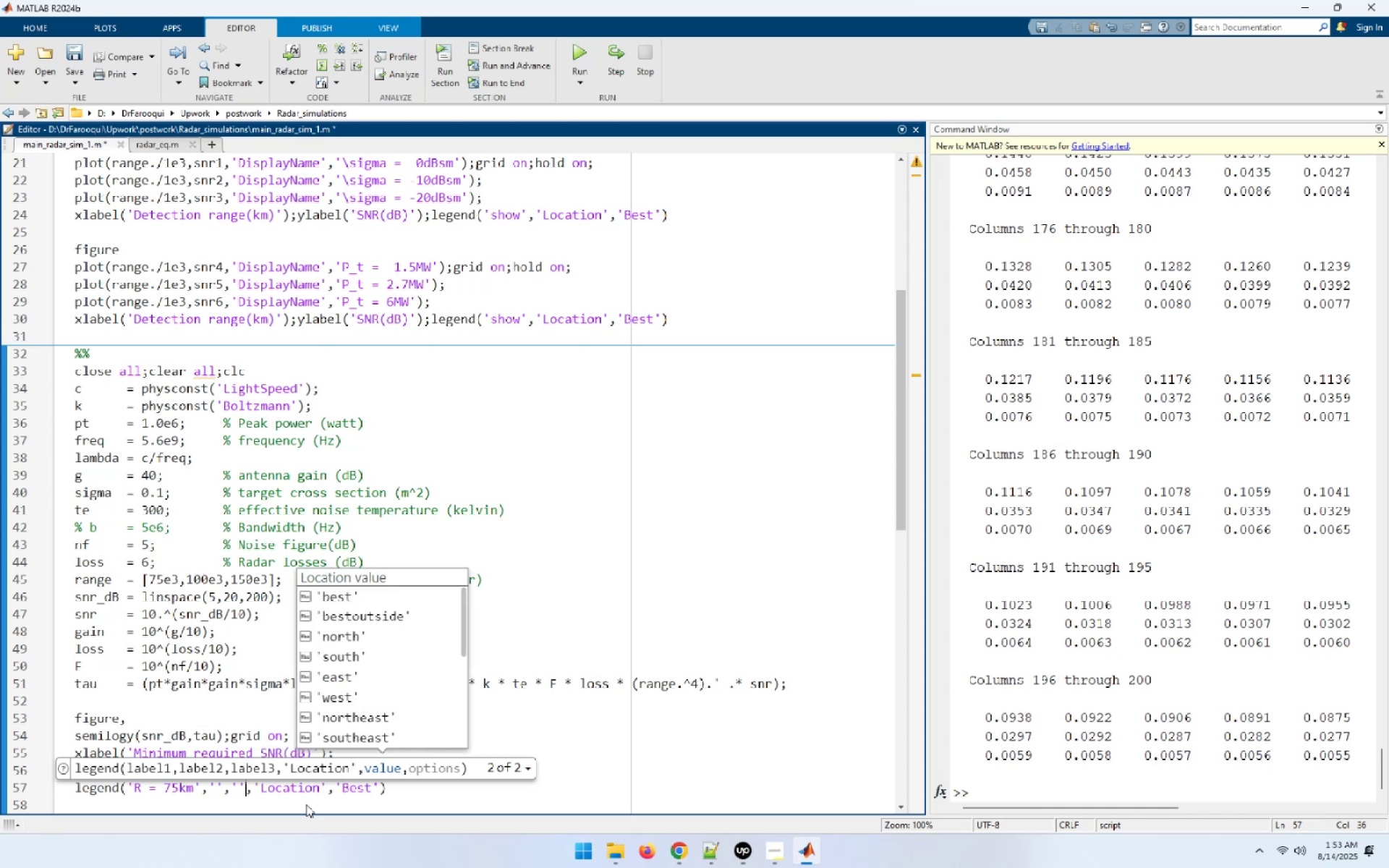 
key(ArrowLeft)
 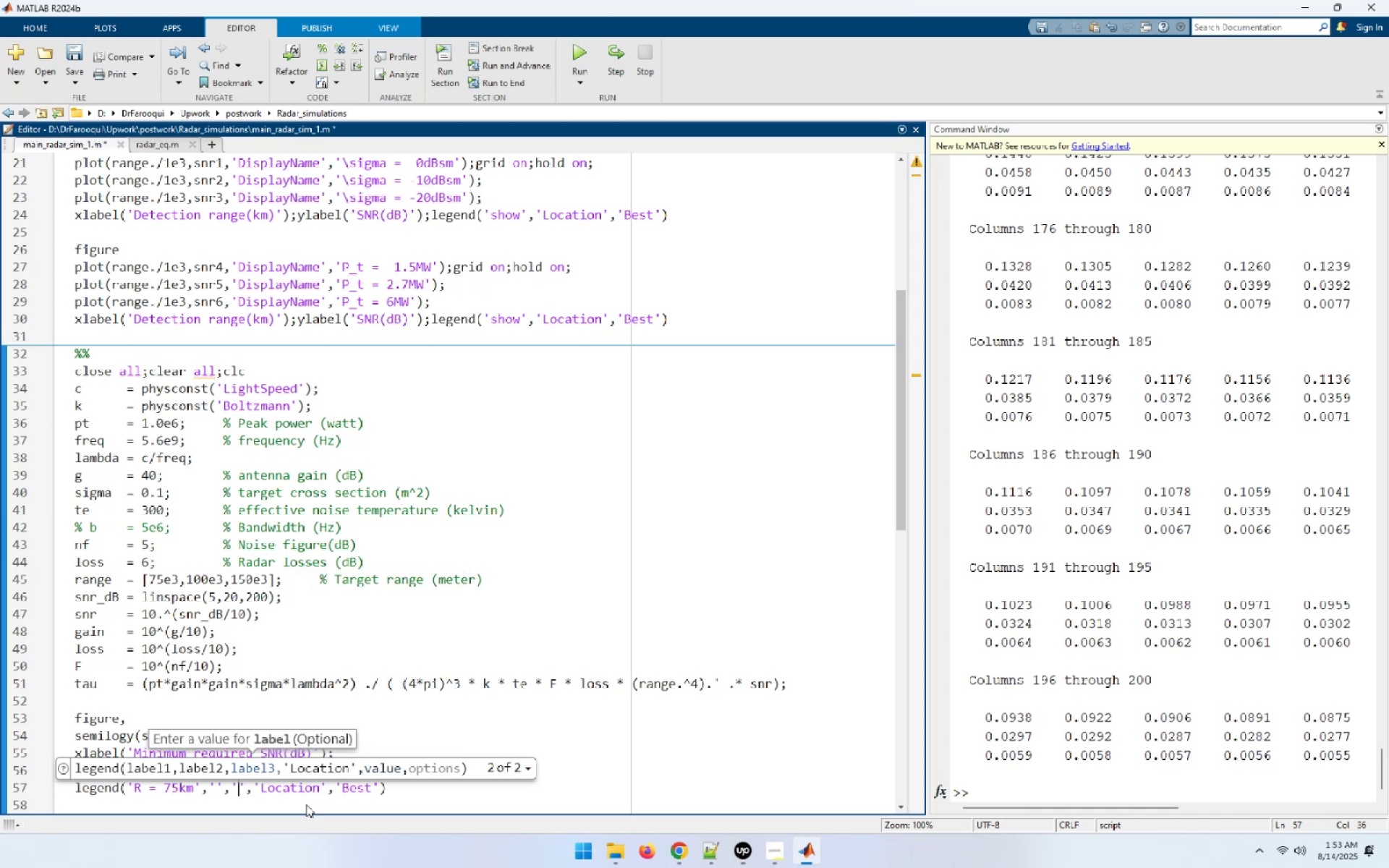 
key(ArrowLeft)
 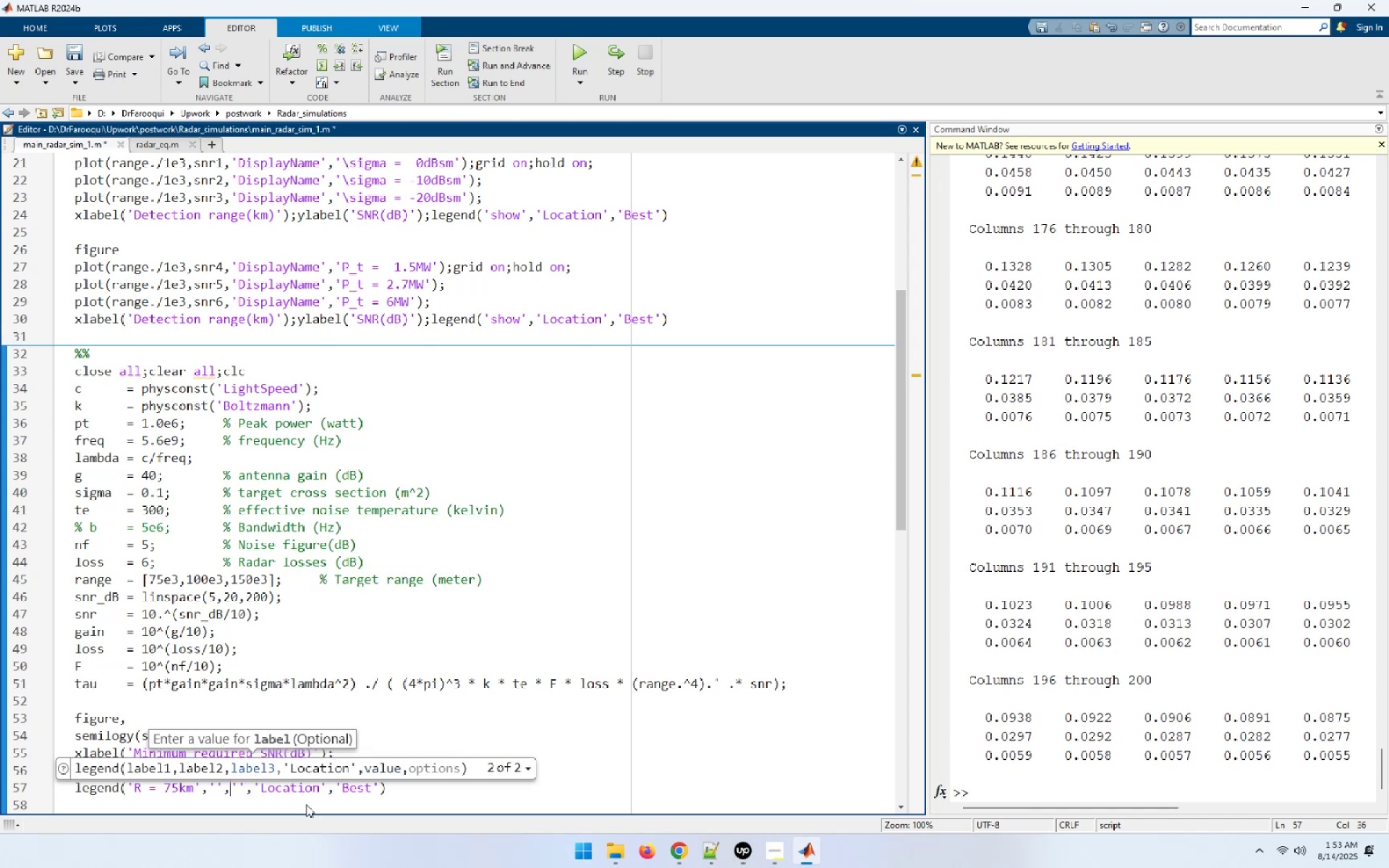 
key(ArrowLeft)
 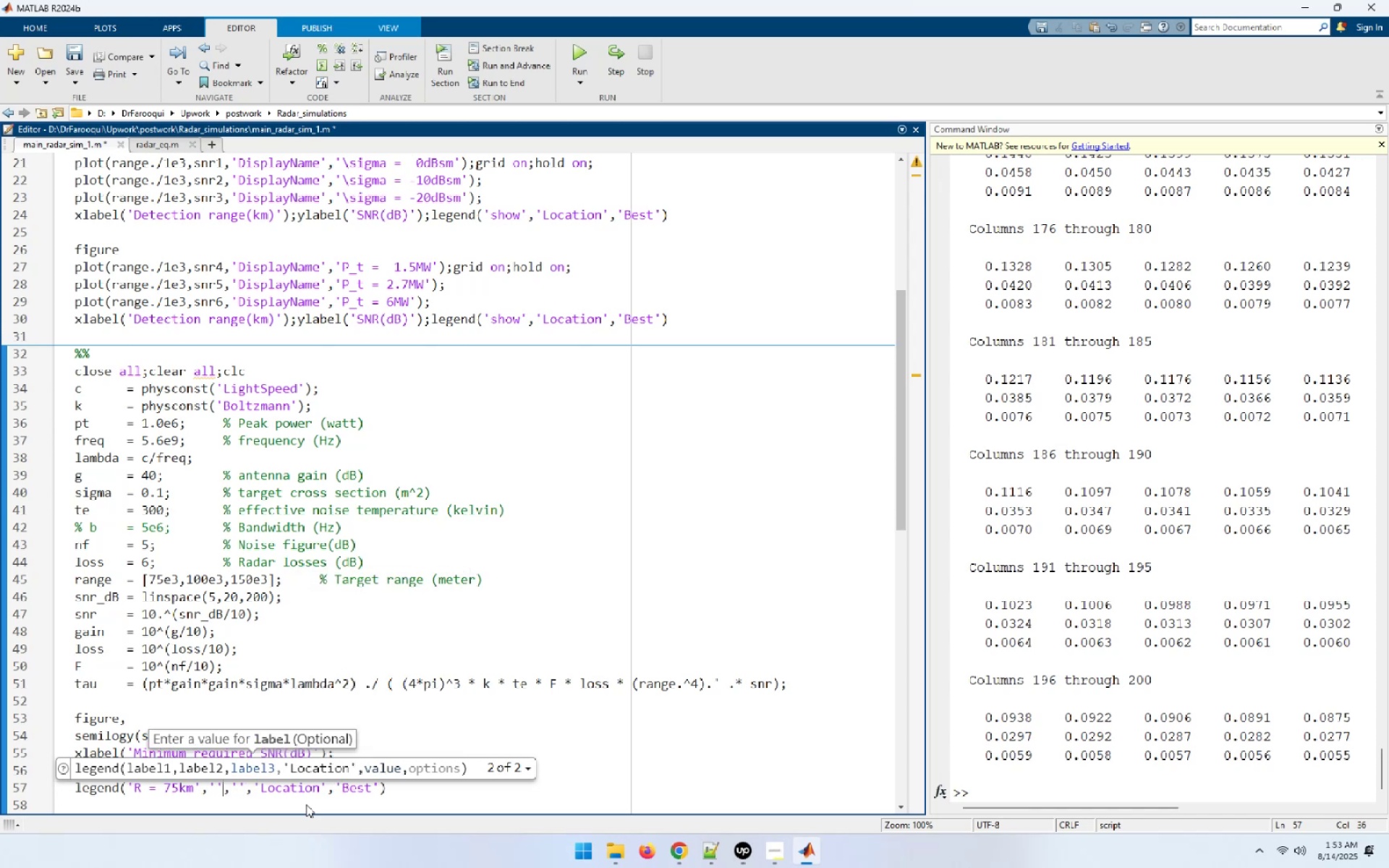 
key(ArrowLeft)
 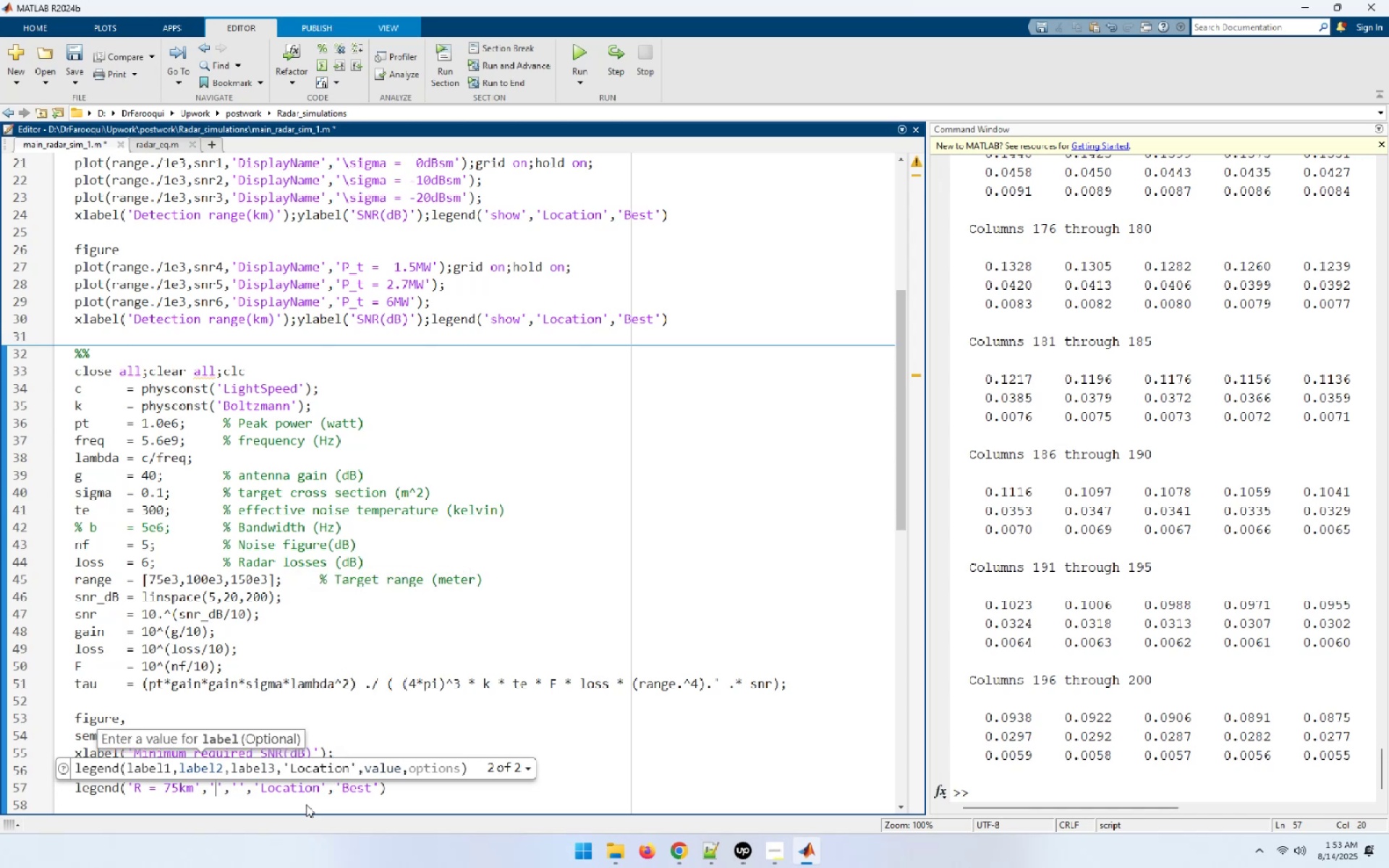 
type(100km)
 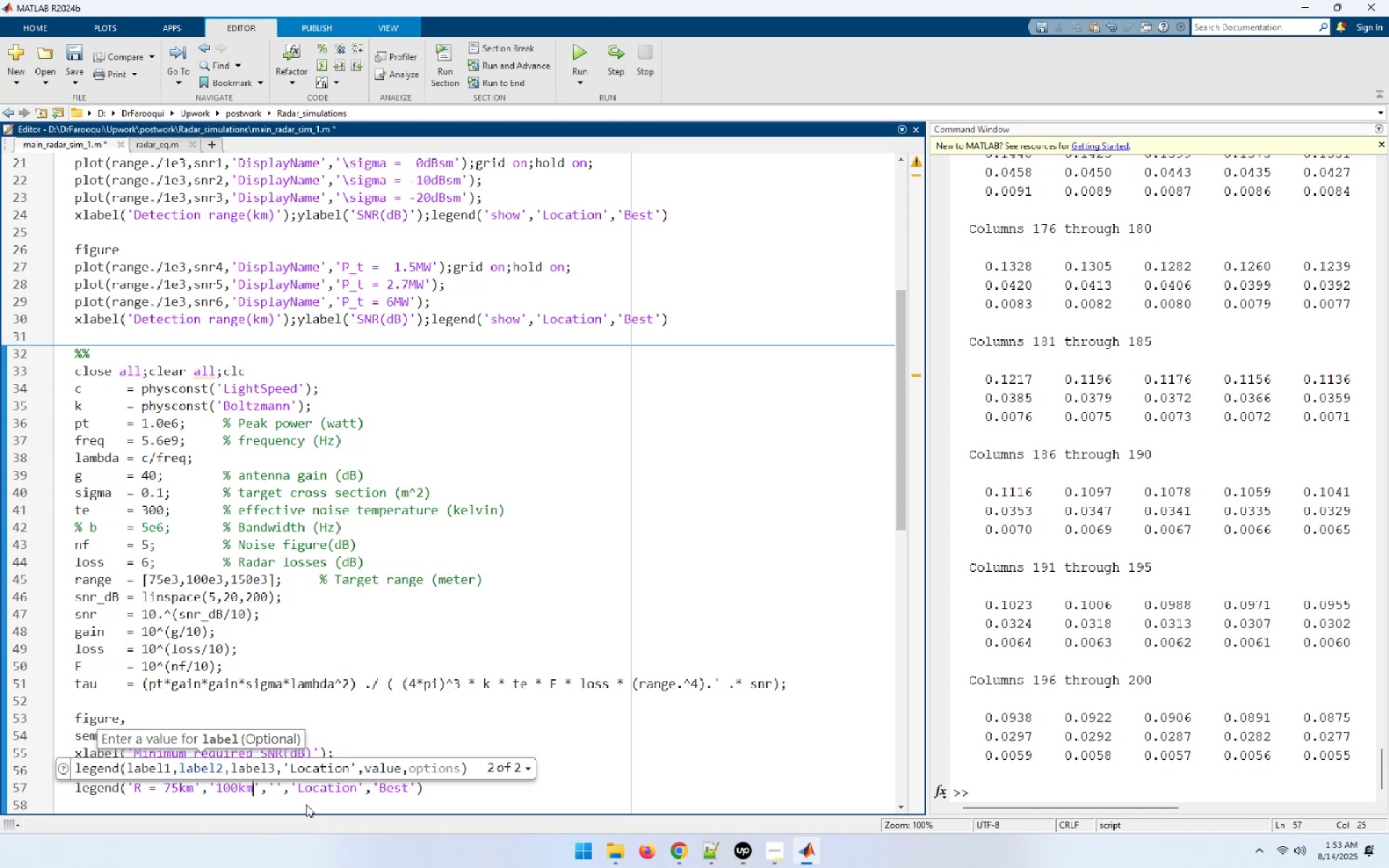 
key(ArrowRight)
 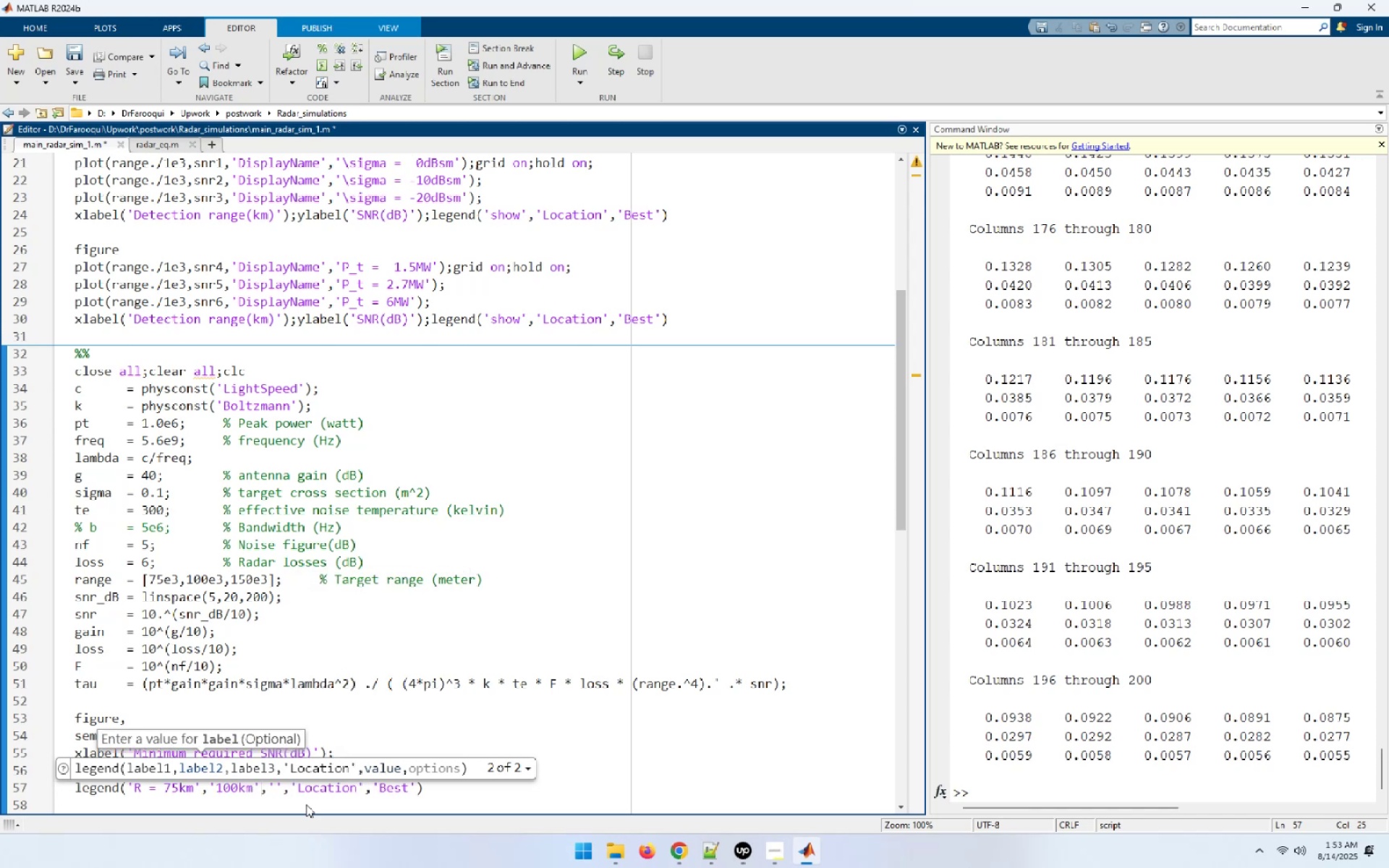 
key(ArrowRight)
 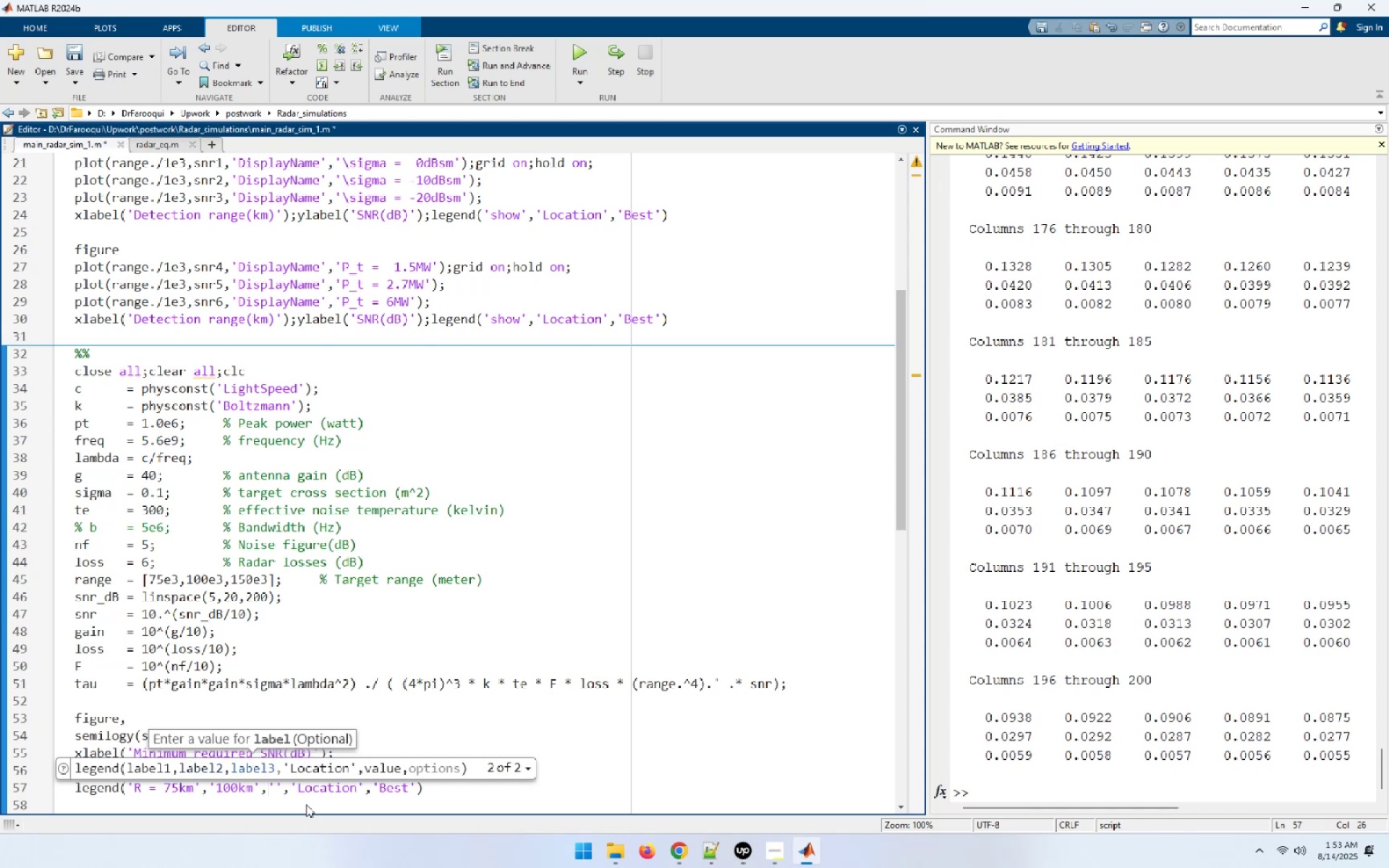 
key(ArrowRight)
 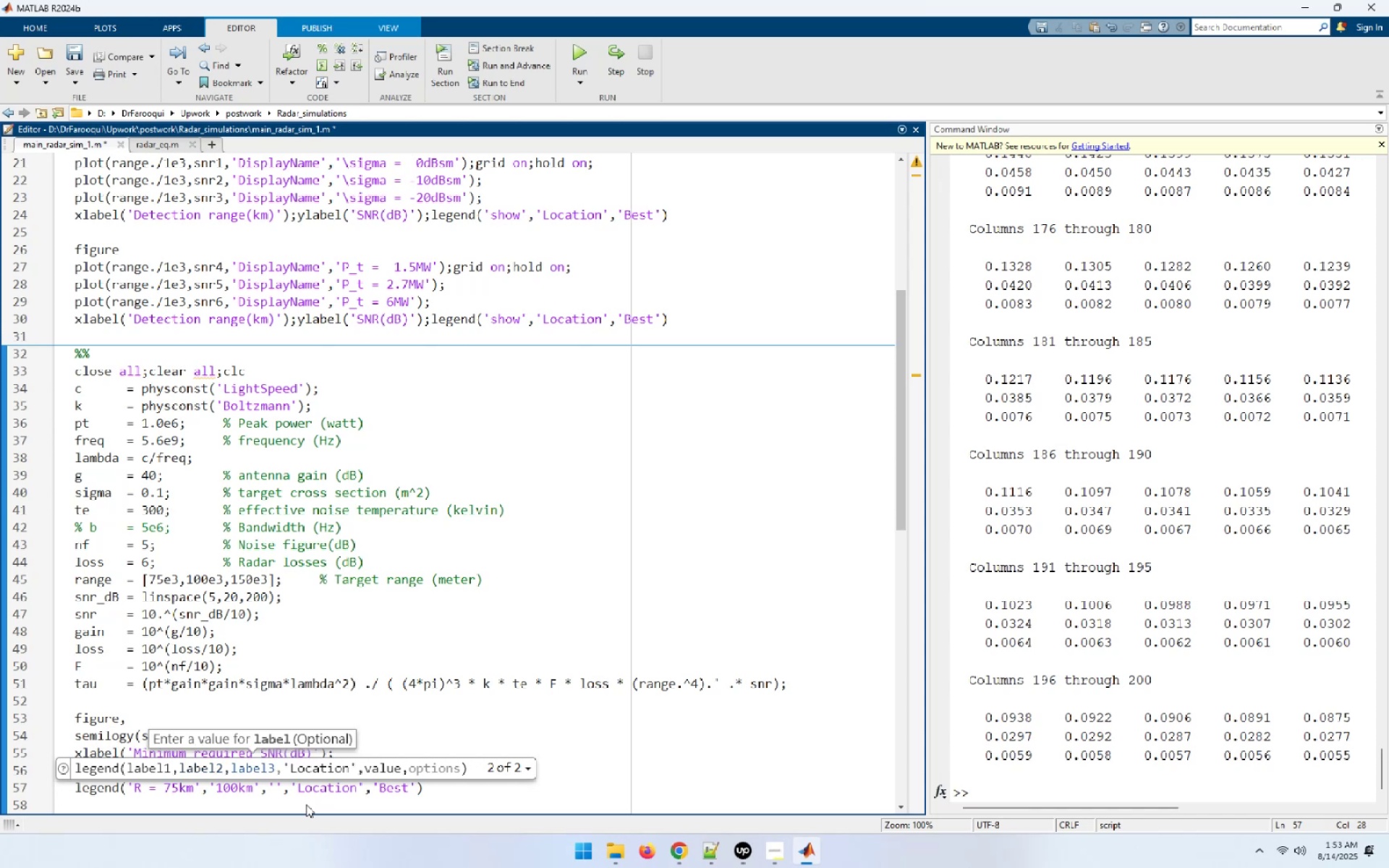 
type(150km)
 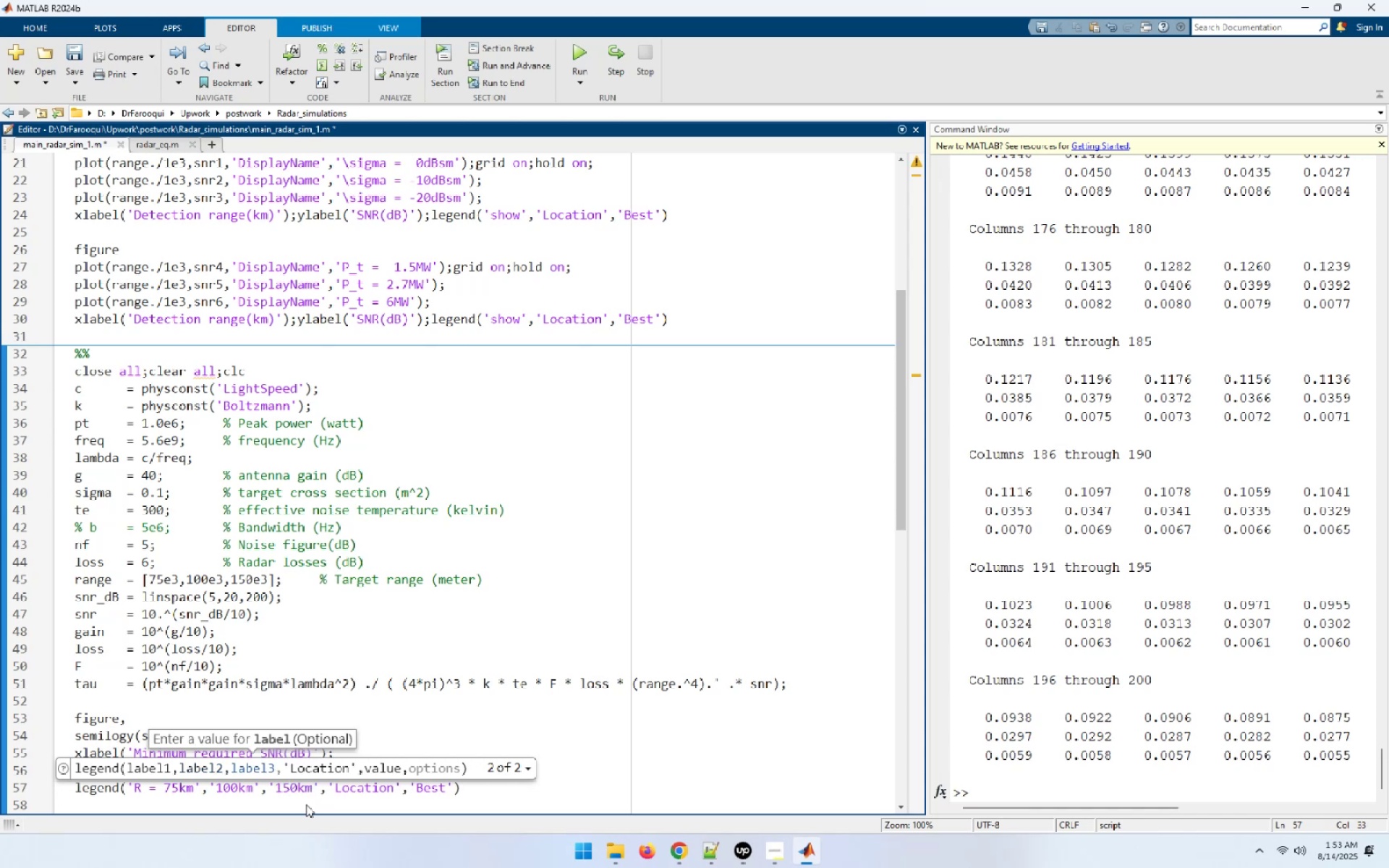 
key(ArrowDown)
 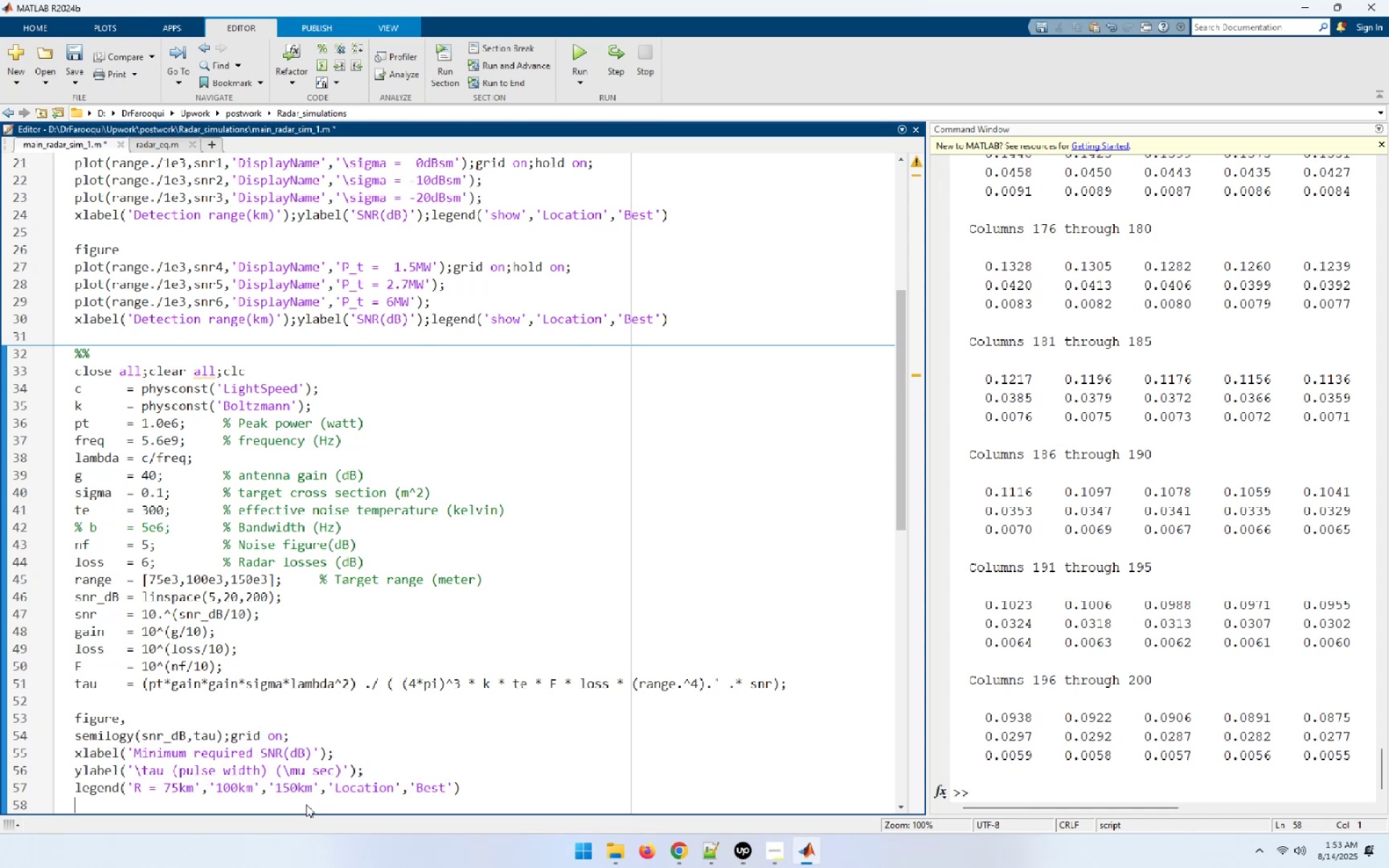 
key(Control+Enter)
 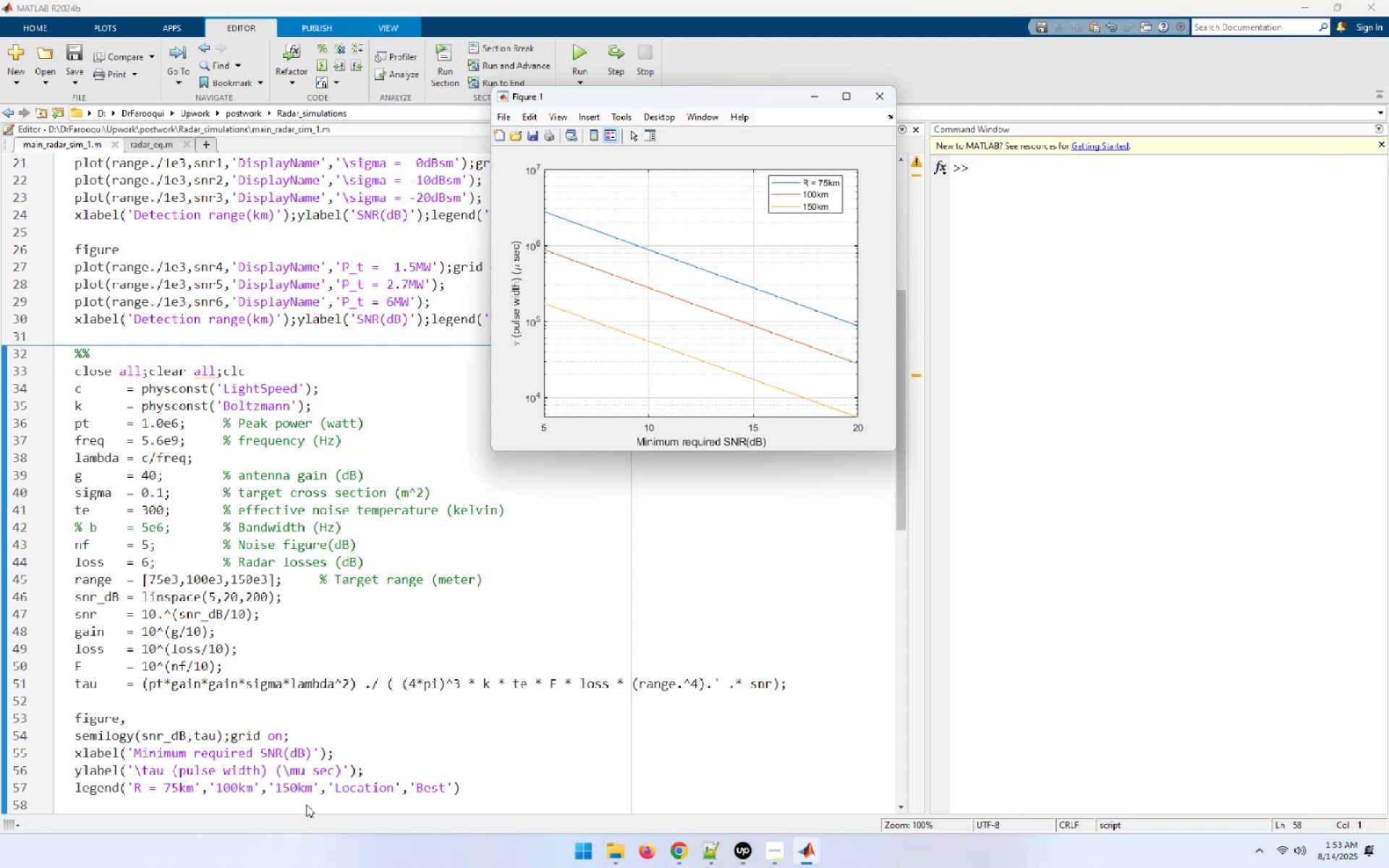 
wait(17.25)
 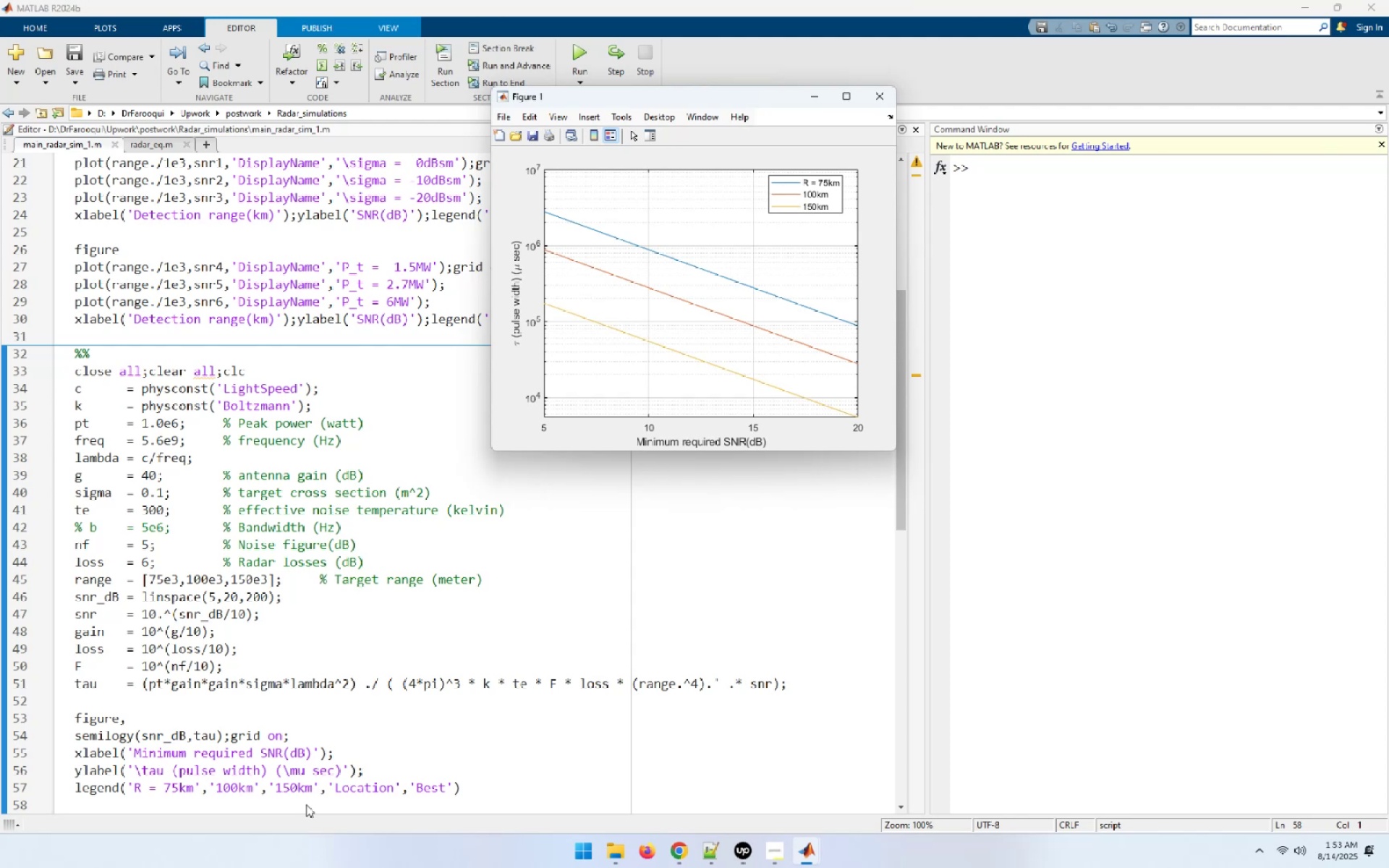 
left_click_drag(start_coordinate=[707, 104], to_coordinate=[864, 216])
 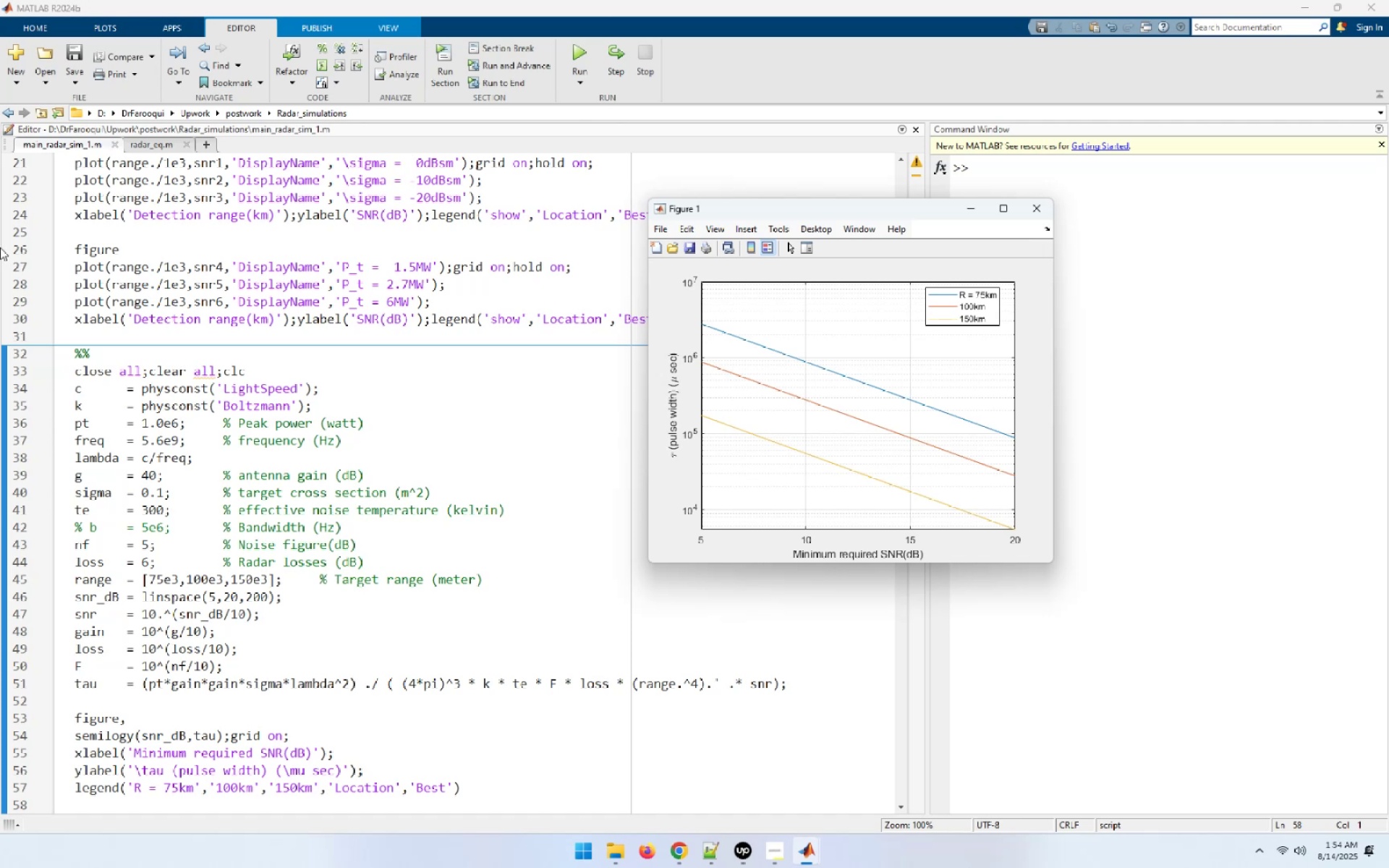 
wait(47.52)
 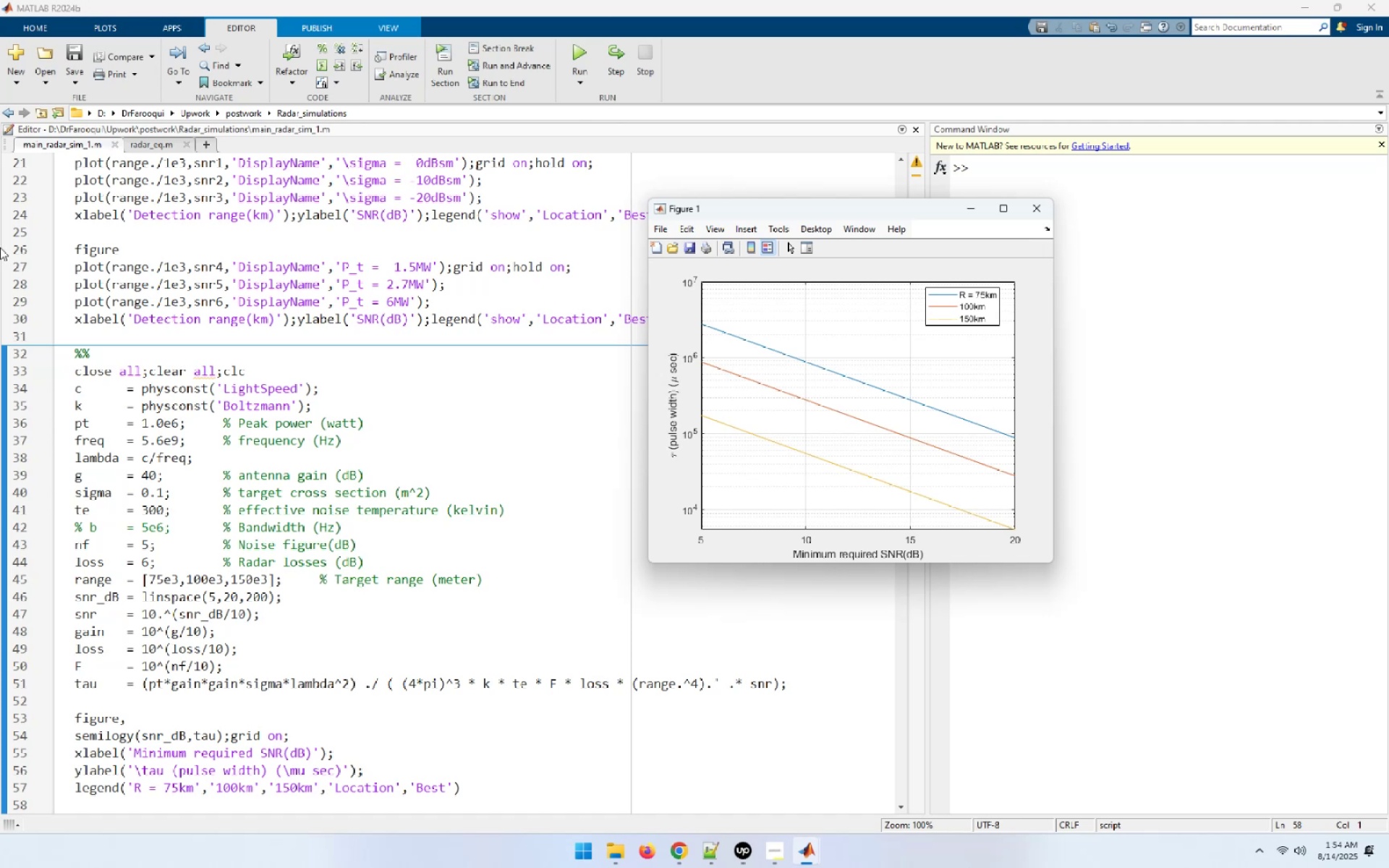 
mouse_move([138, 307])
 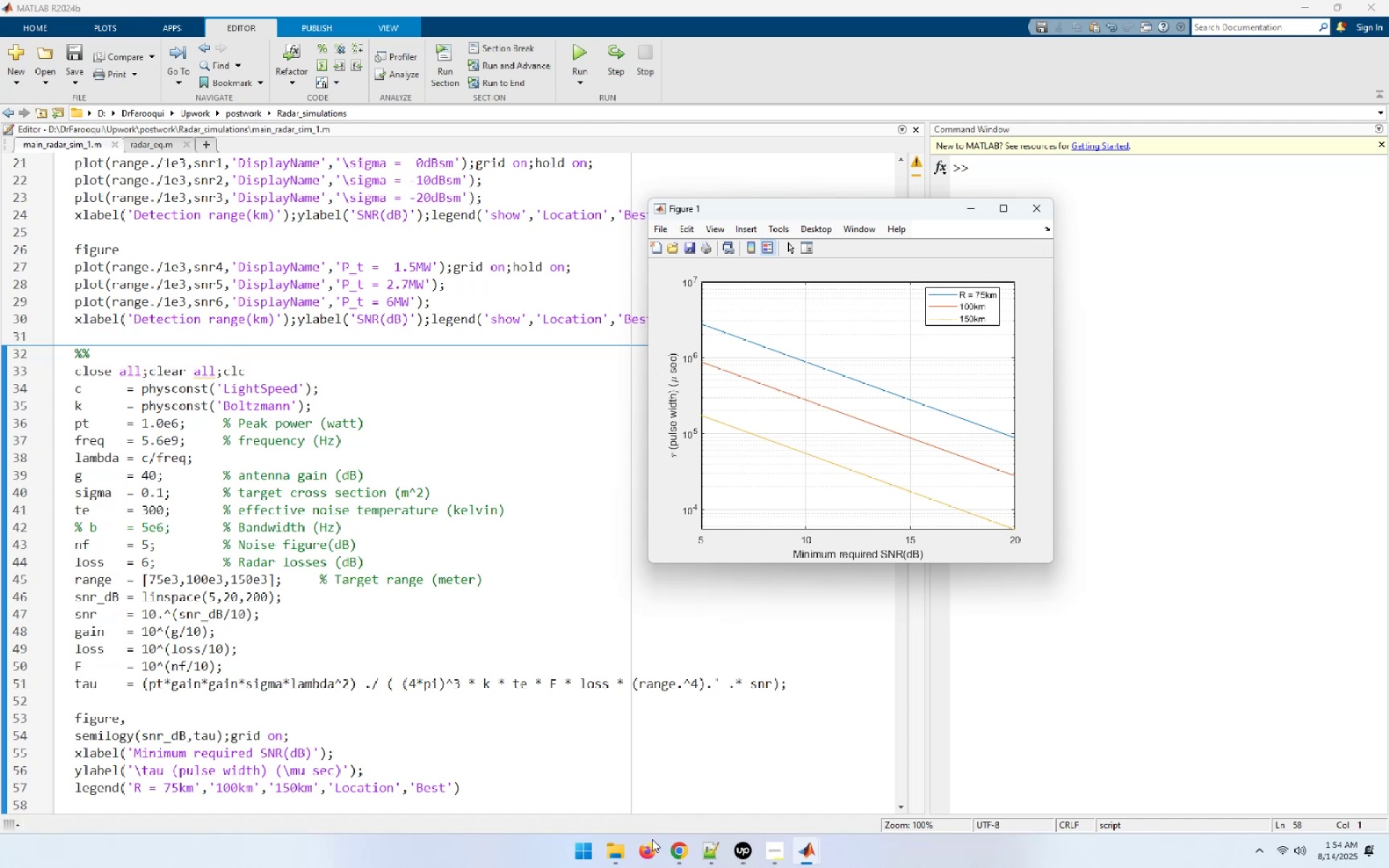 
left_click([683, 864])
 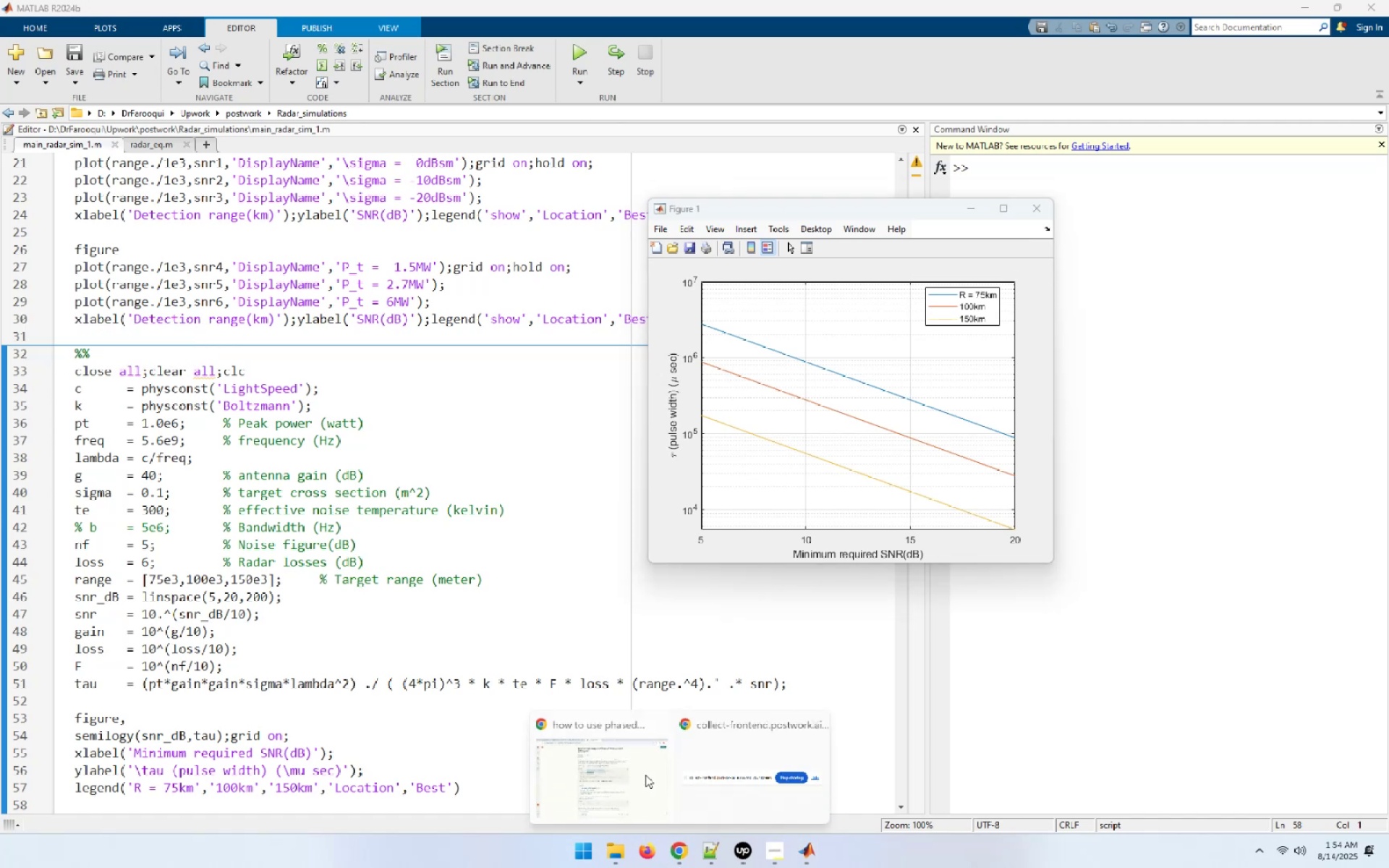 
left_click([582, 755])
 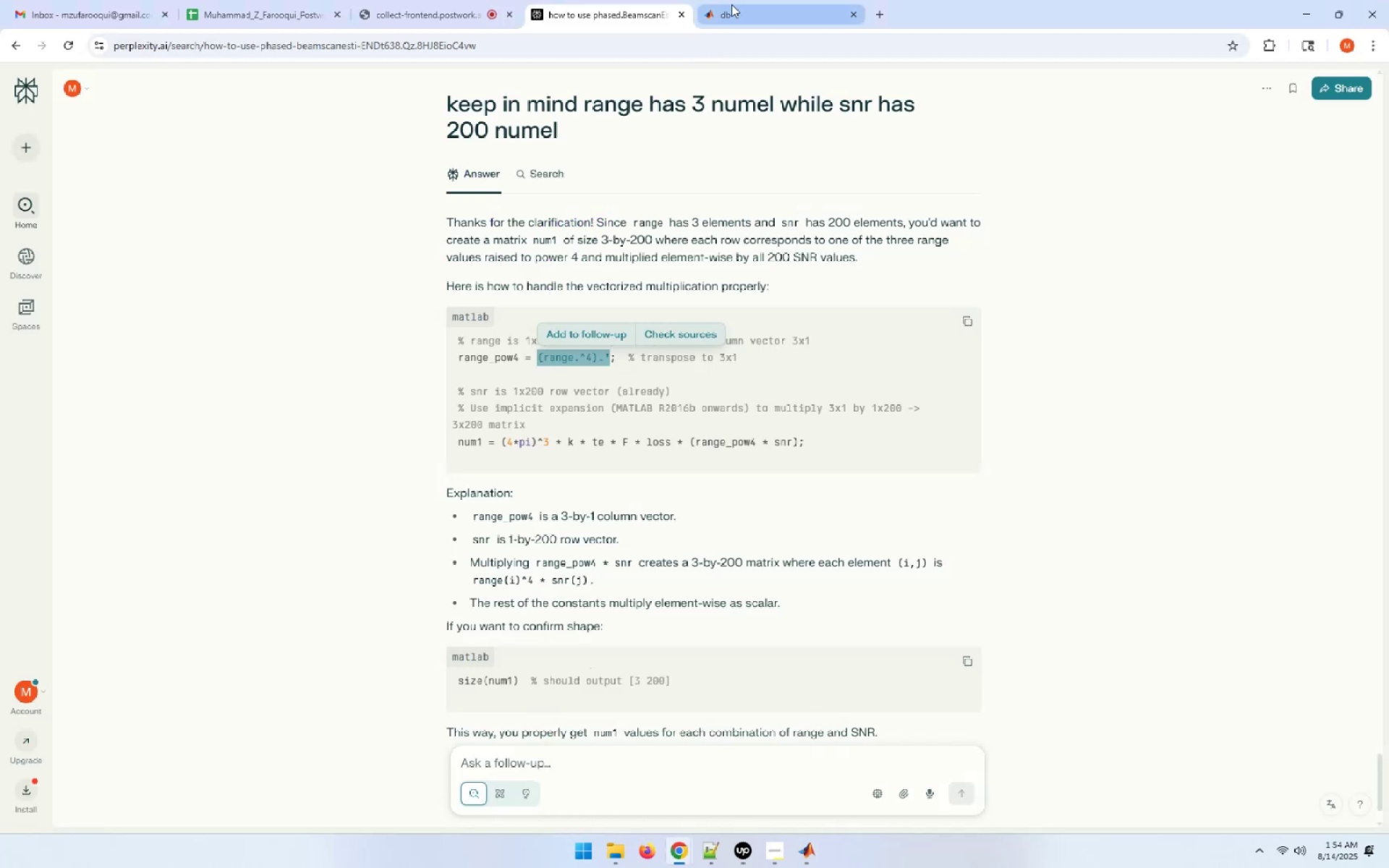 
left_click([742, 6])
 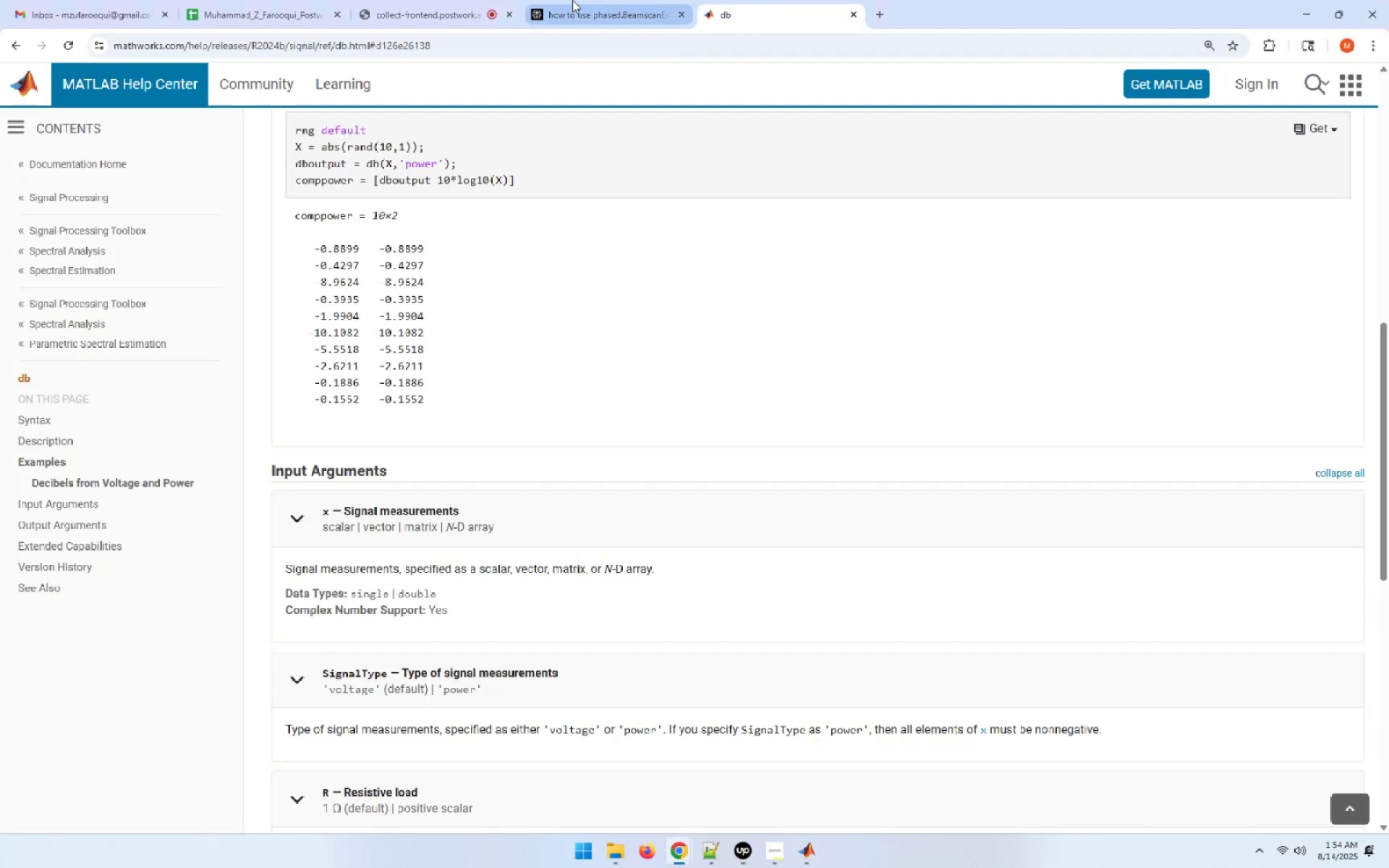 
left_click([592, 0])
 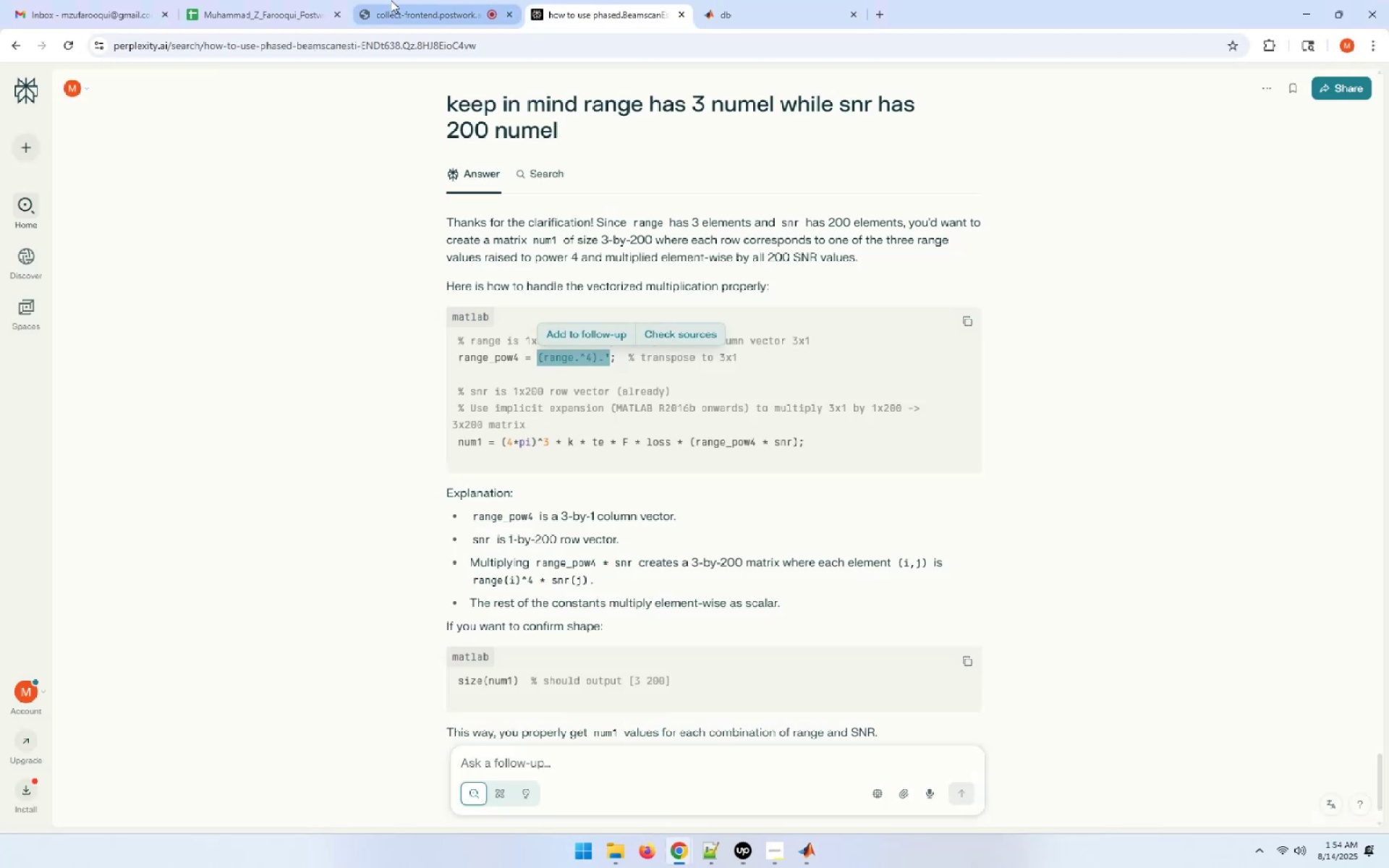 
left_click([391, 0])
 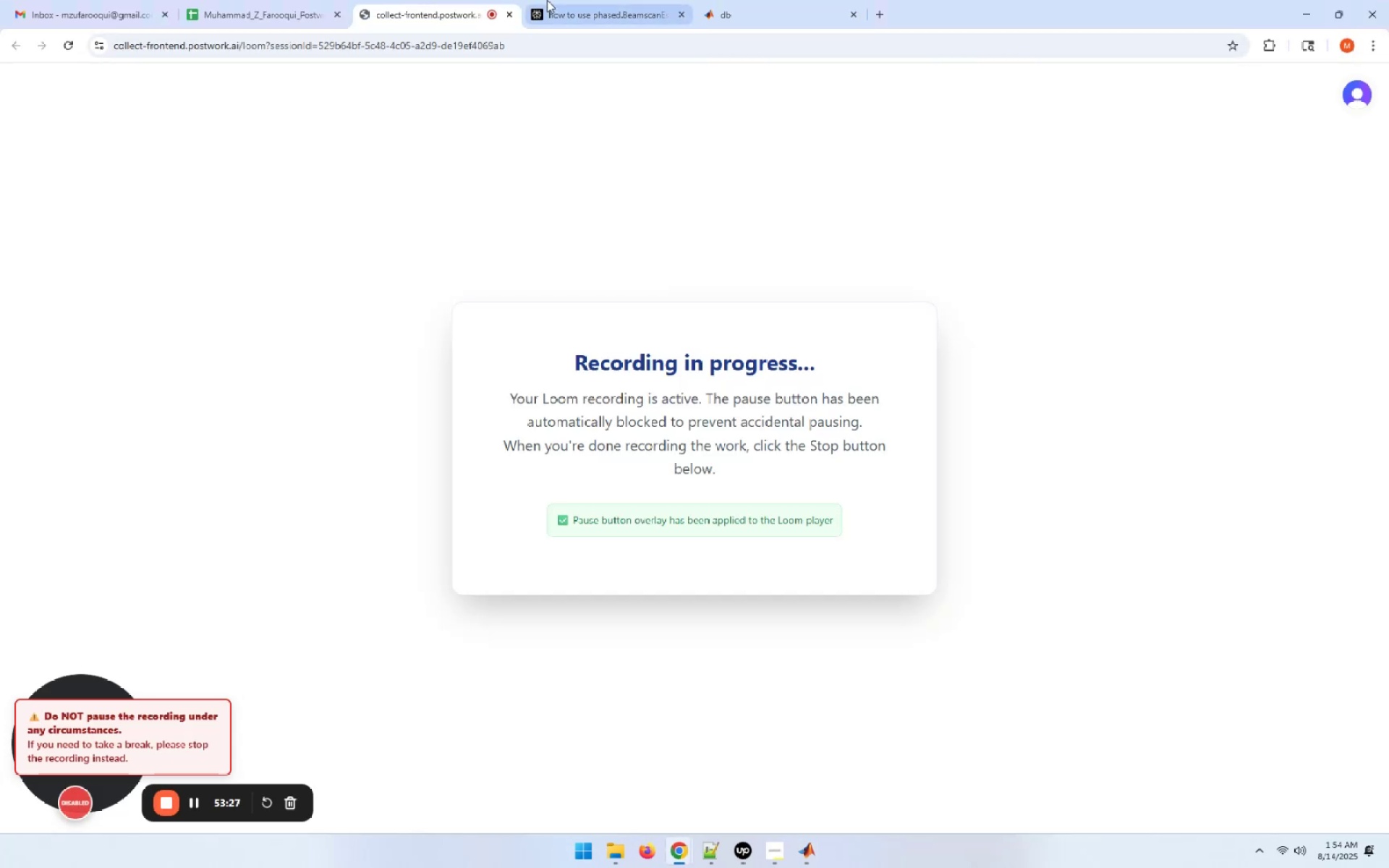 
left_click([576, 0])
 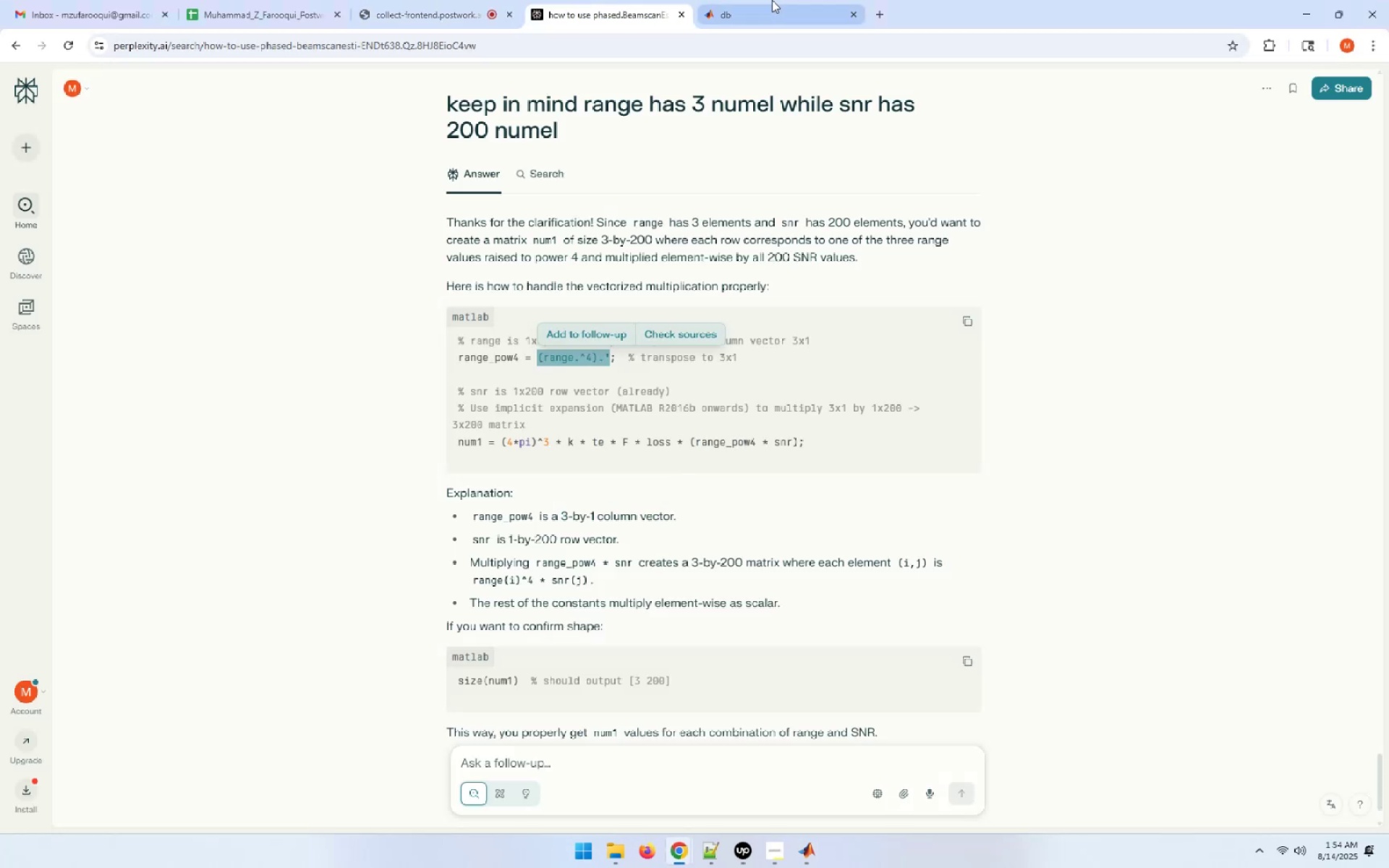 
left_click([773, 0])
 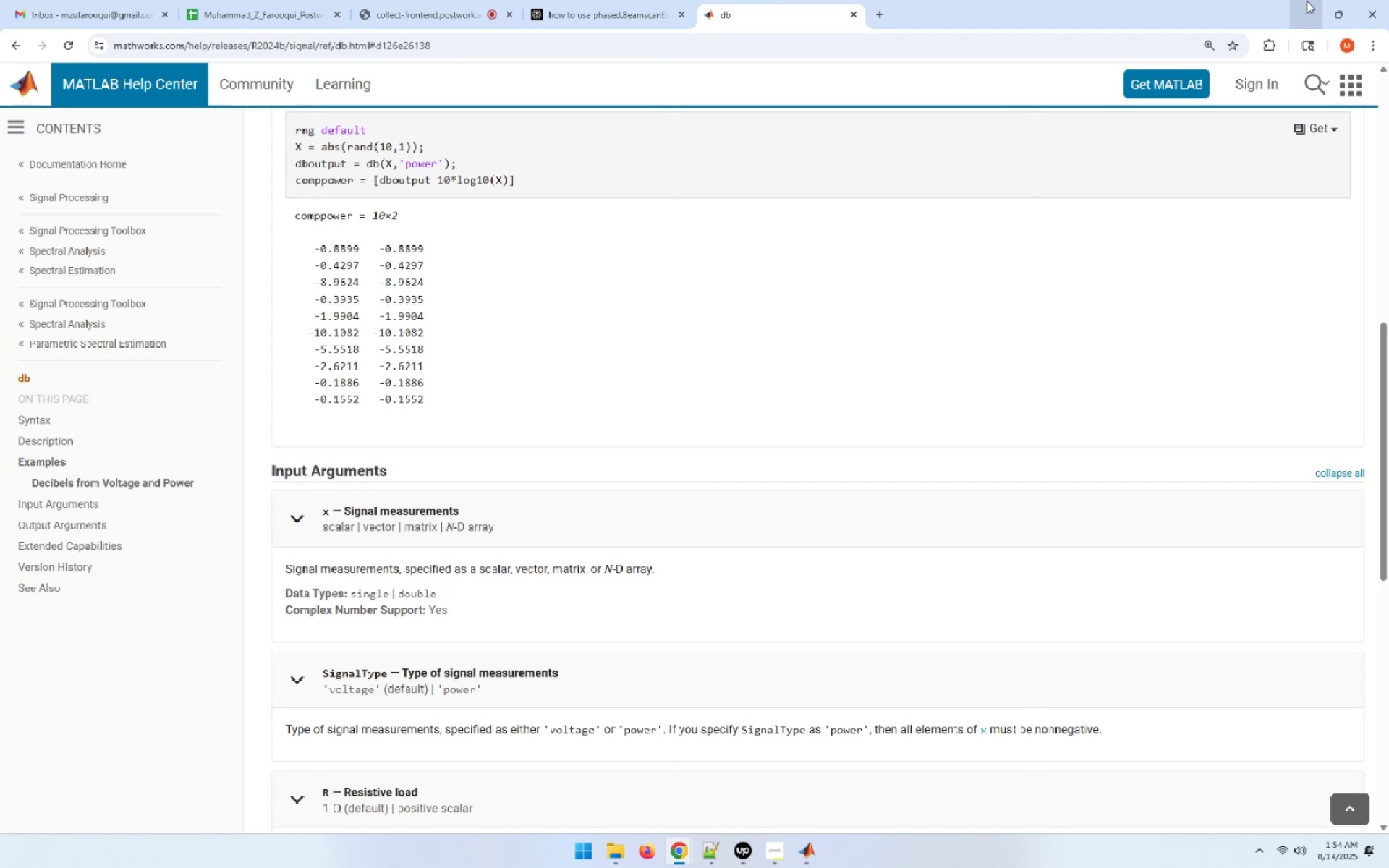 
left_click([1307, 1])
 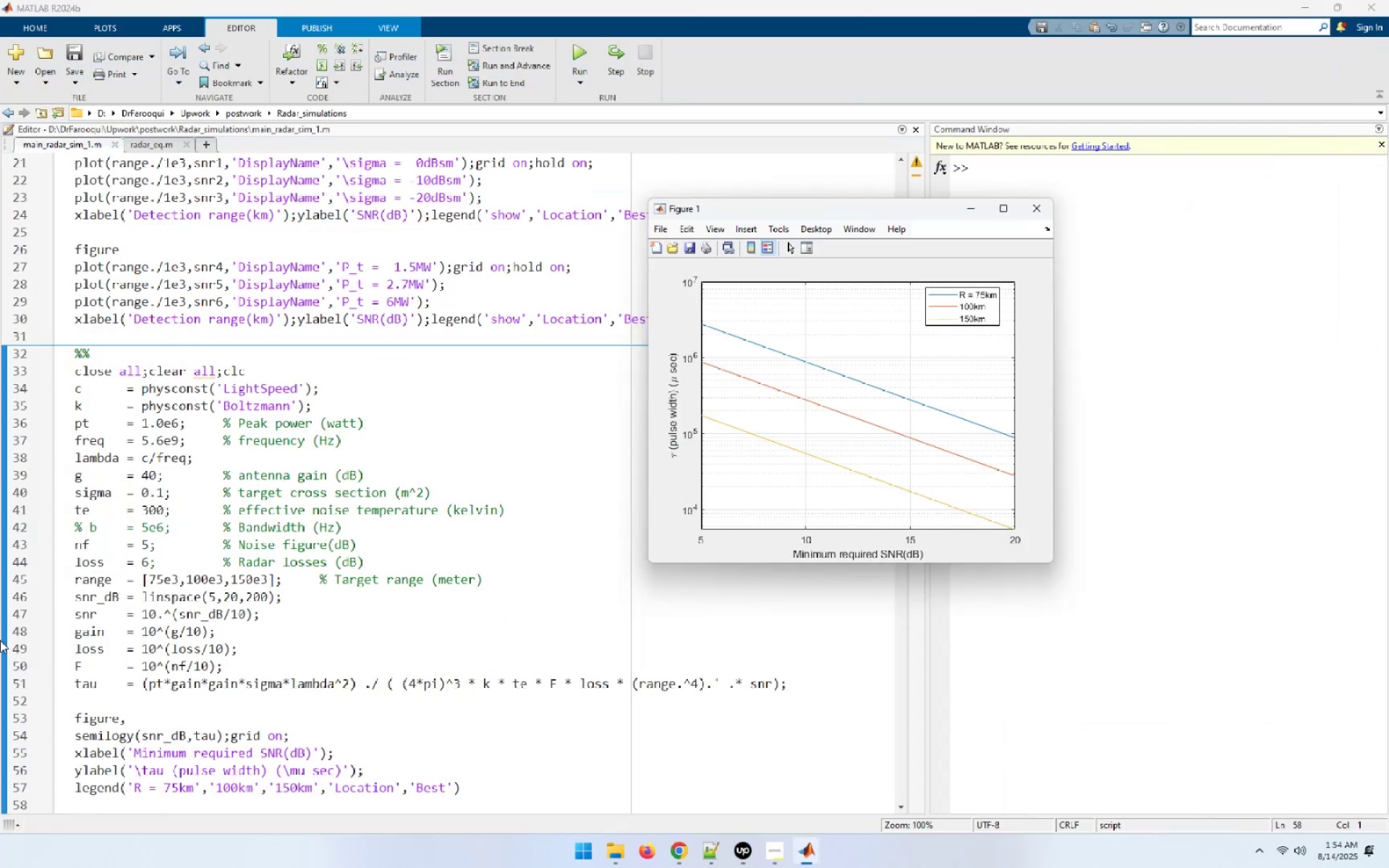 
wait(12.65)
 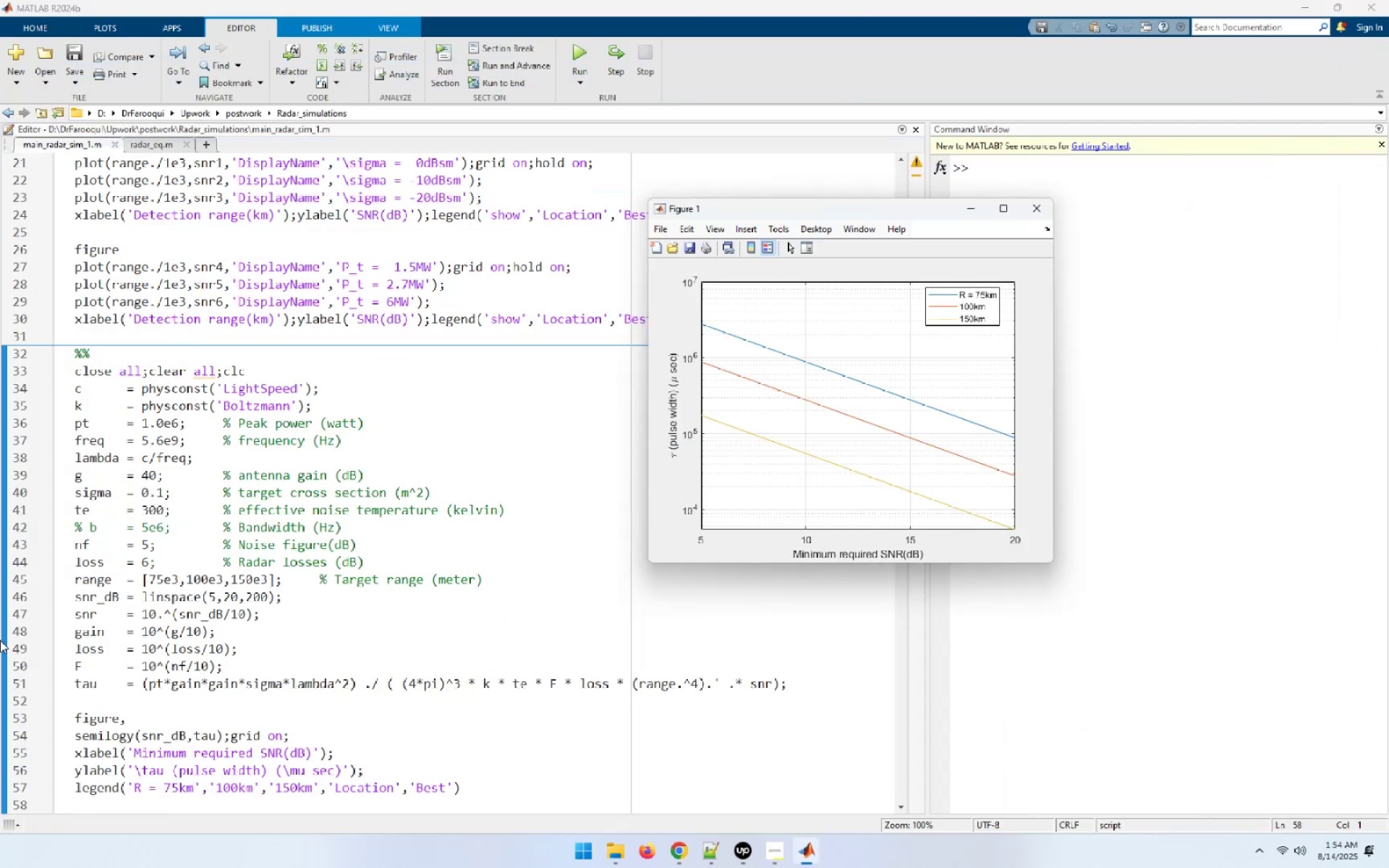 
left_click([218, 787])
 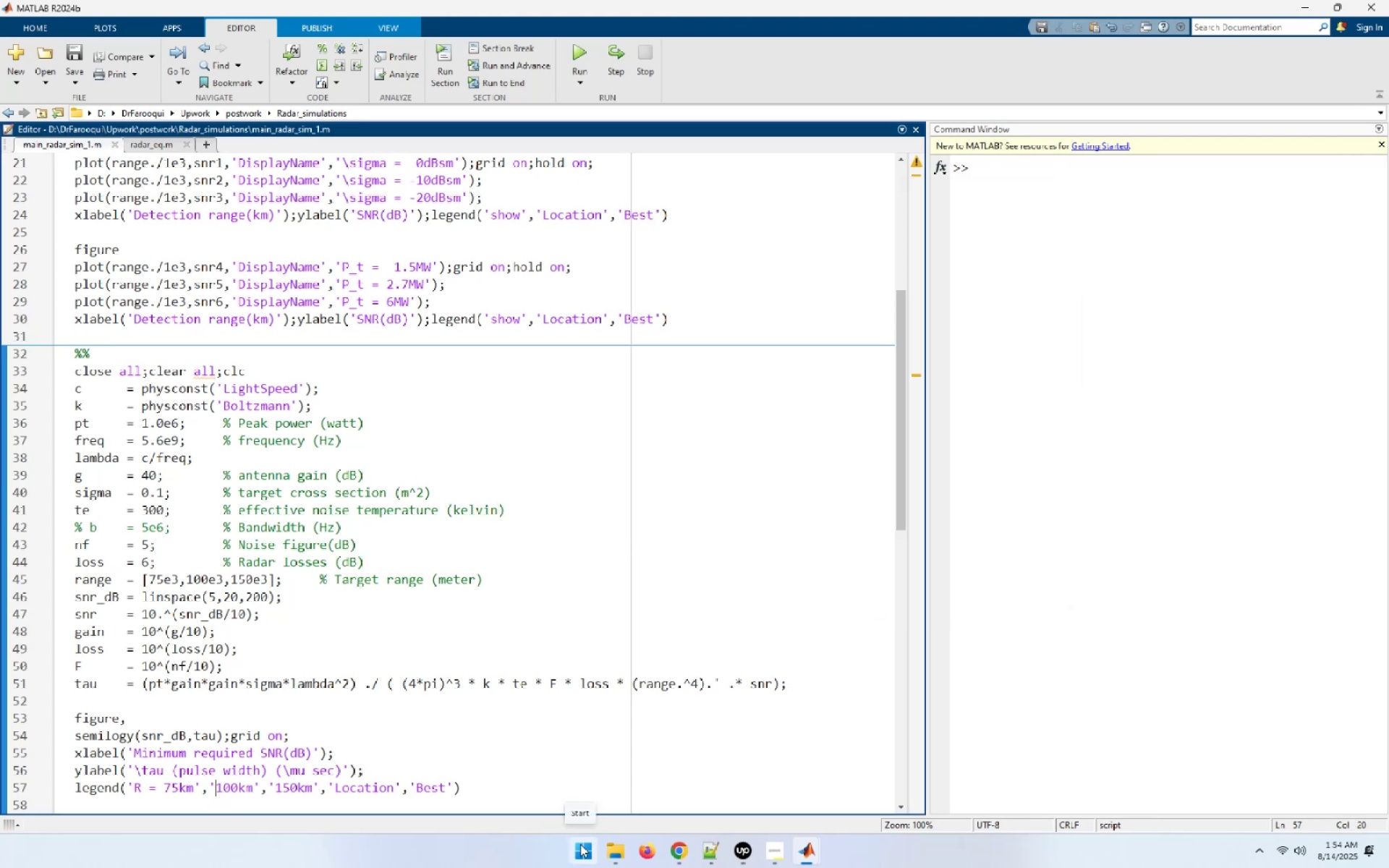 
key(Space)
 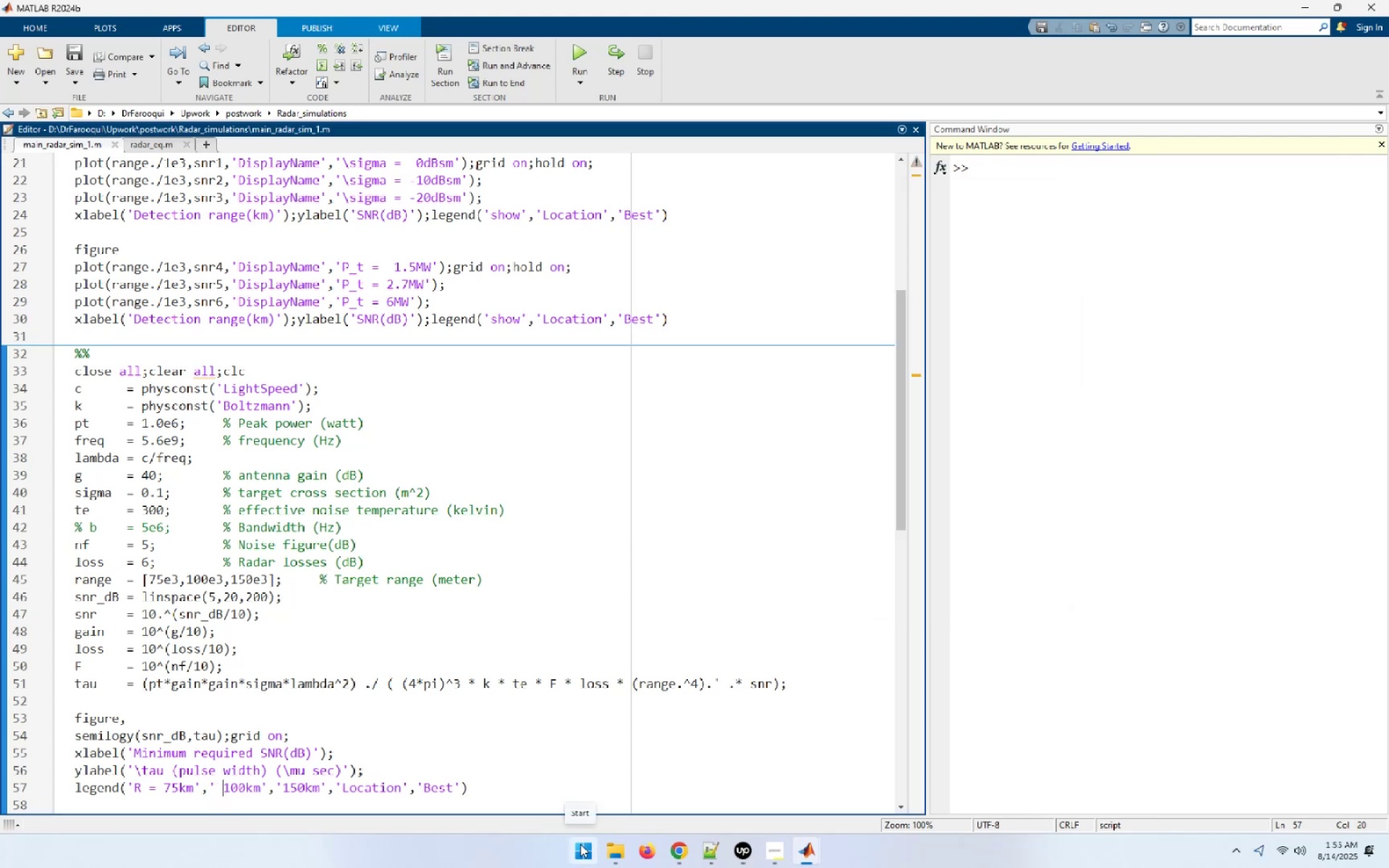 
key(Shift+R)
 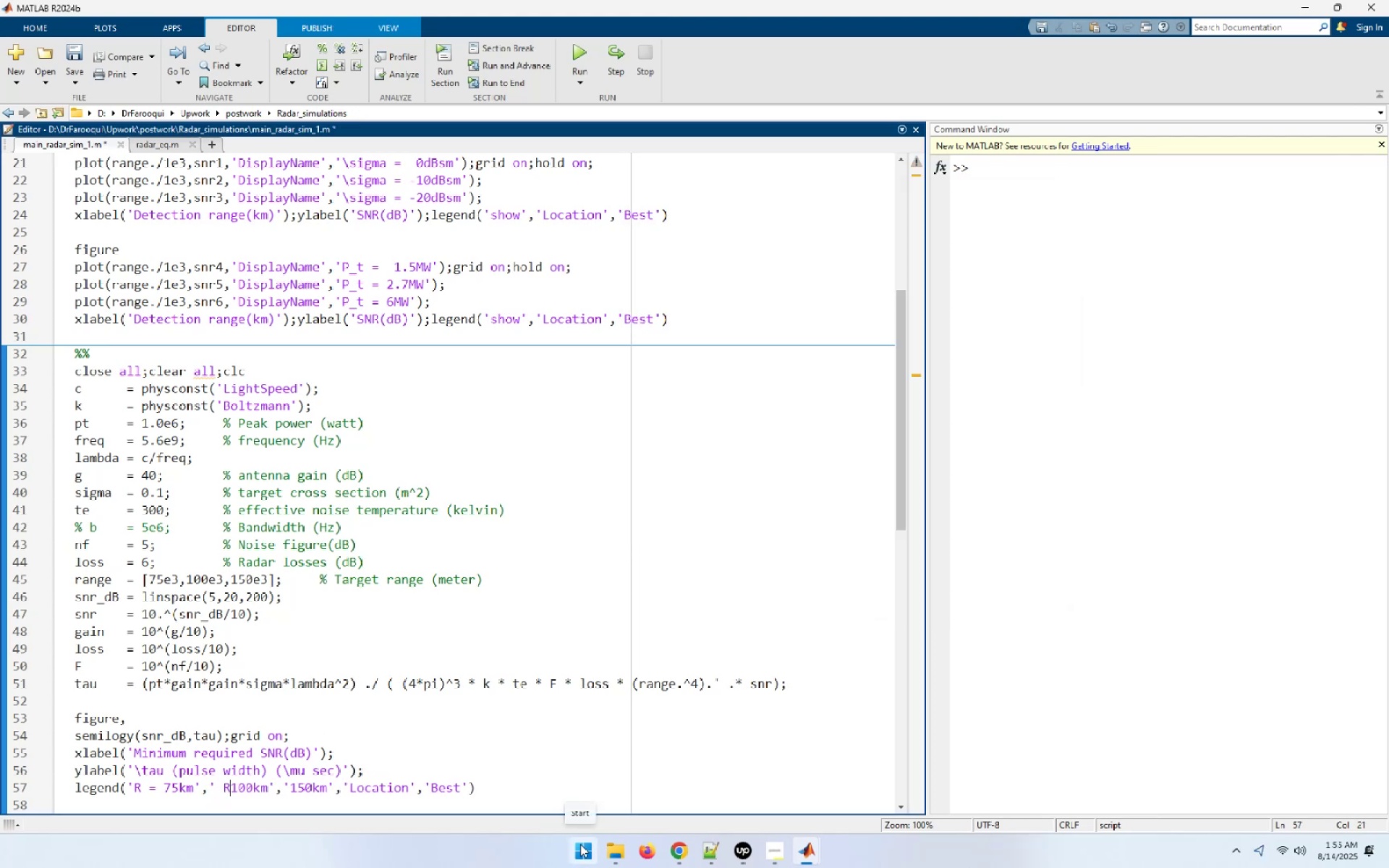 
key(Space)
 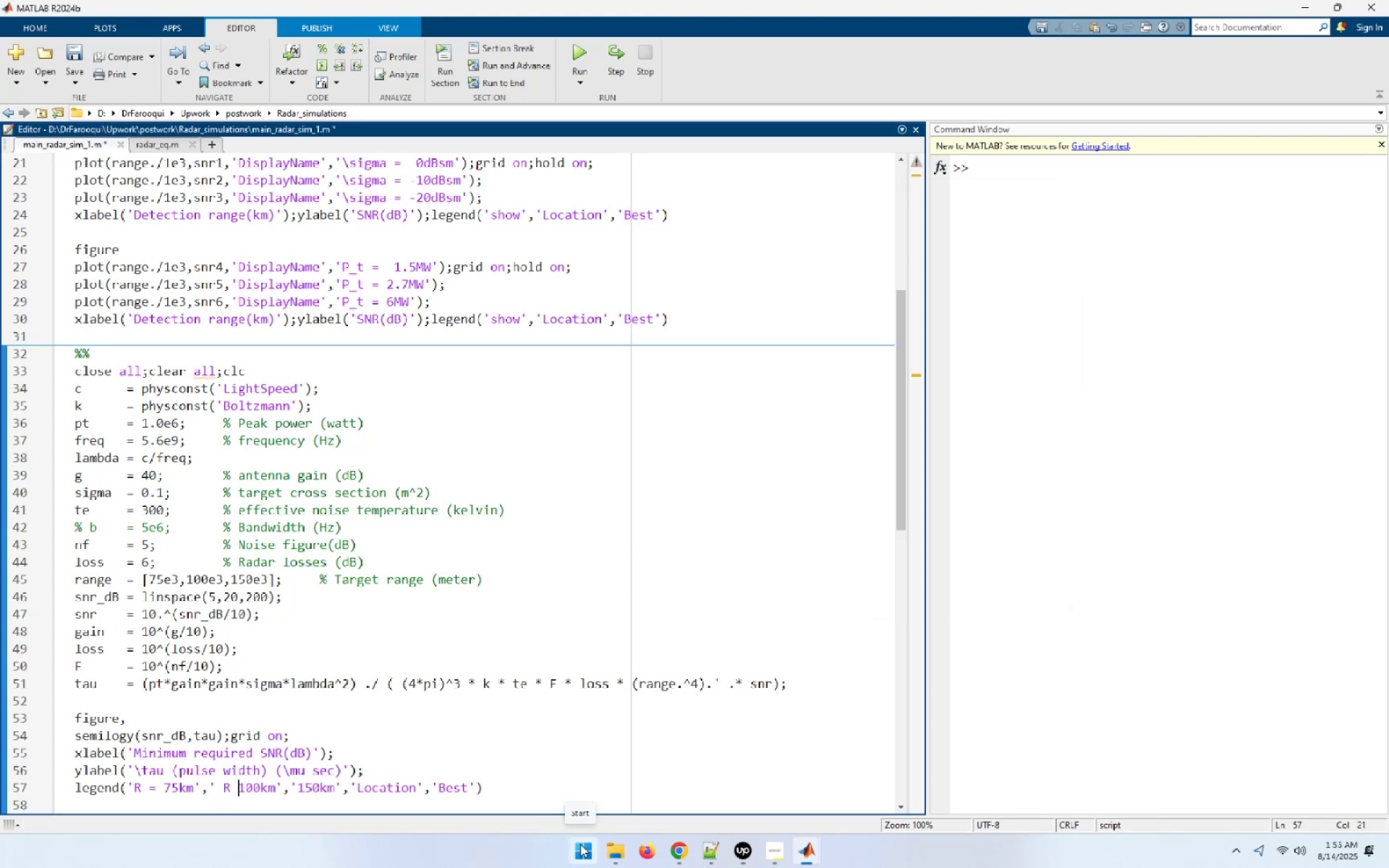 
key(Equal)
 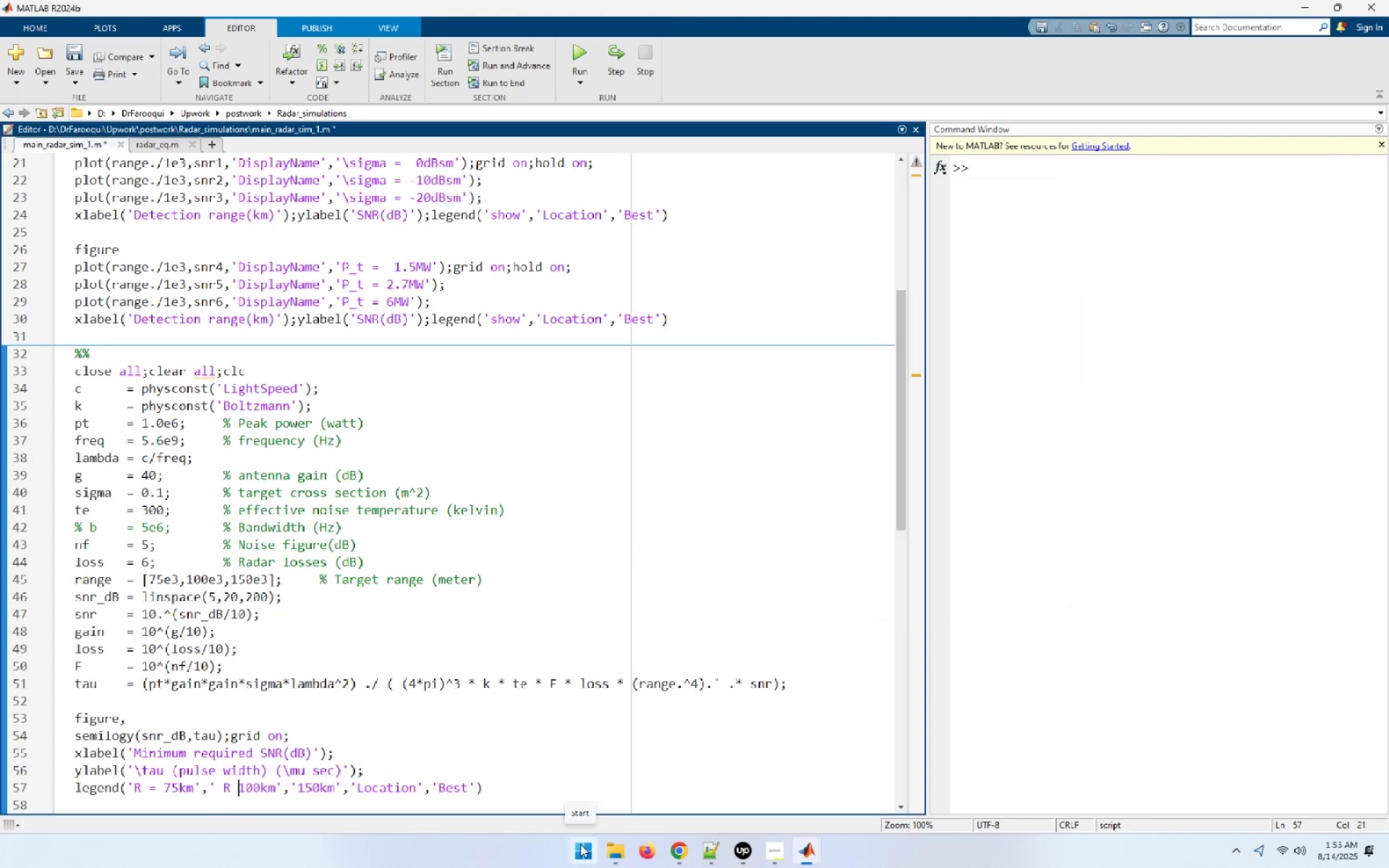 
key(Space)
 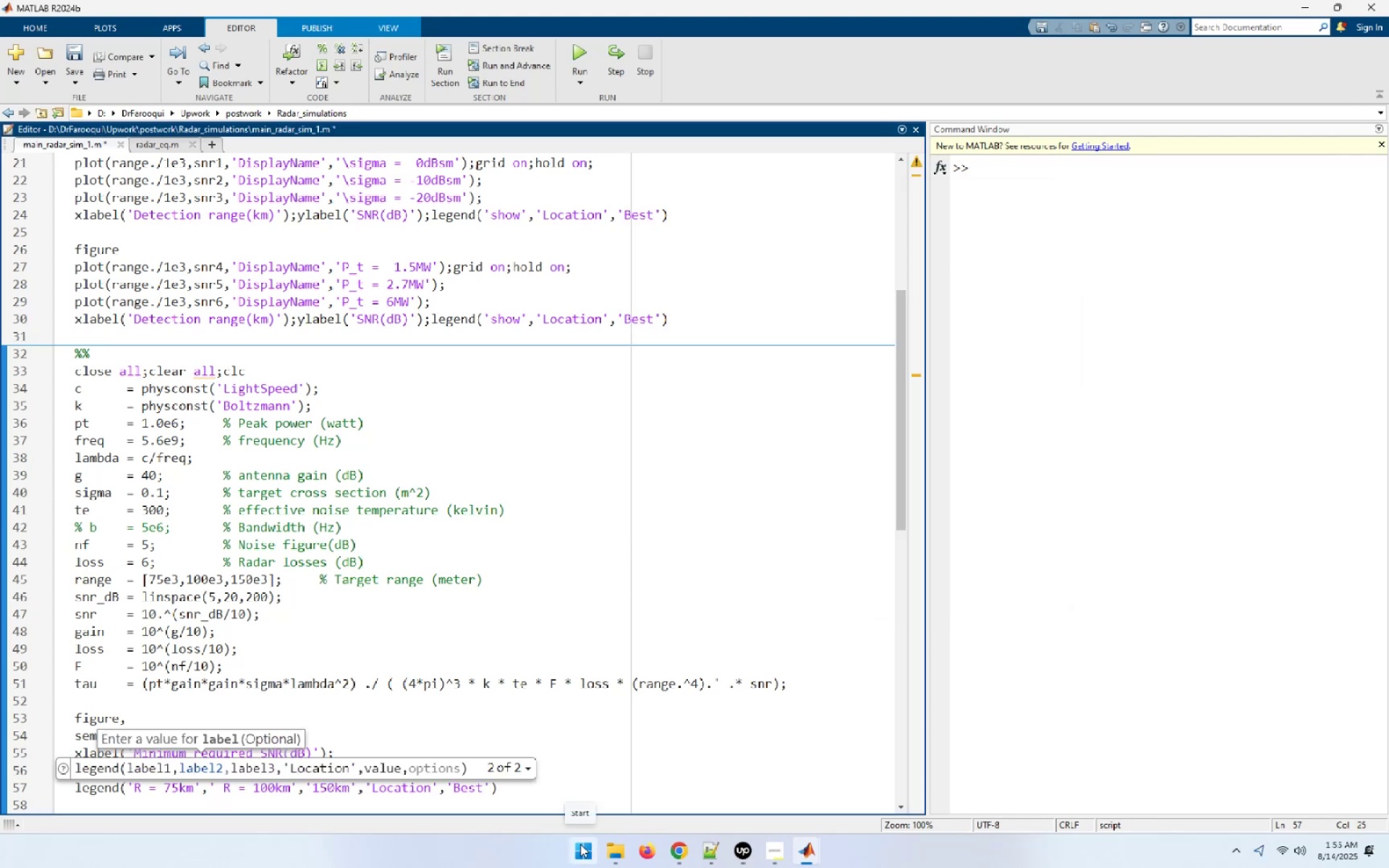 
hold_key(key=ArrowRight, duration=0.69)
 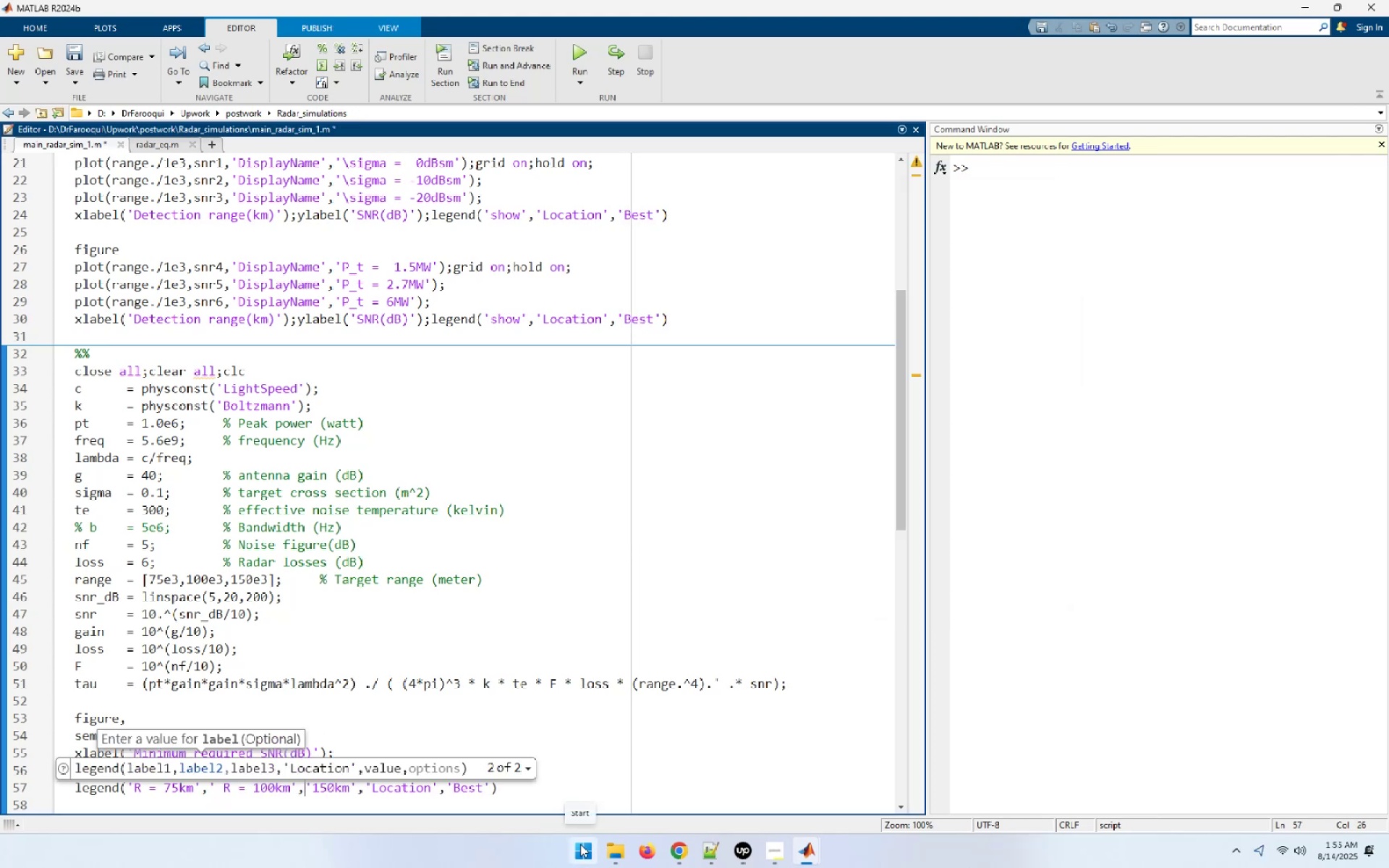 
key(ArrowRight)
 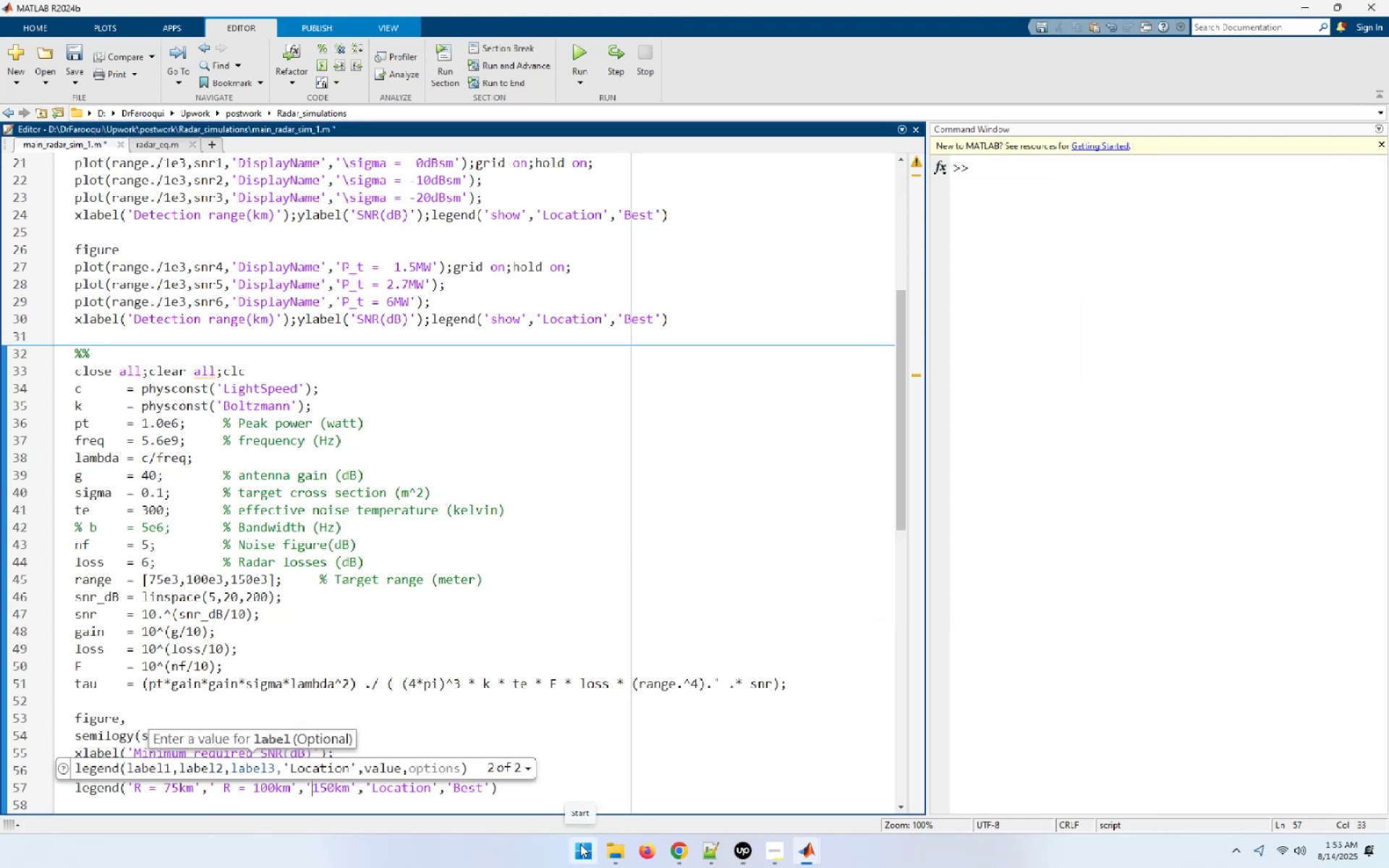 
key(Shift+R)
 